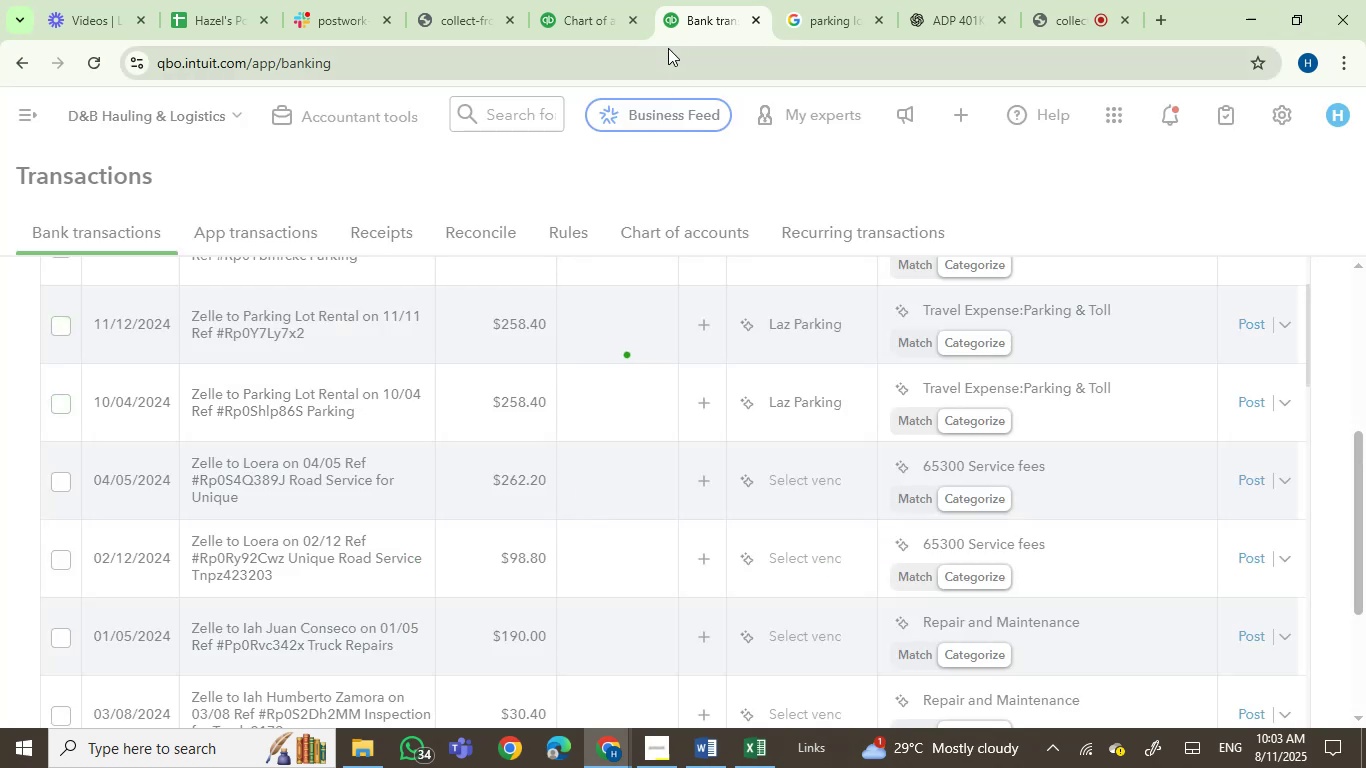 
left_click([563, 10])
 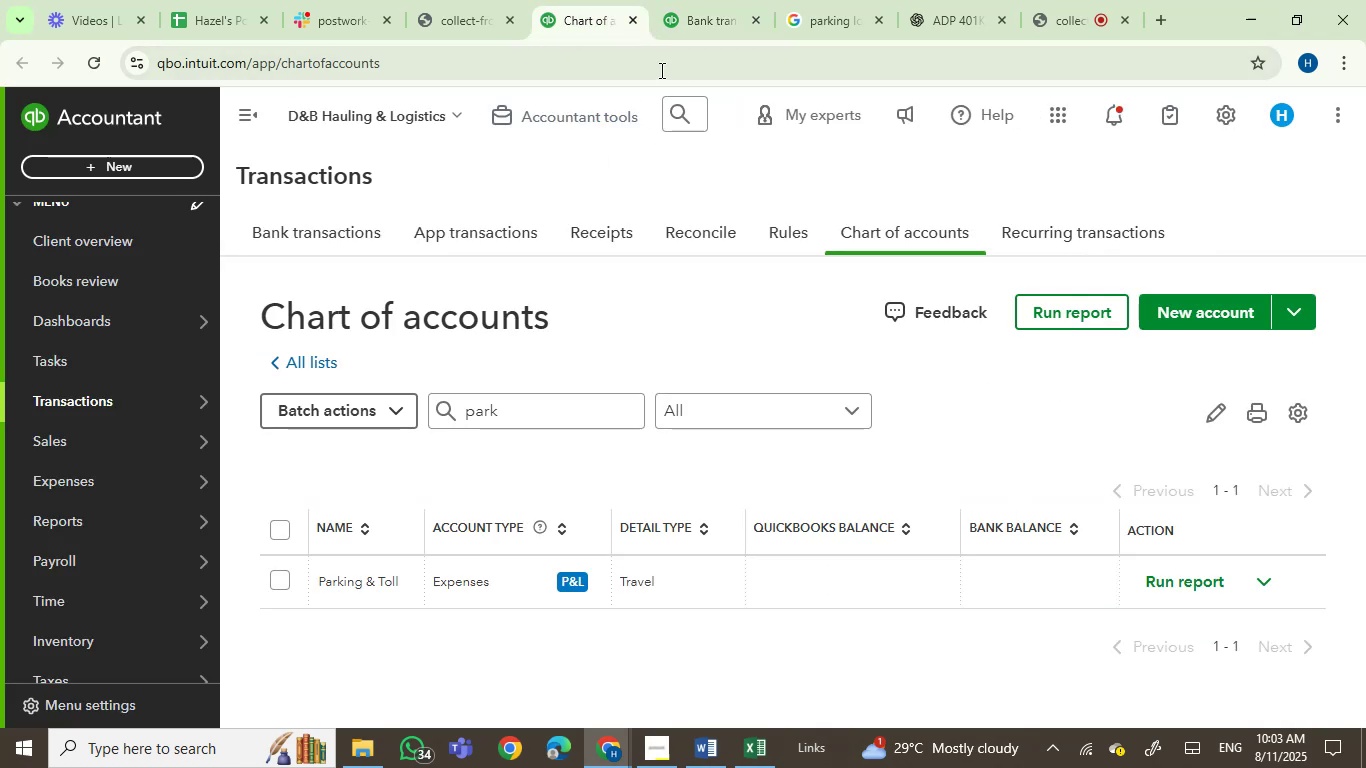 
left_click([704, 0])
 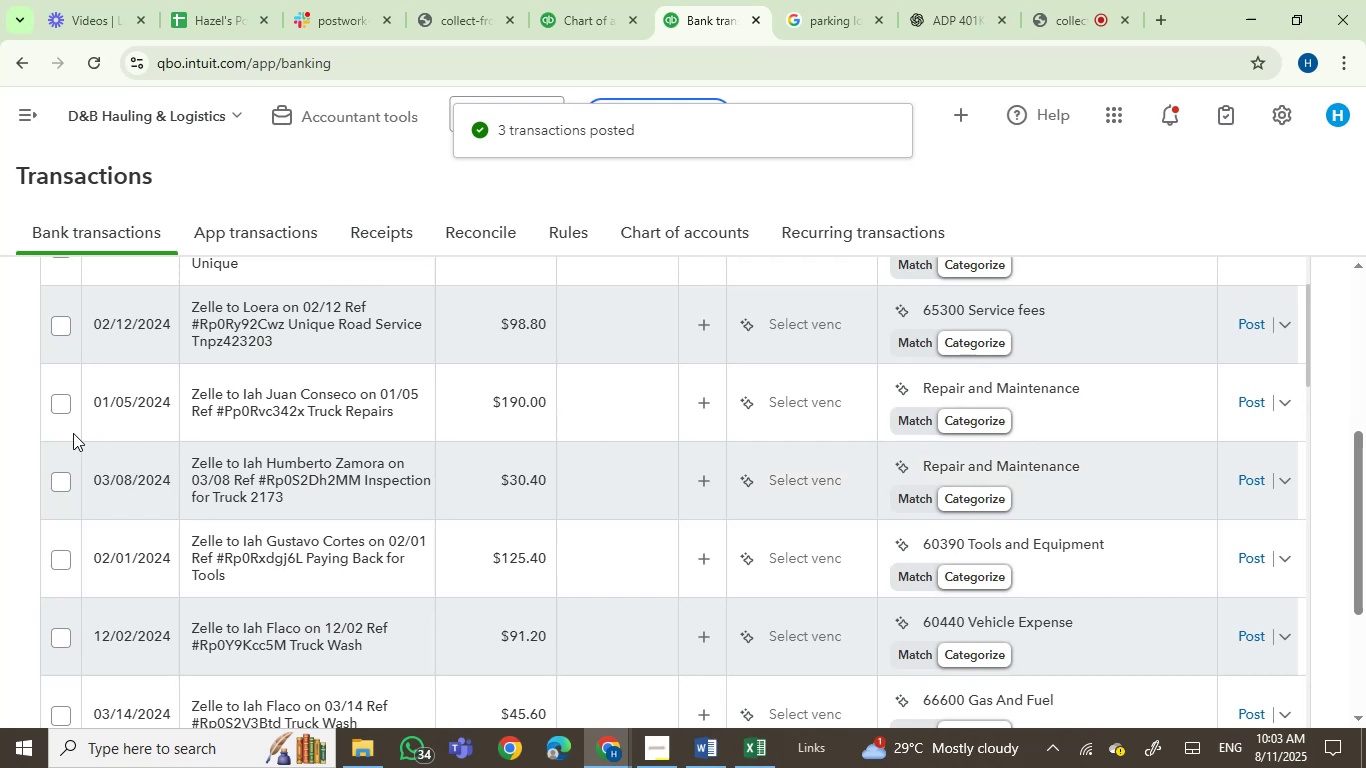 
scroll: coordinate [277, 505], scroll_direction: up, amount: 3.0
 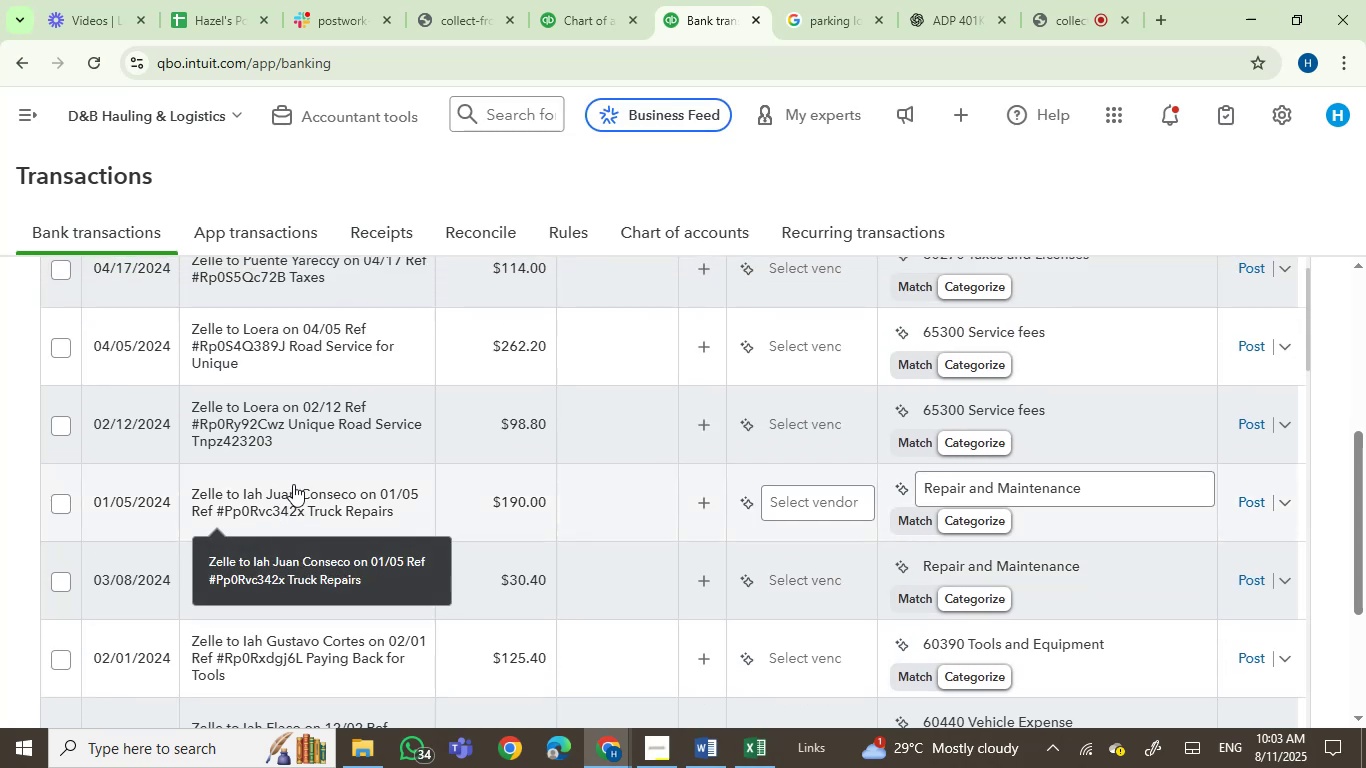 
mouse_move([317, 414])
 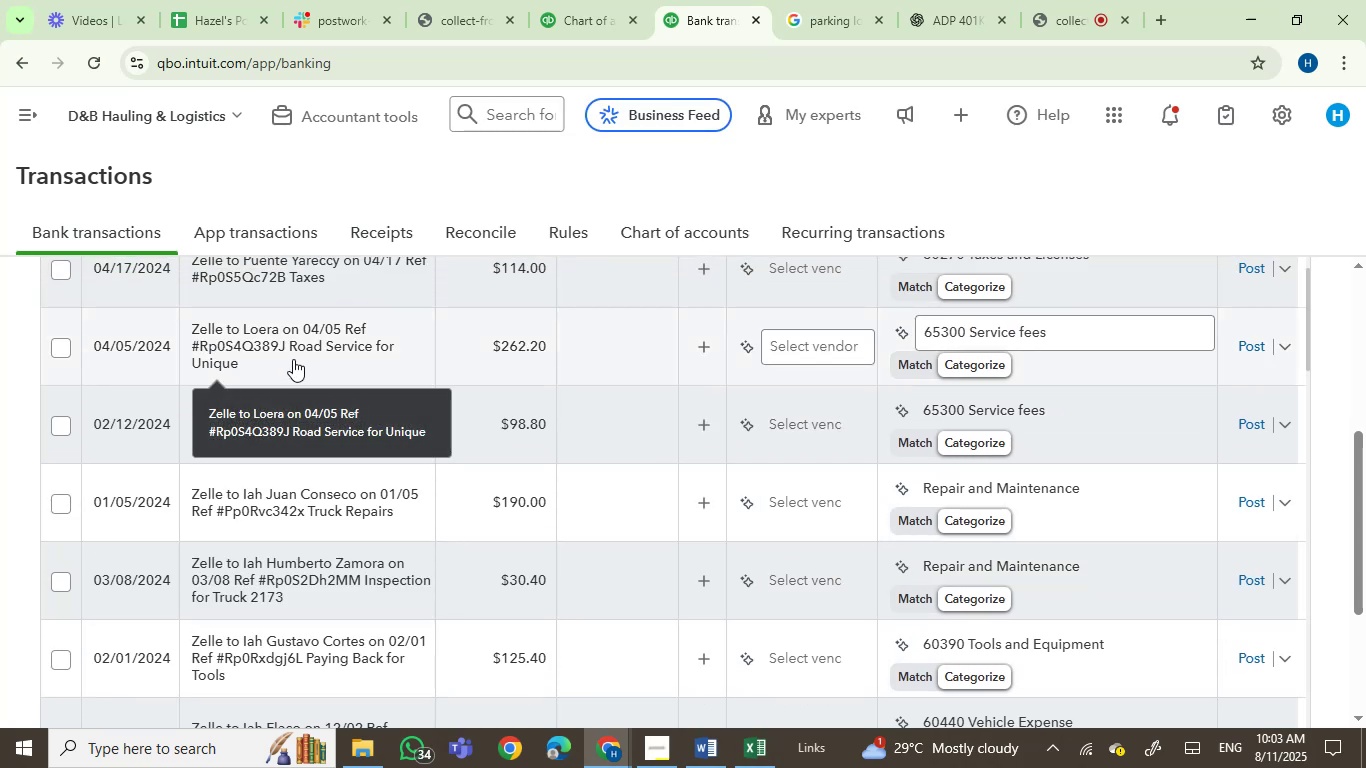 
left_click([293, 359])
 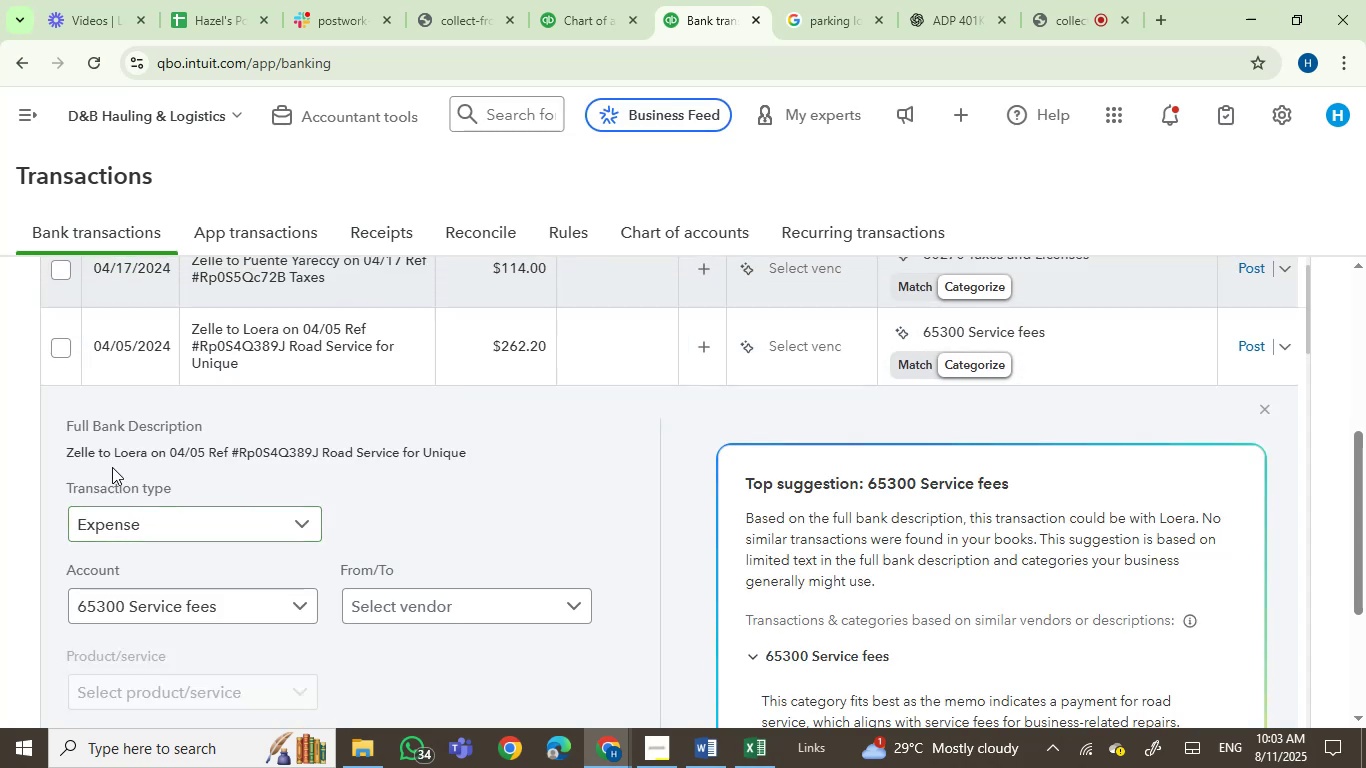 
left_click([132, 452])
 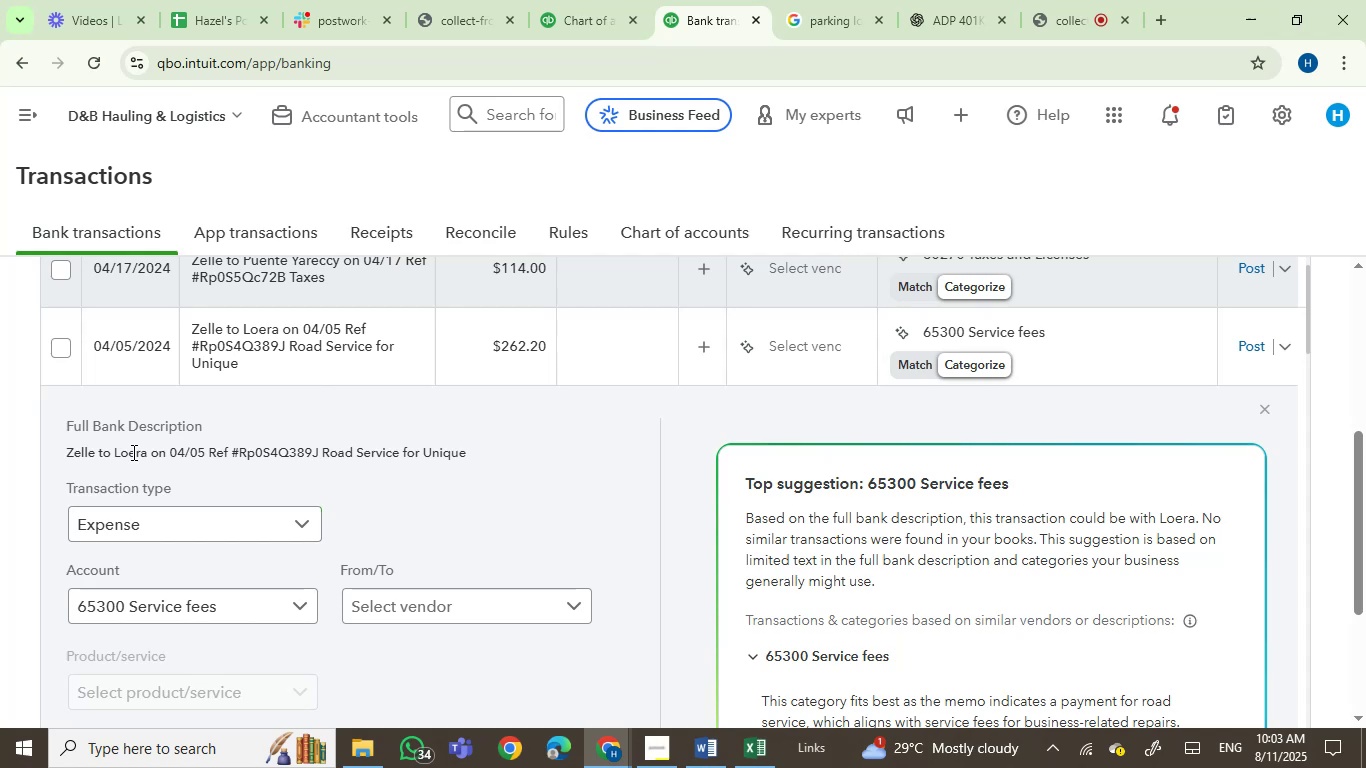 
left_click_drag(start_coordinate=[132, 452], to_coordinate=[156, 452])
 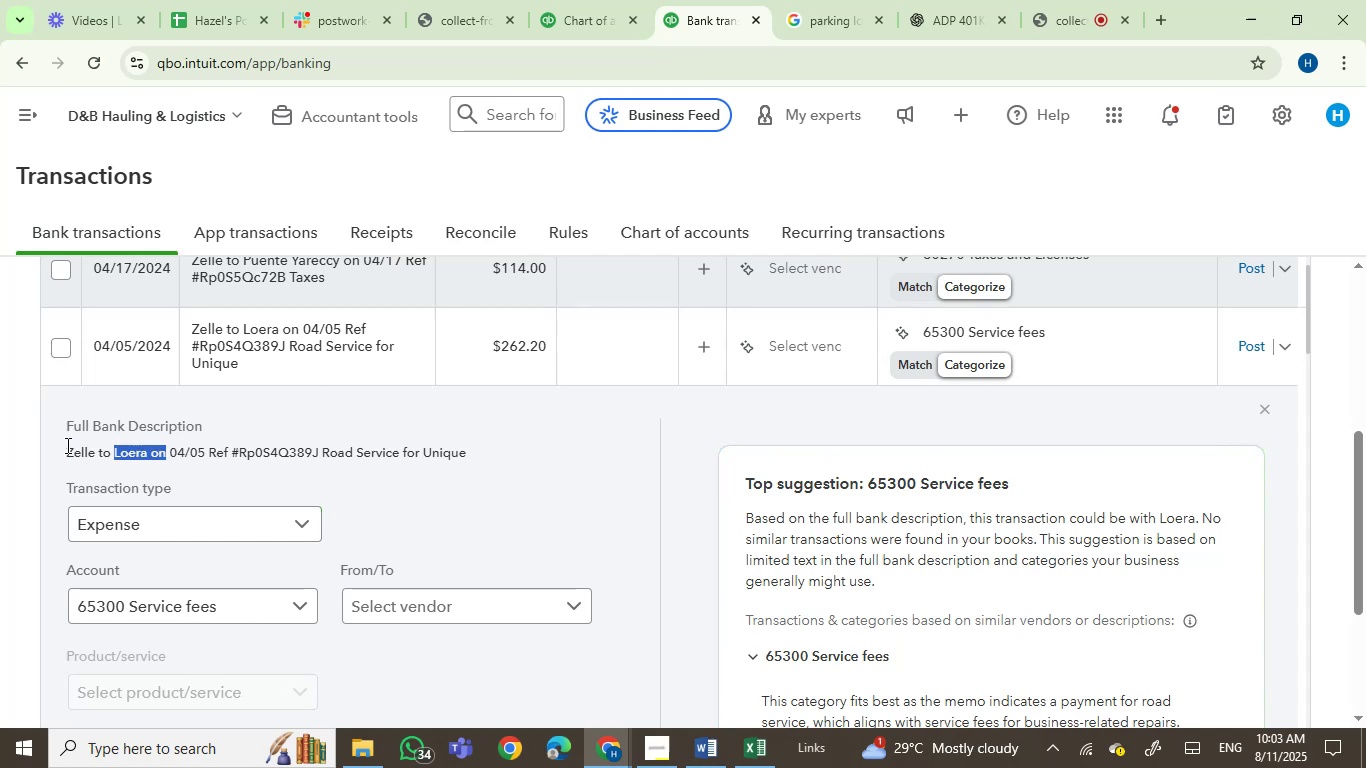 
left_click([66, 445])
 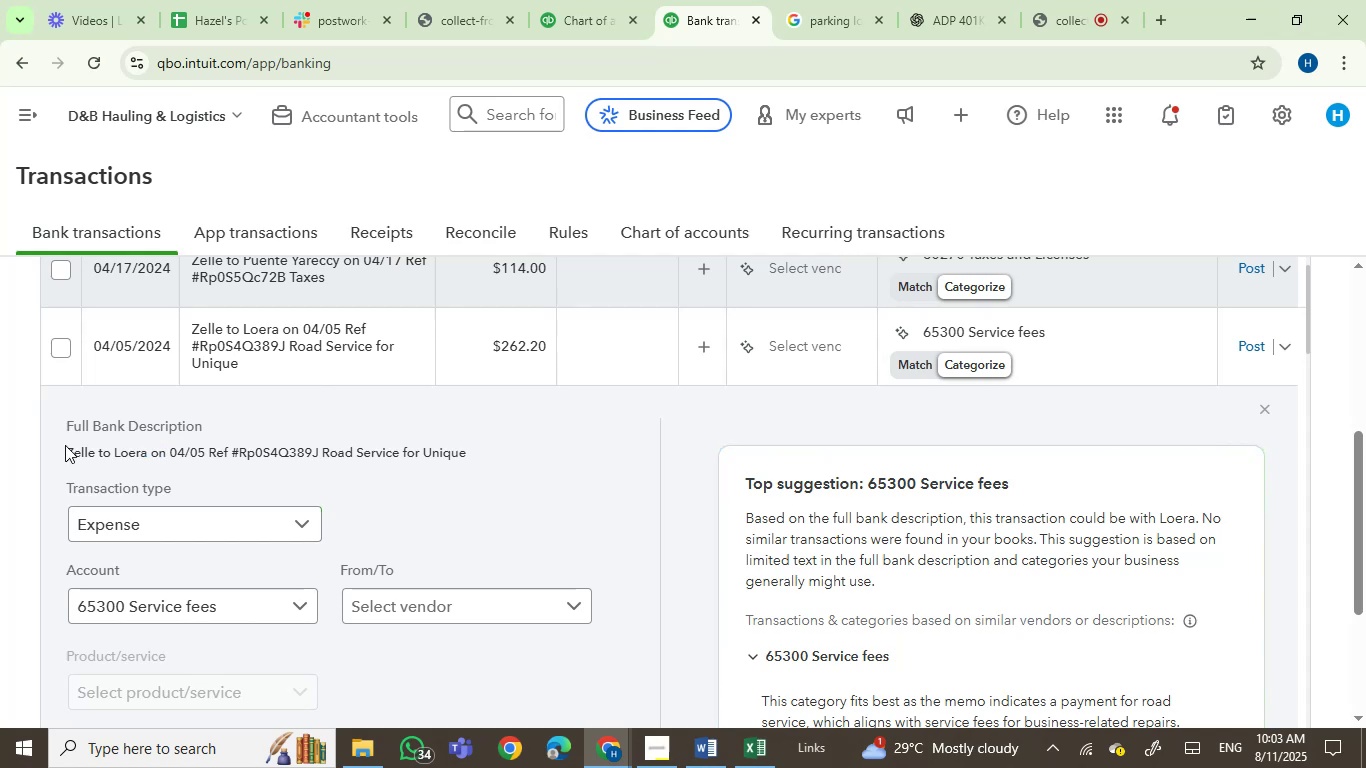 
left_click_drag(start_coordinate=[67, 448], to_coordinate=[468, 453])
 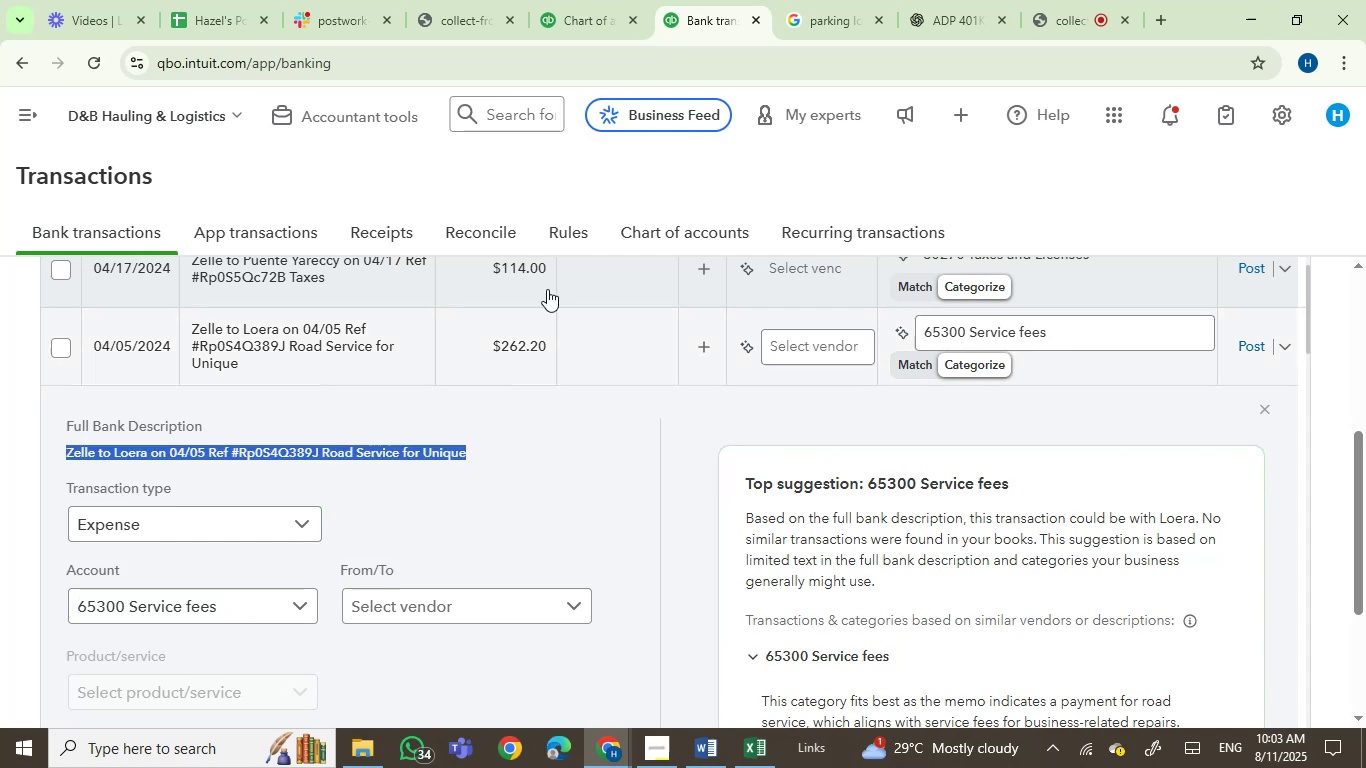 
key(Control+C)
 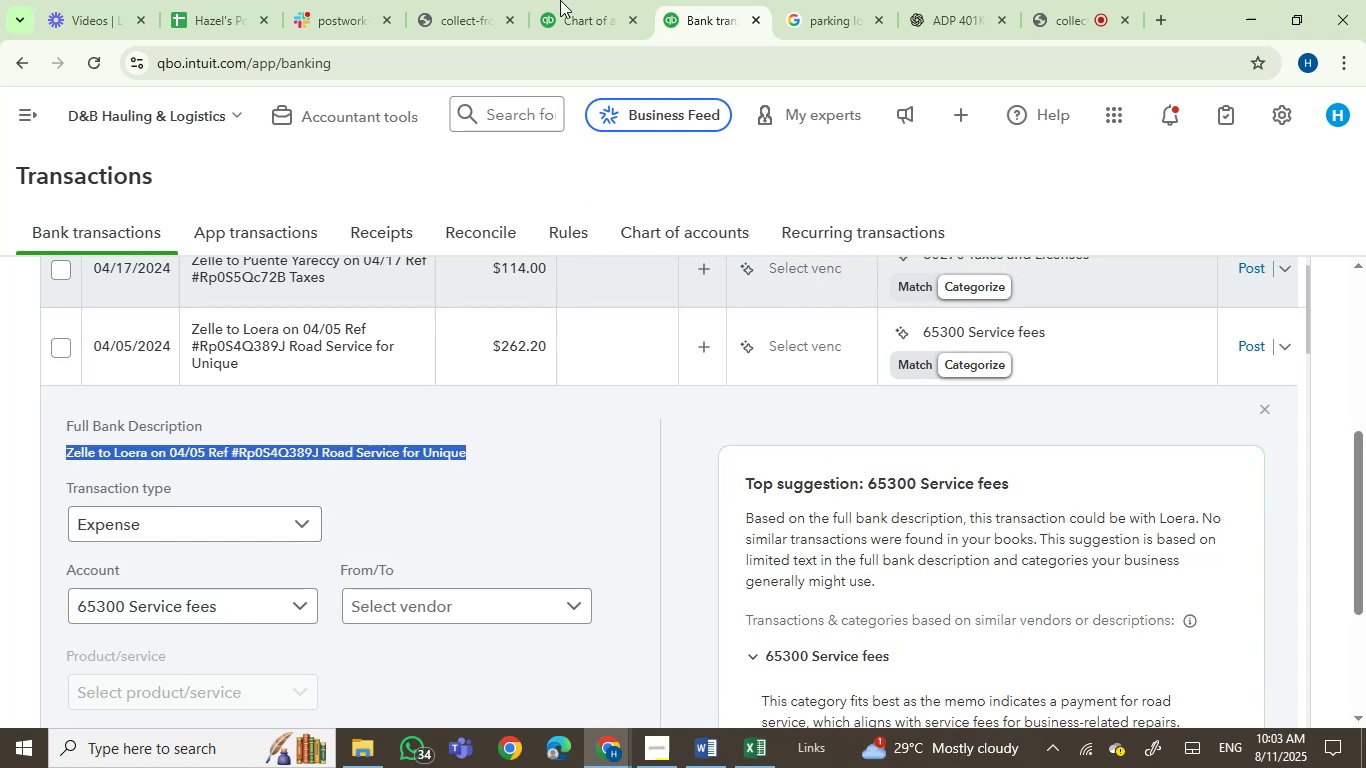 
left_click([552, 0])
 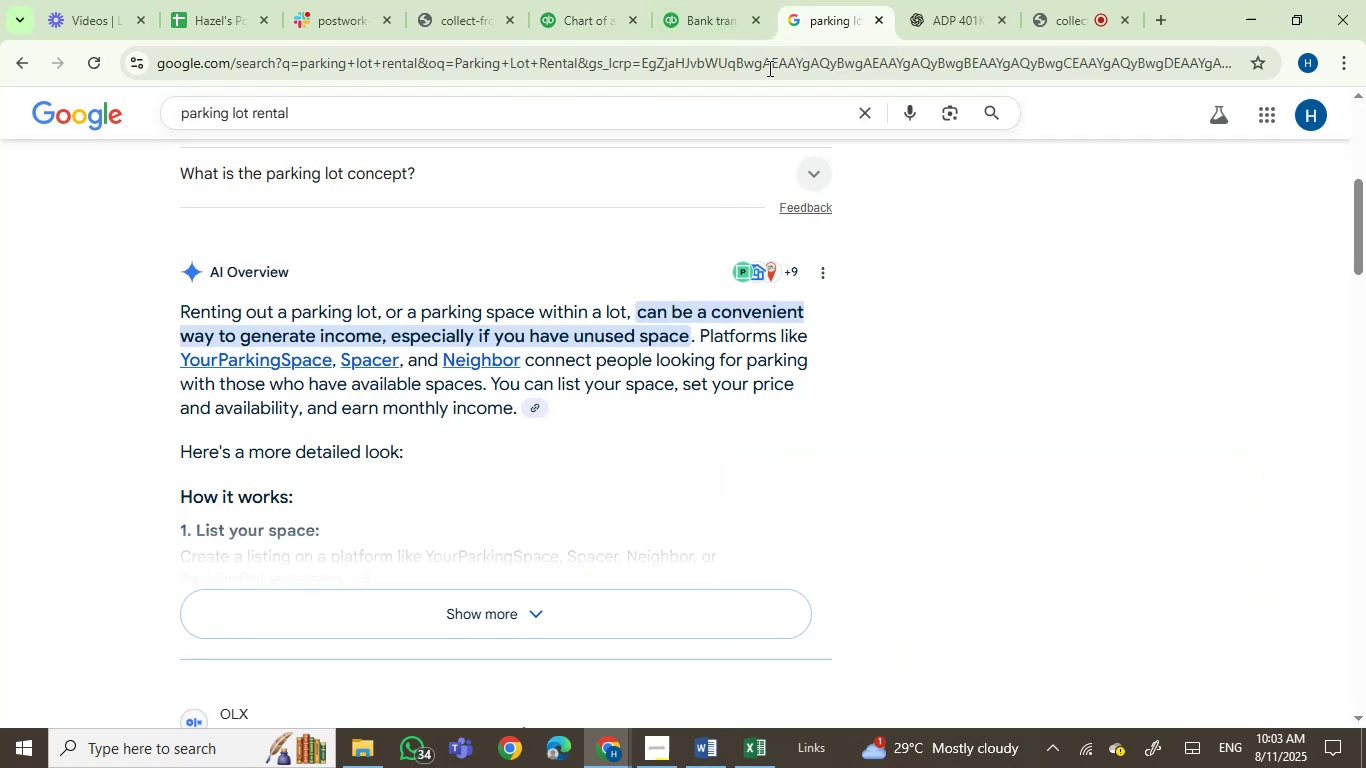 
double_click([758, 72])
 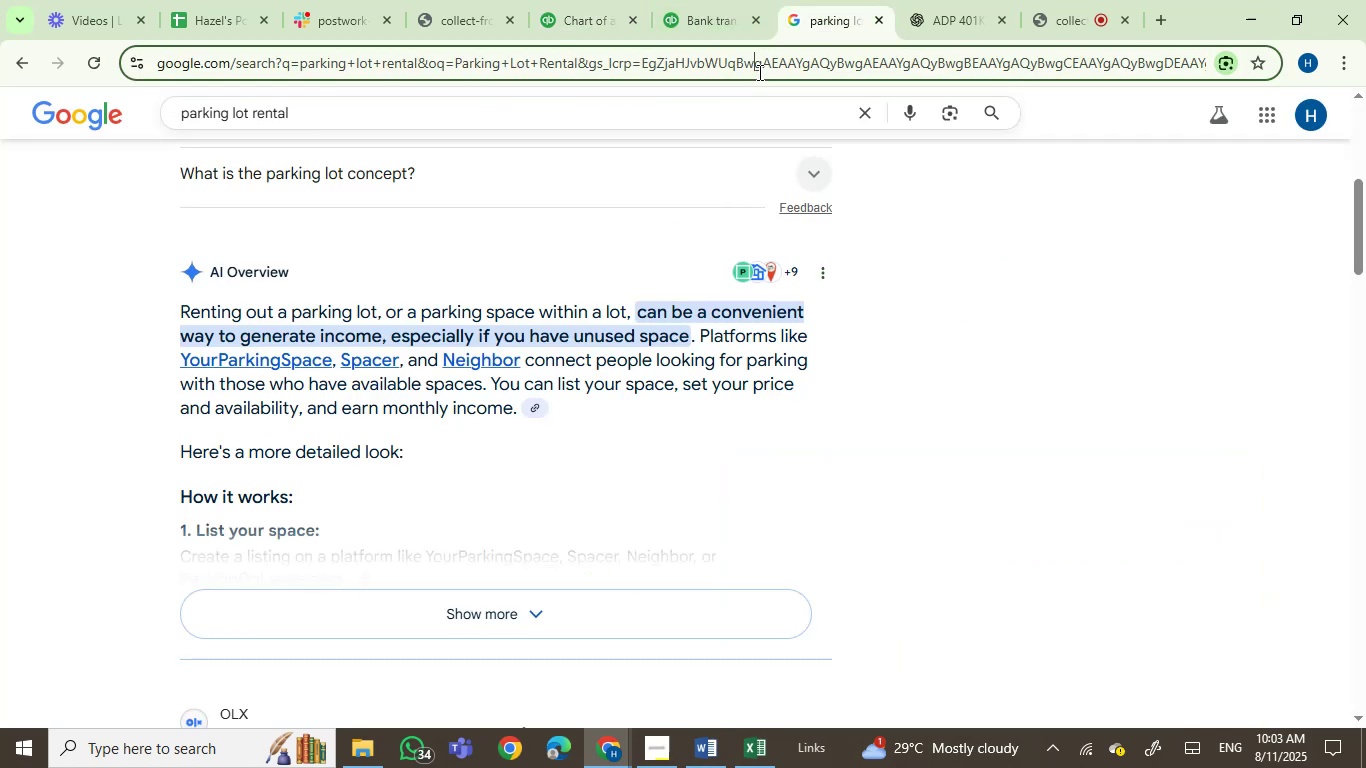 
key(Control+V)
 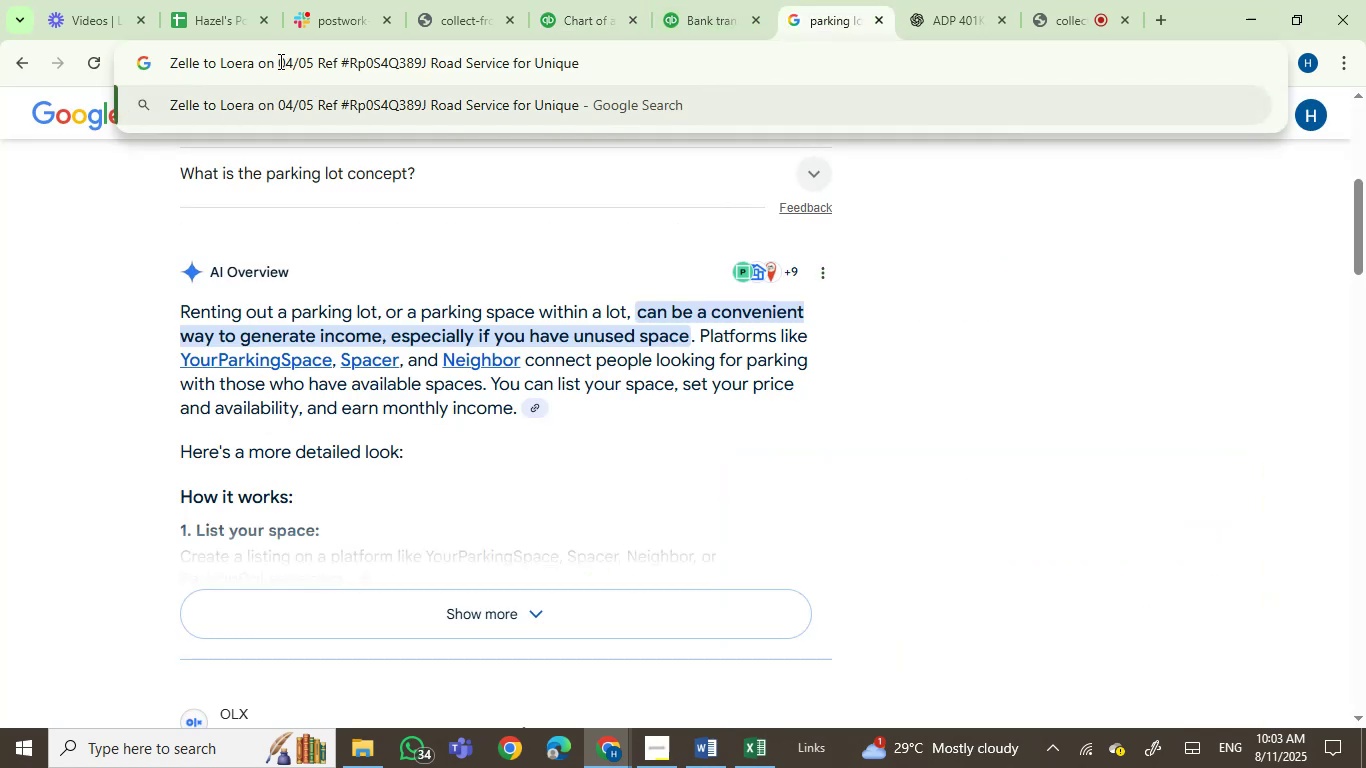 
left_click_drag(start_coordinate=[278, 62], to_coordinate=[434, 78])
 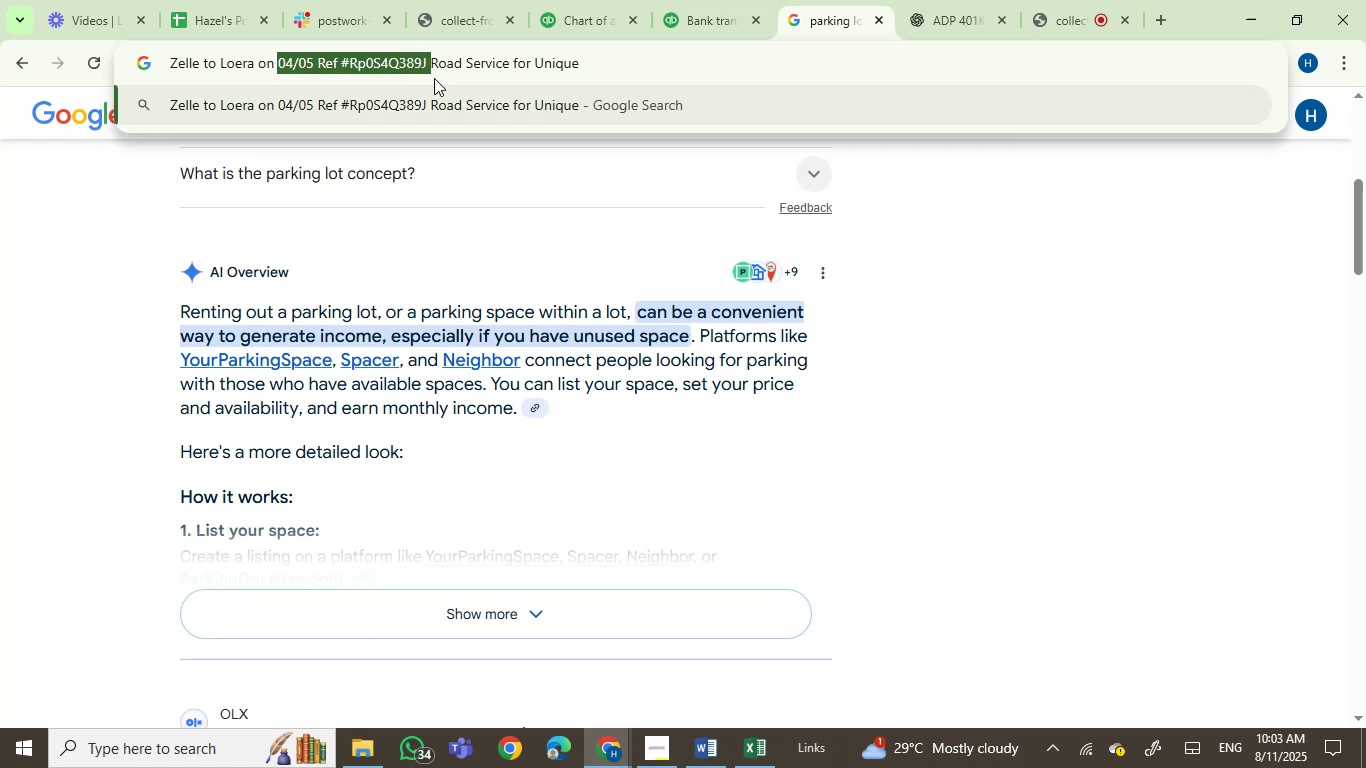 
key(Backspace)
 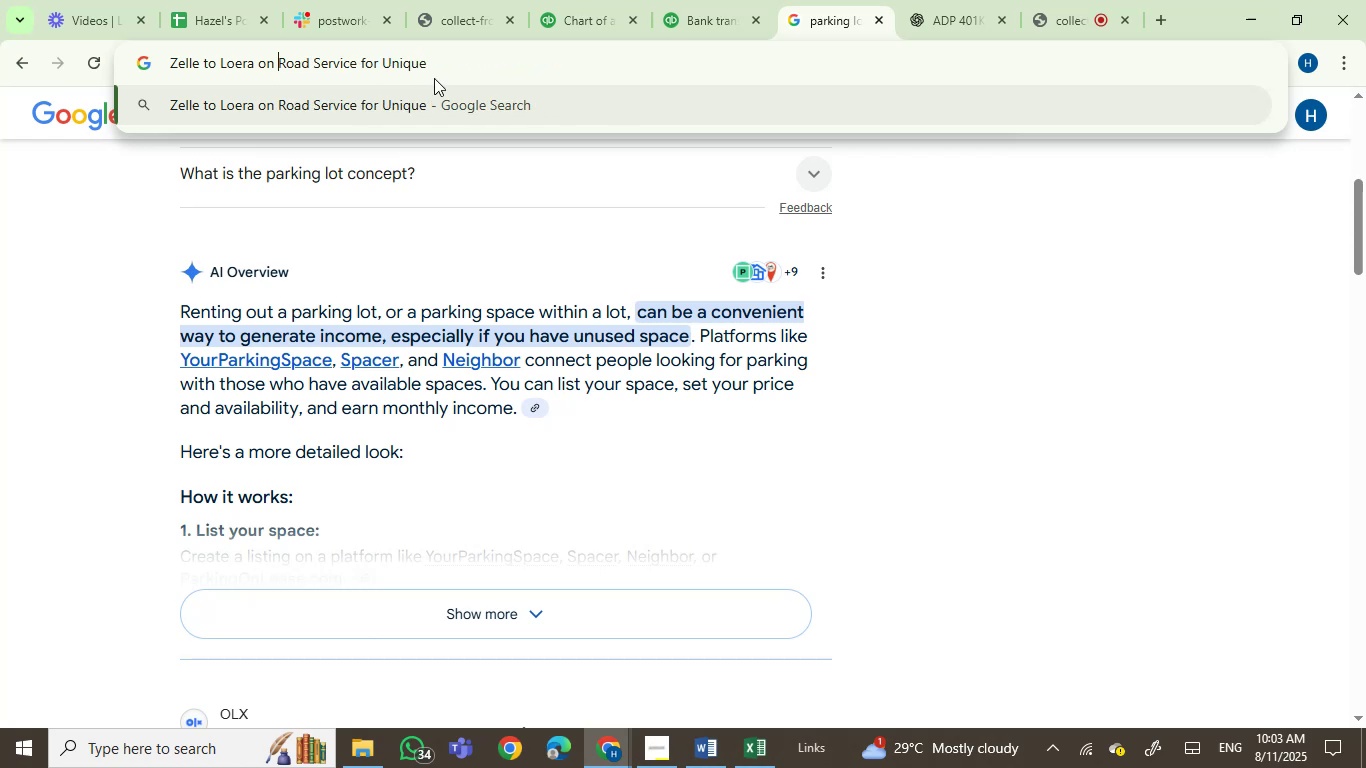 
key(Enter)
 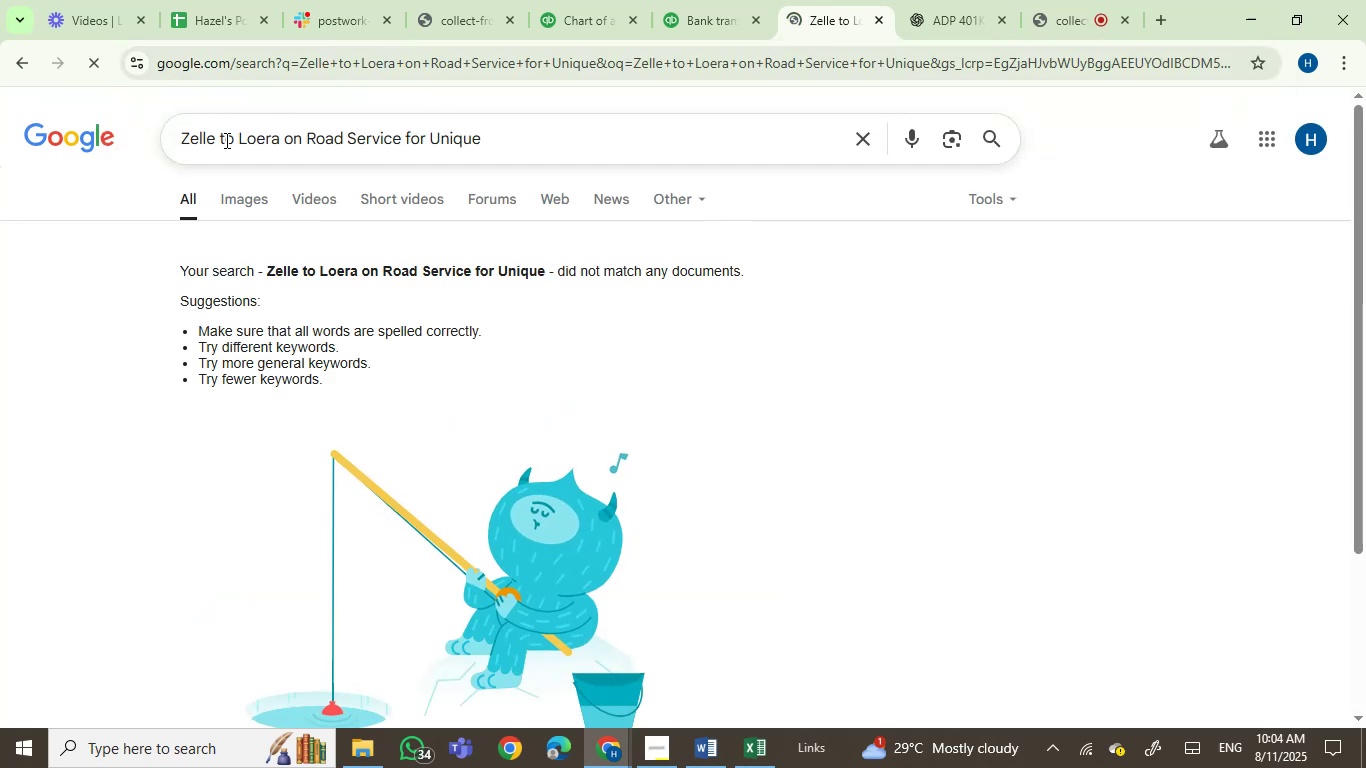 
left_click_drag(start_coordinate=[237, 138], to_coordinate=[87, 137])
 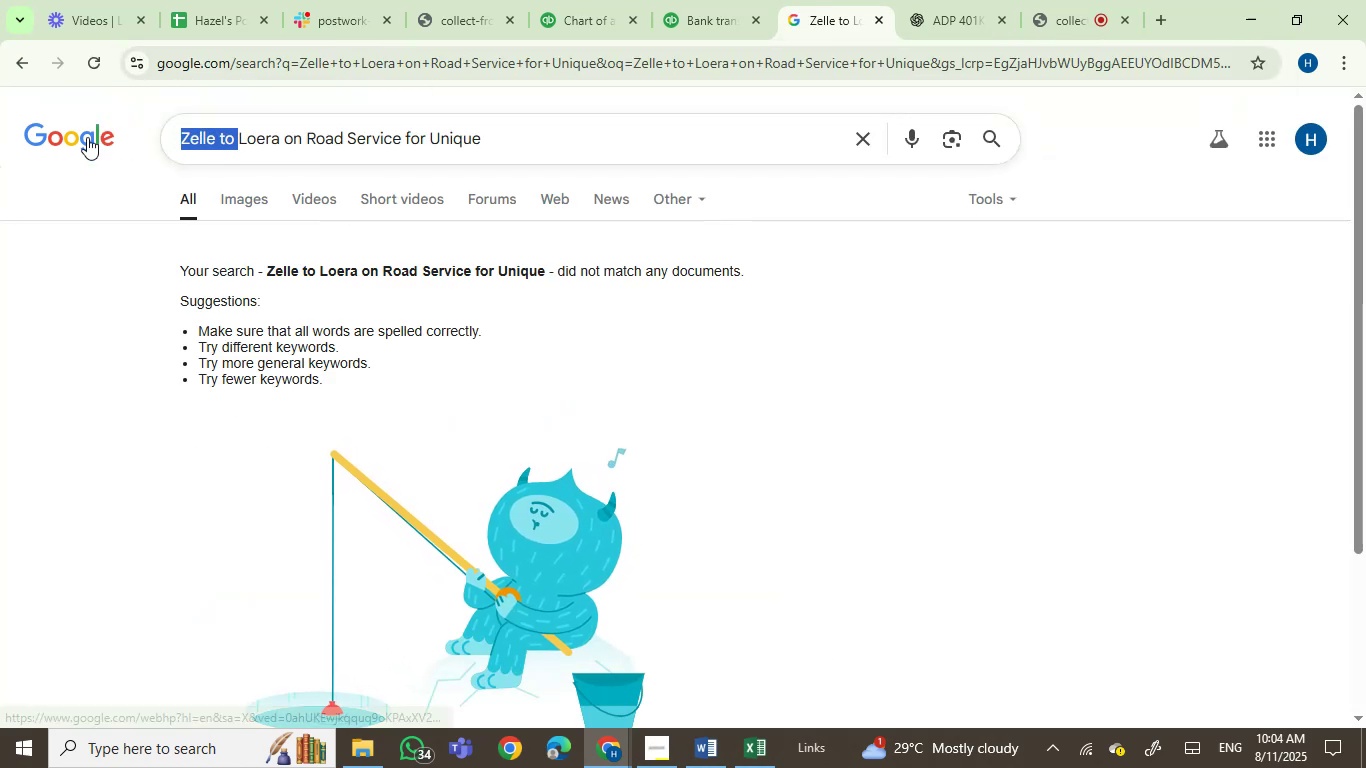 
key(Backspace)
 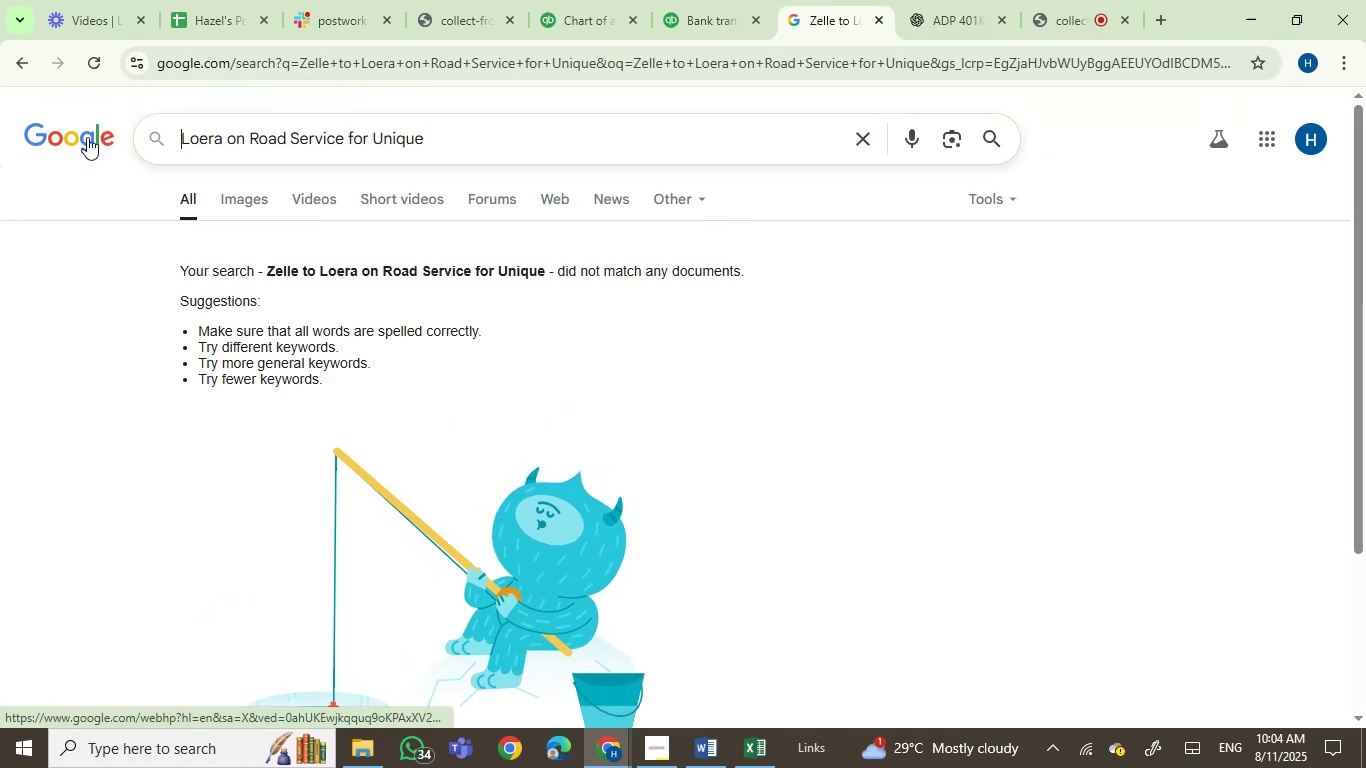 
key(Enter)
 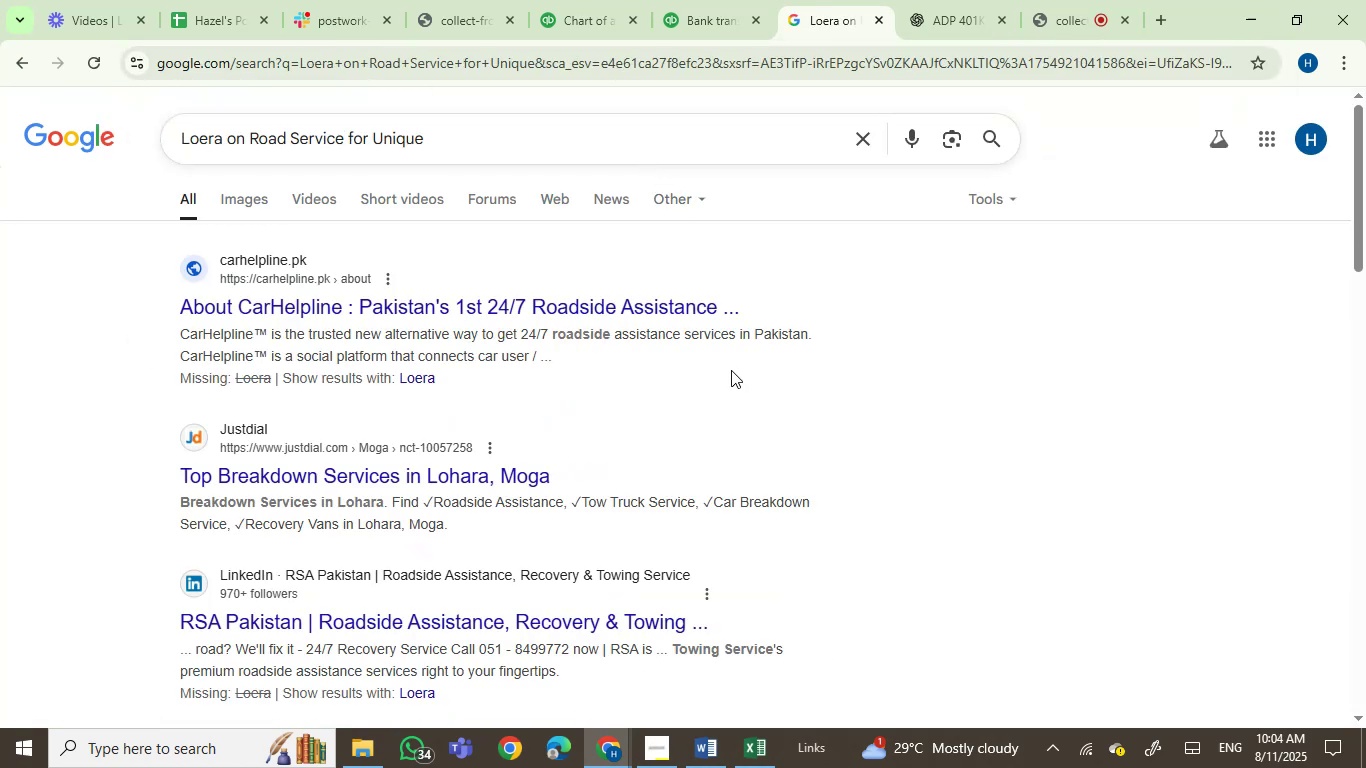 
scroll: coordinate [731, 370], scroll_direction: down, amount: 1.0
 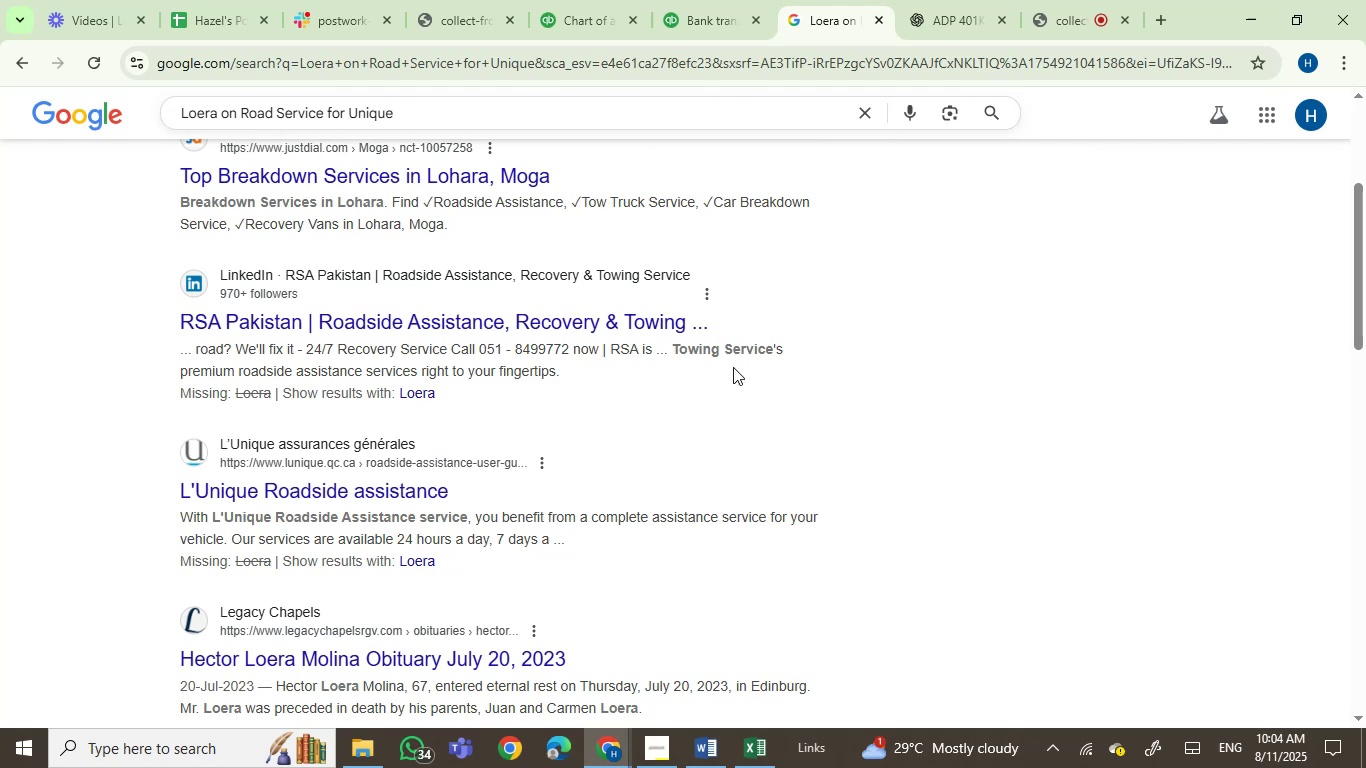 
left_click([717, 9])
 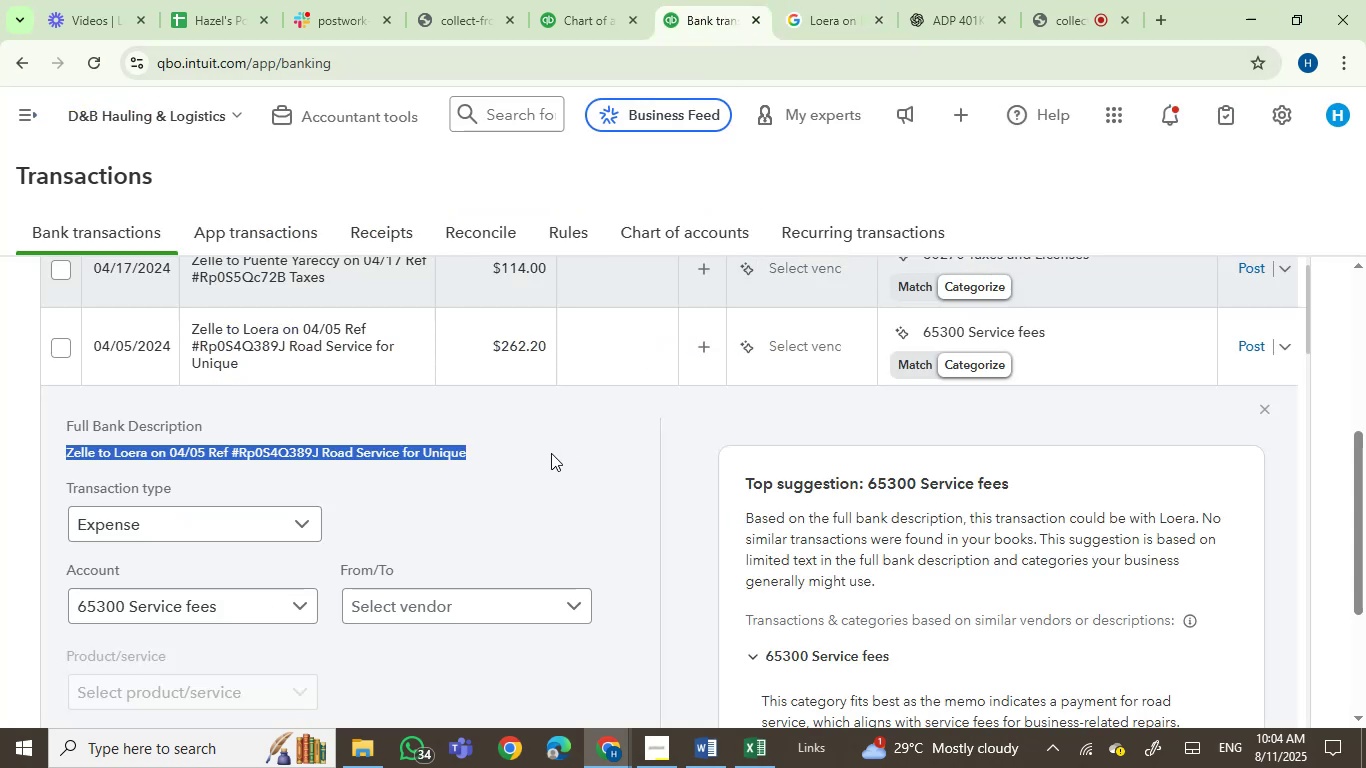 
left_click([492, 490])
 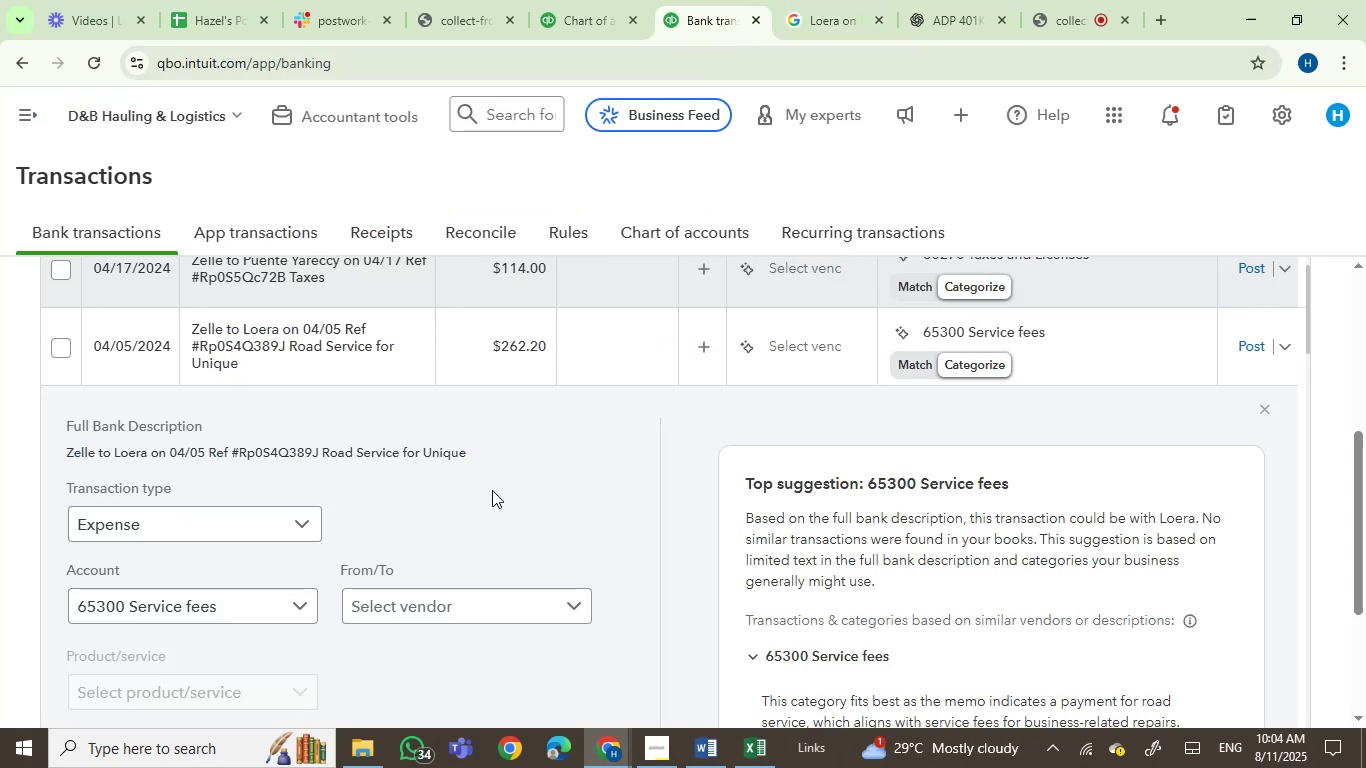 
scroll: coordinate [492, 490], scroll_direction: up, amount: 1.0
 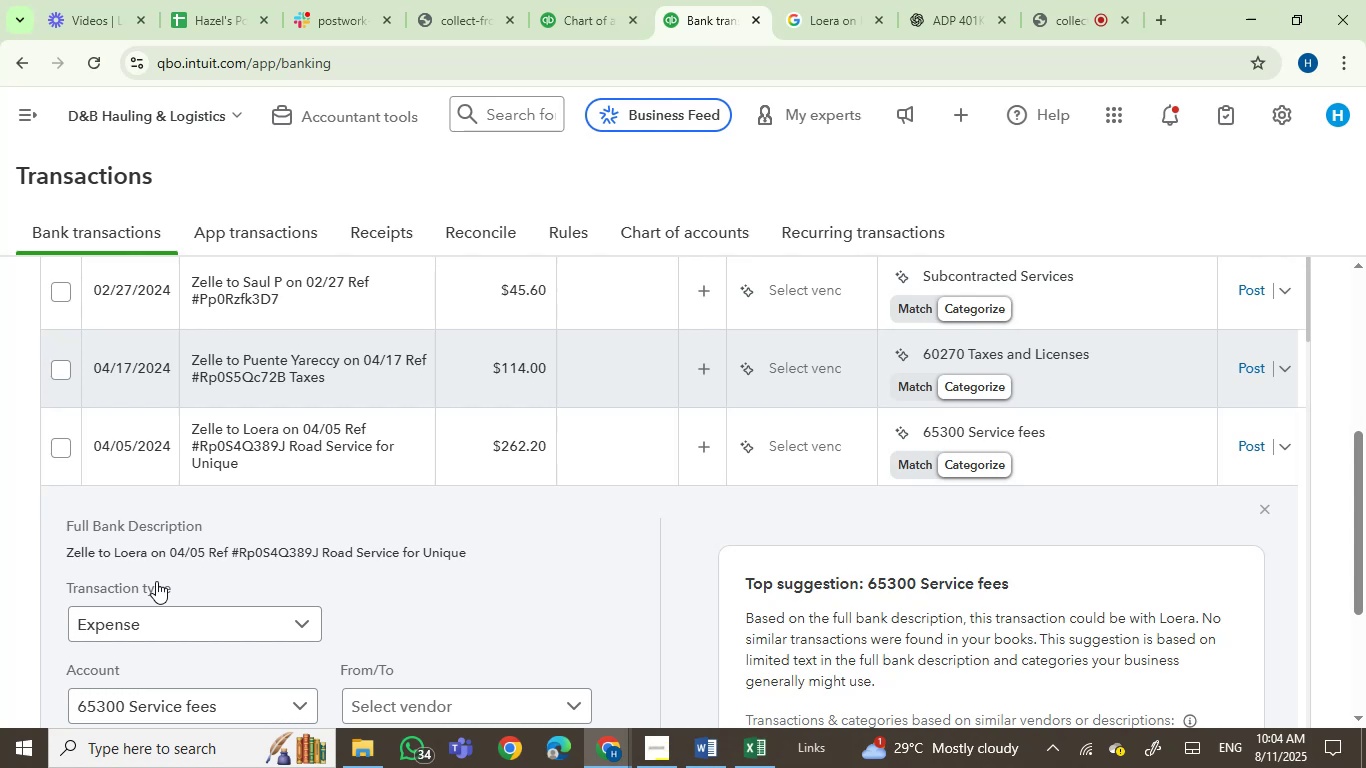 
wait(6.97)
 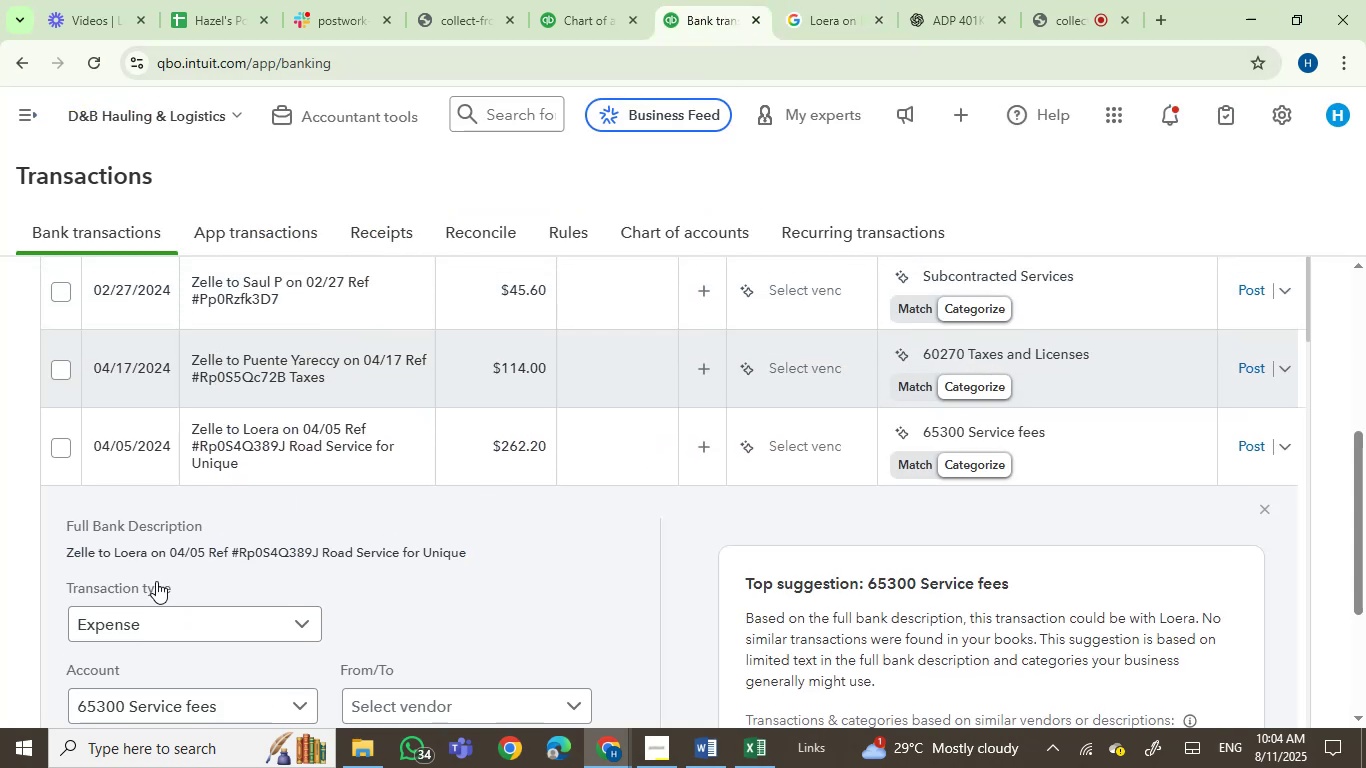 
left_click([55, 442])
 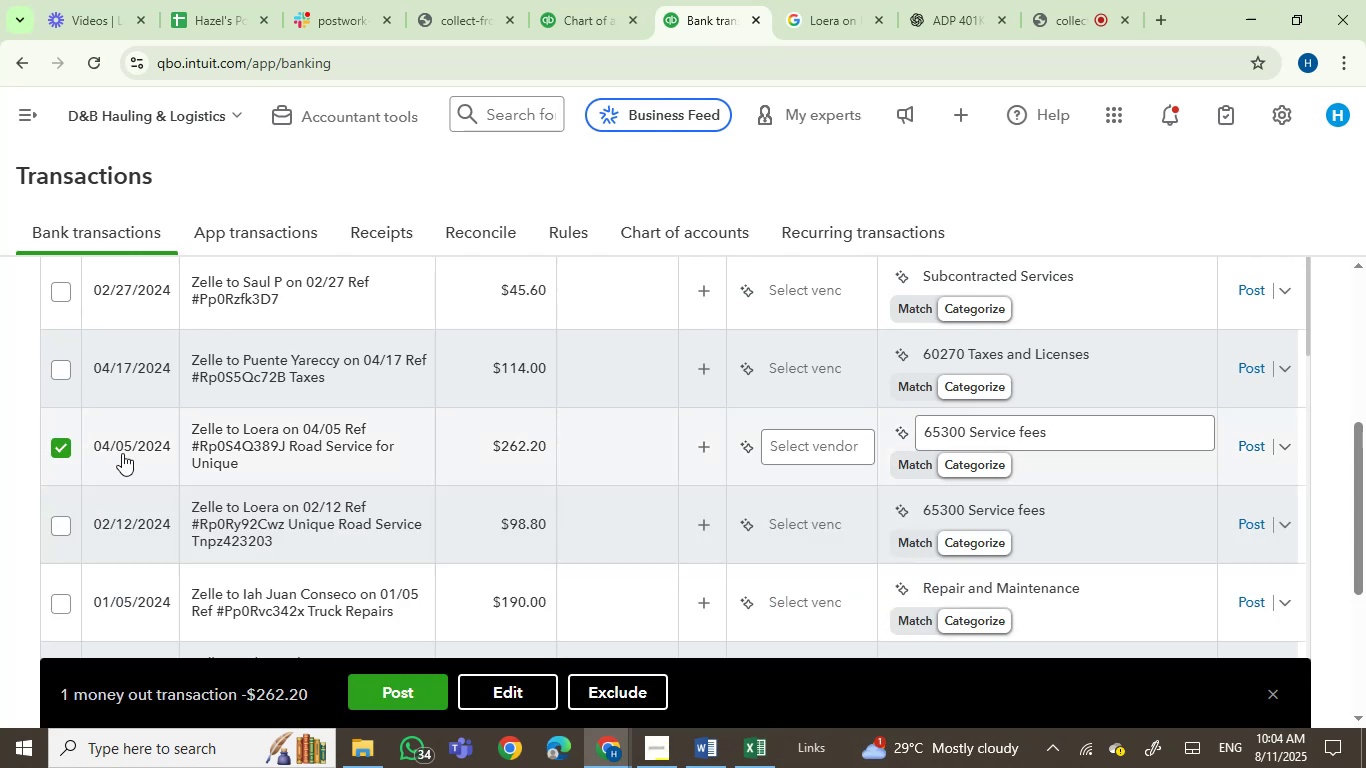 
scroll: coordinate [135, 511], scroll_direction: up, amount: 1.0
 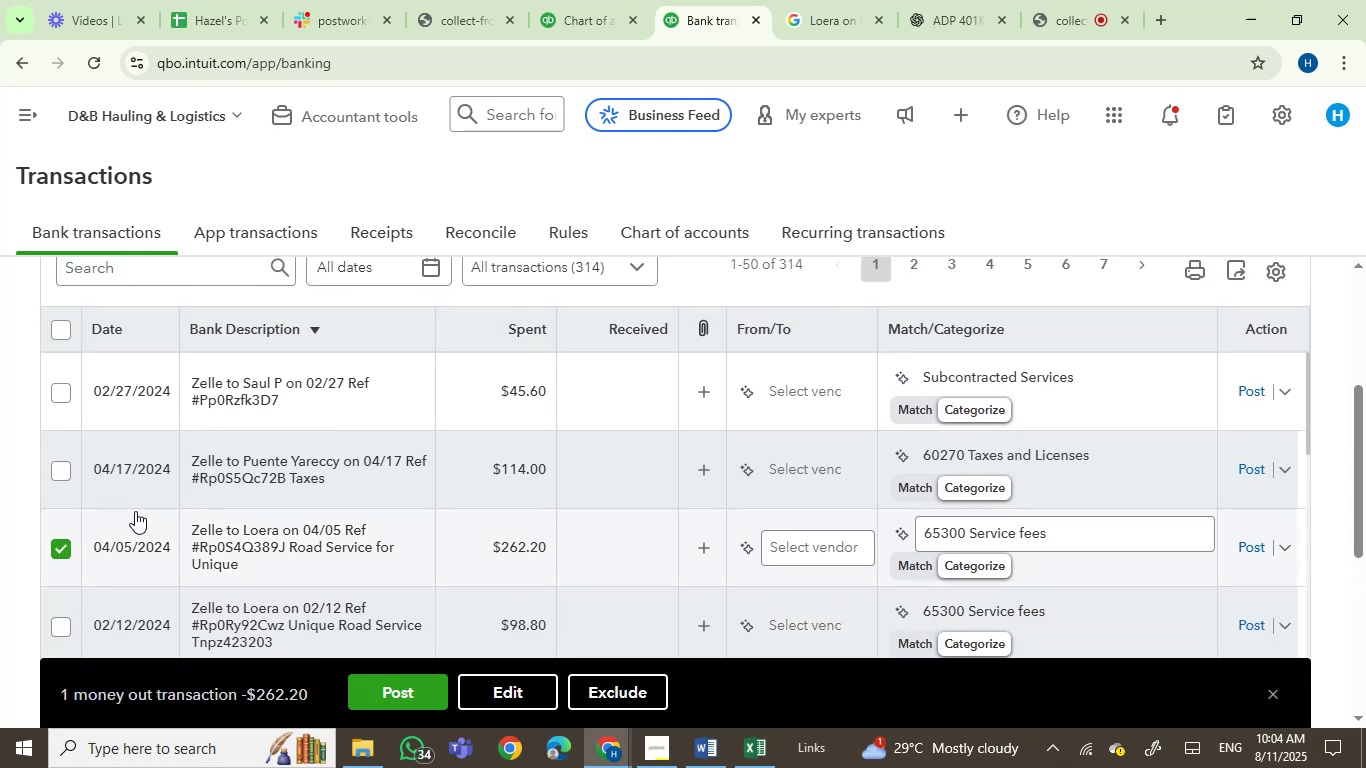 
scroll: coordinate [135, 511], scroll_direction: none, amount: 0.0
 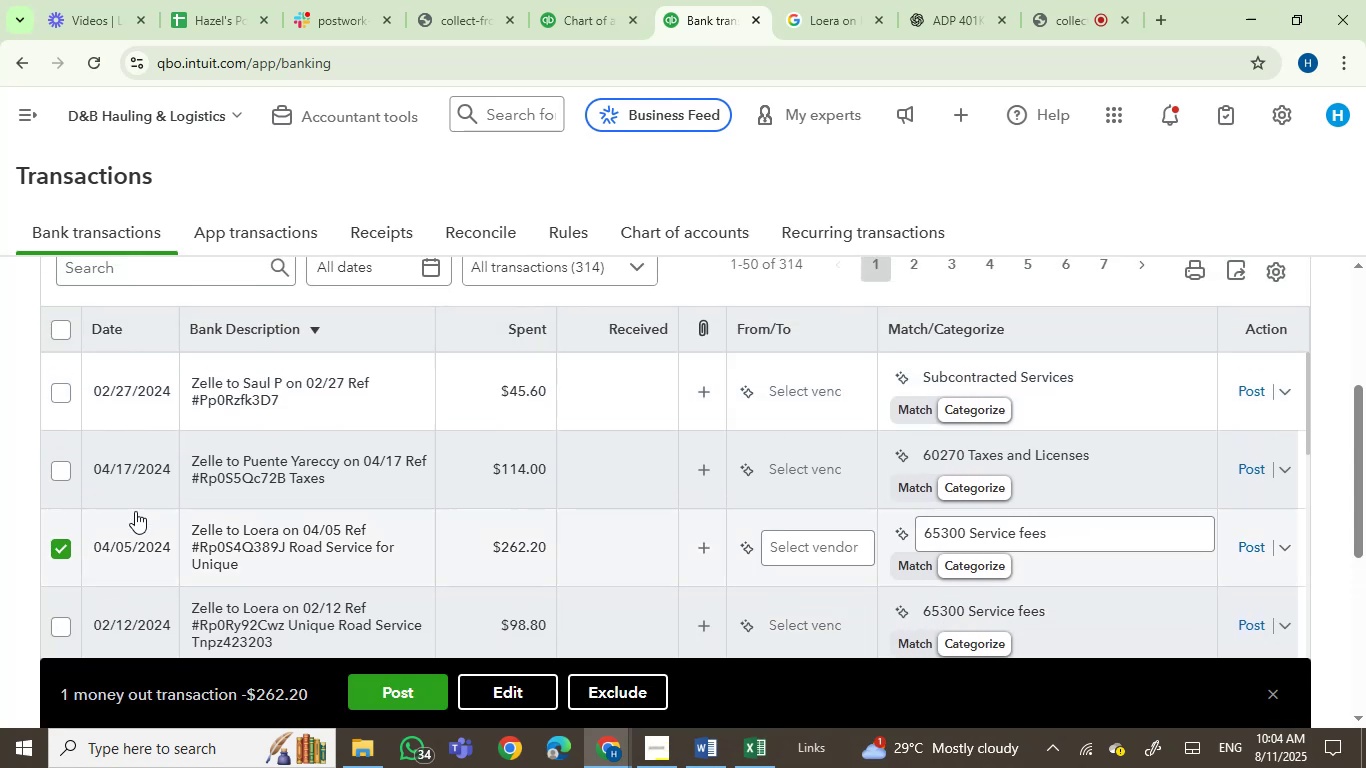 
scroll: coordinate [206, 278], scroll_direction: down, amount: 3.0
 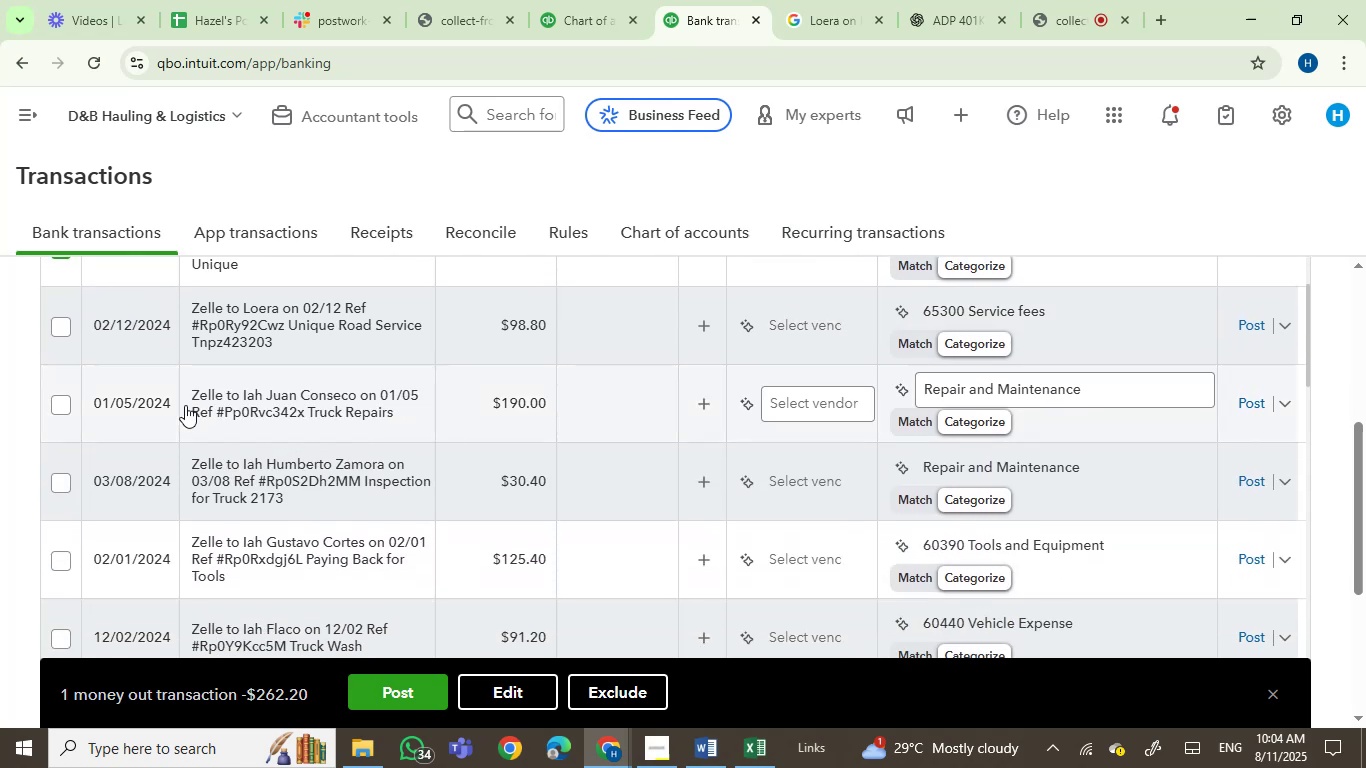 
scroll: coordinate [180, 417], scroll_direction: up, amount: 1.0
 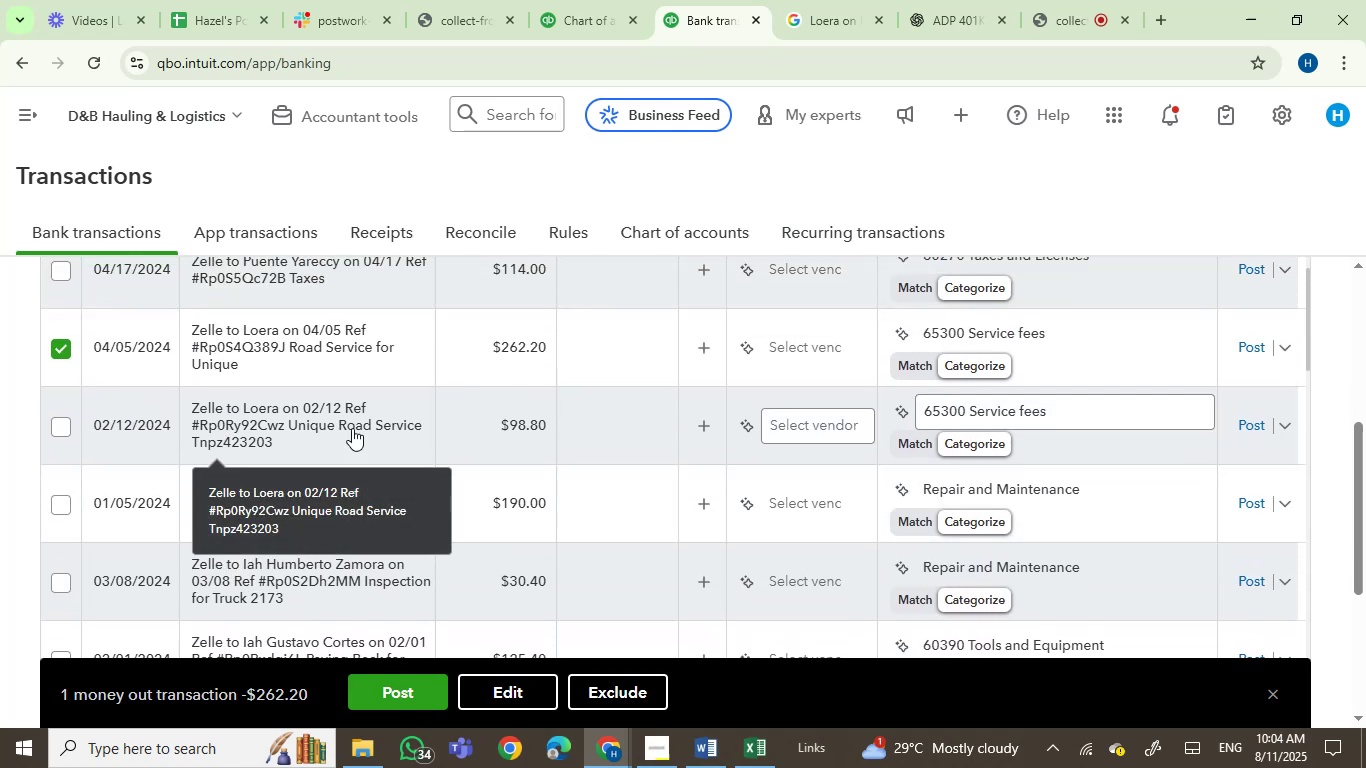 
wait(7.65)
 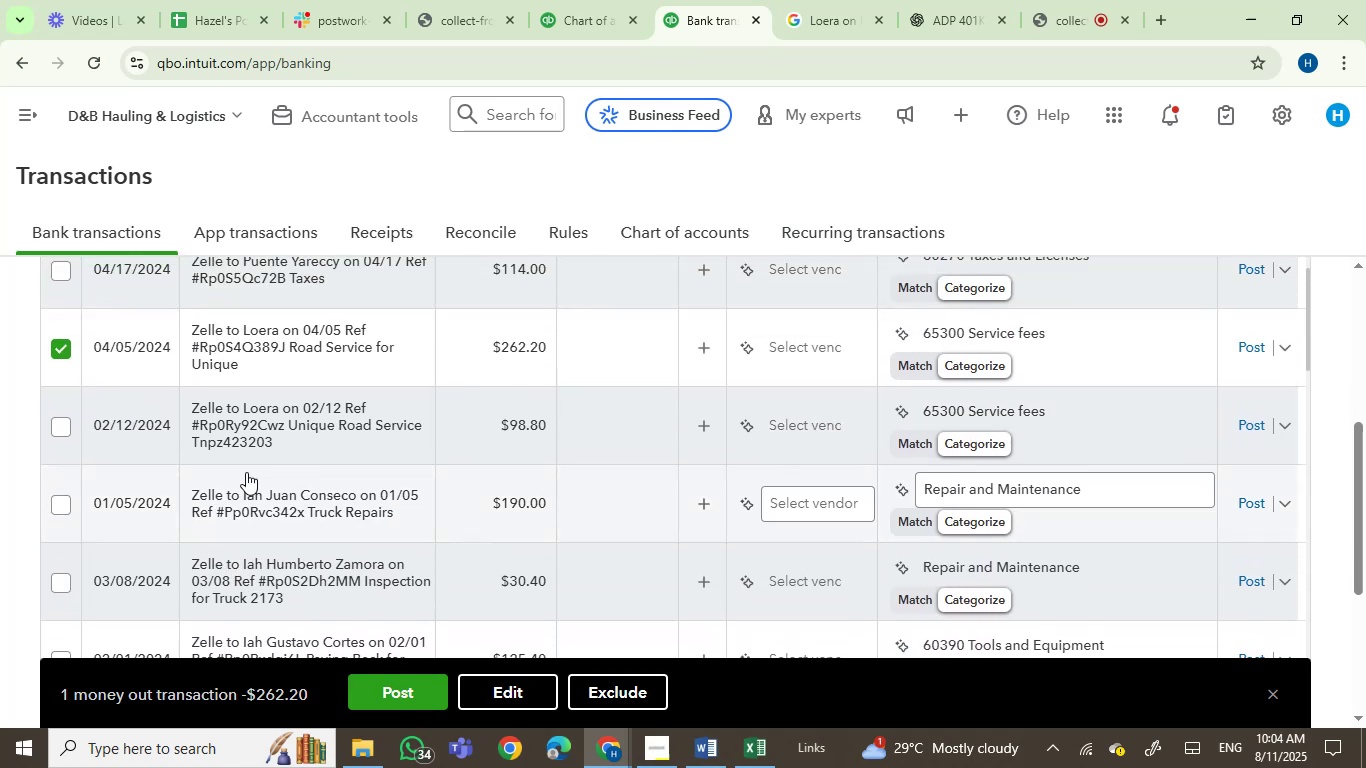 
left_click([54, 427])
 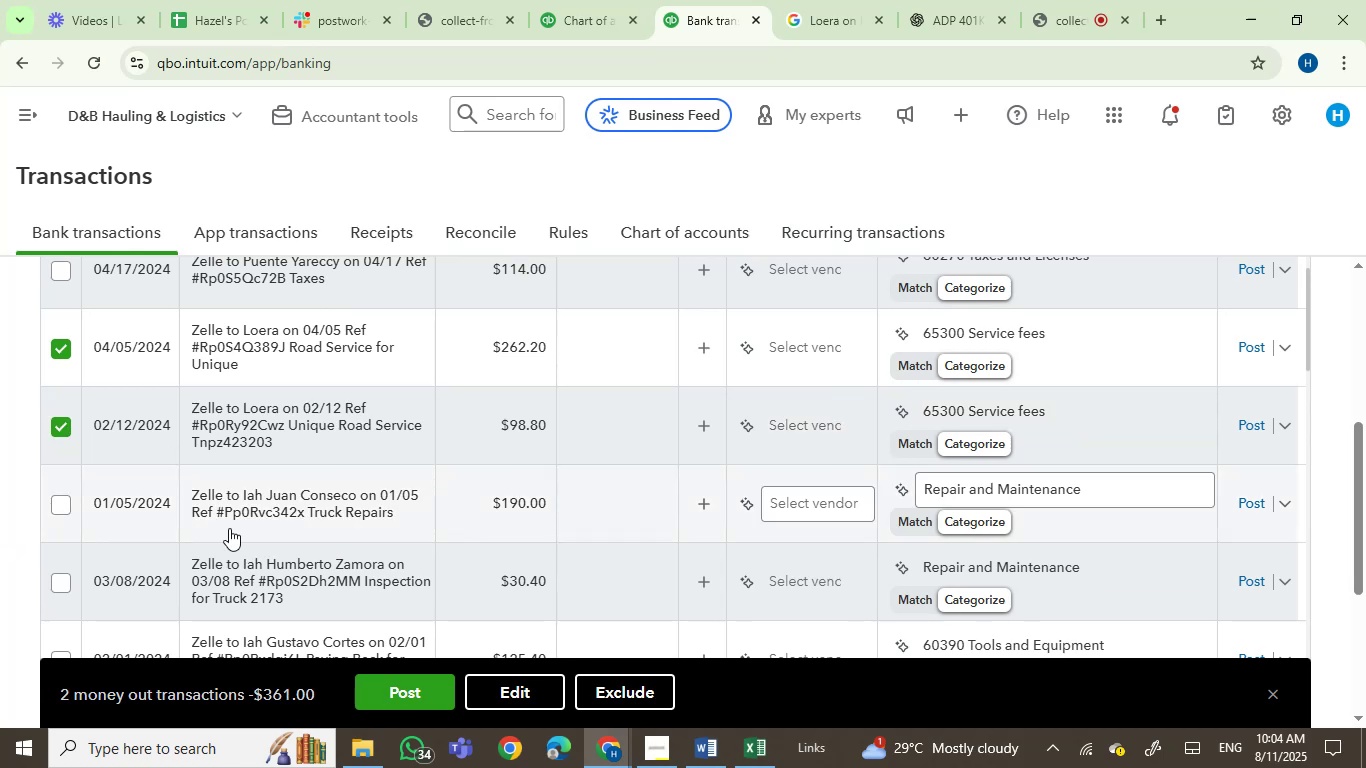 
wait(6.5)
 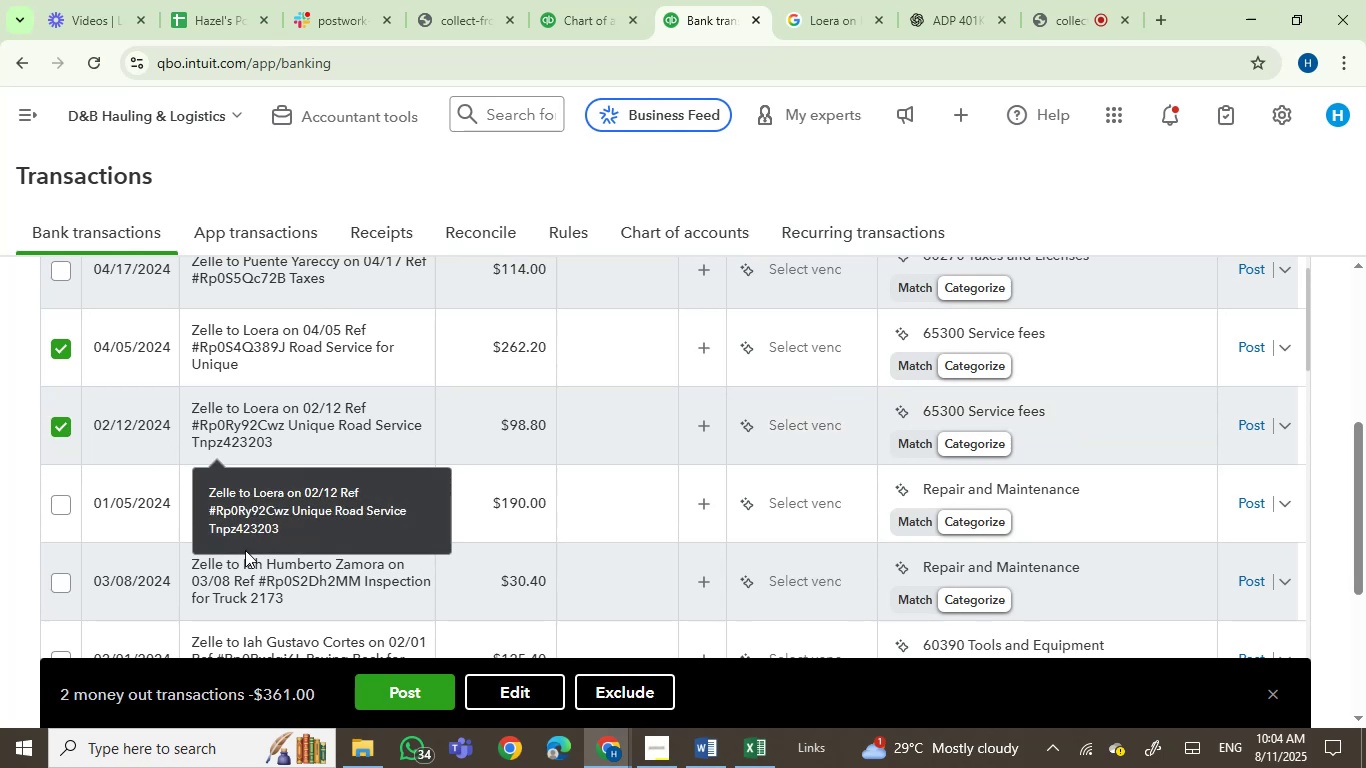 
left_click([63, 504])
 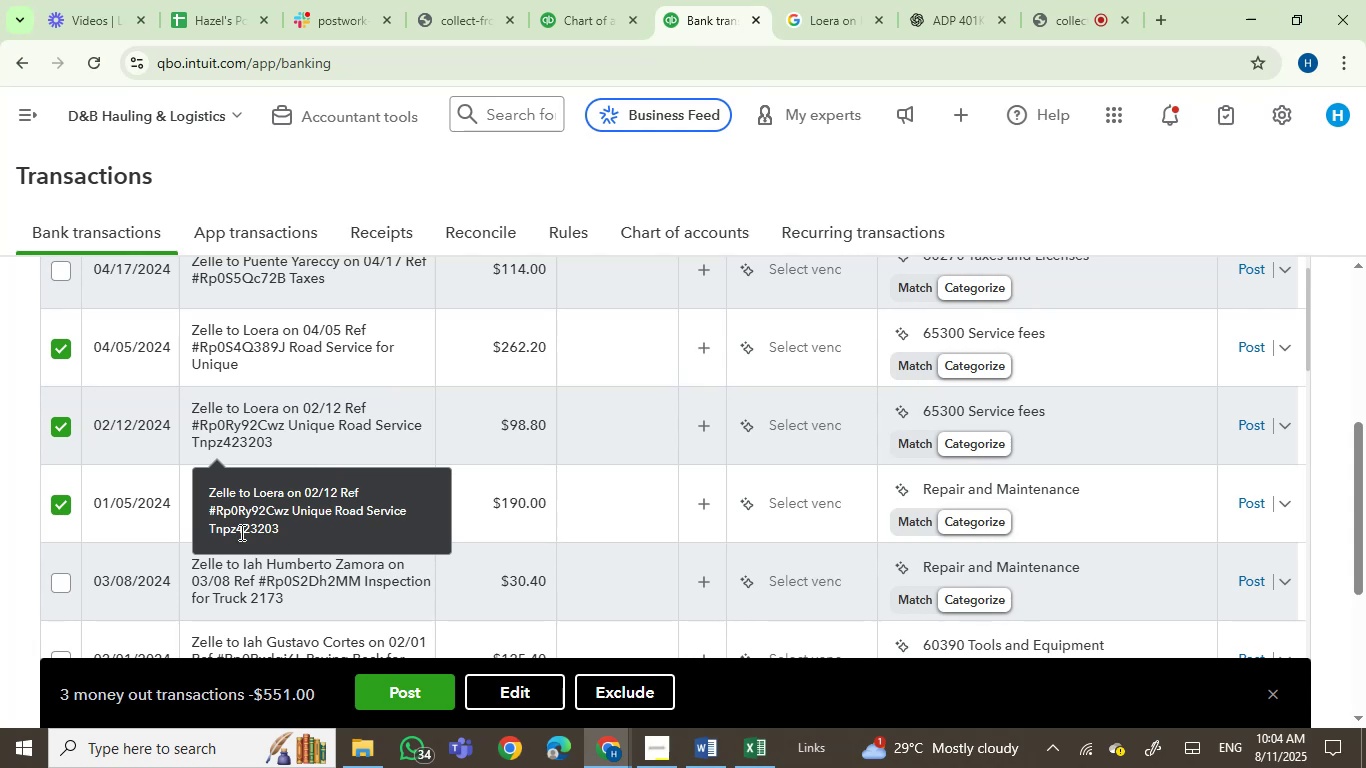 
scroll: coordinate [63, 533], scroll_direction: down, amount: 1.0
 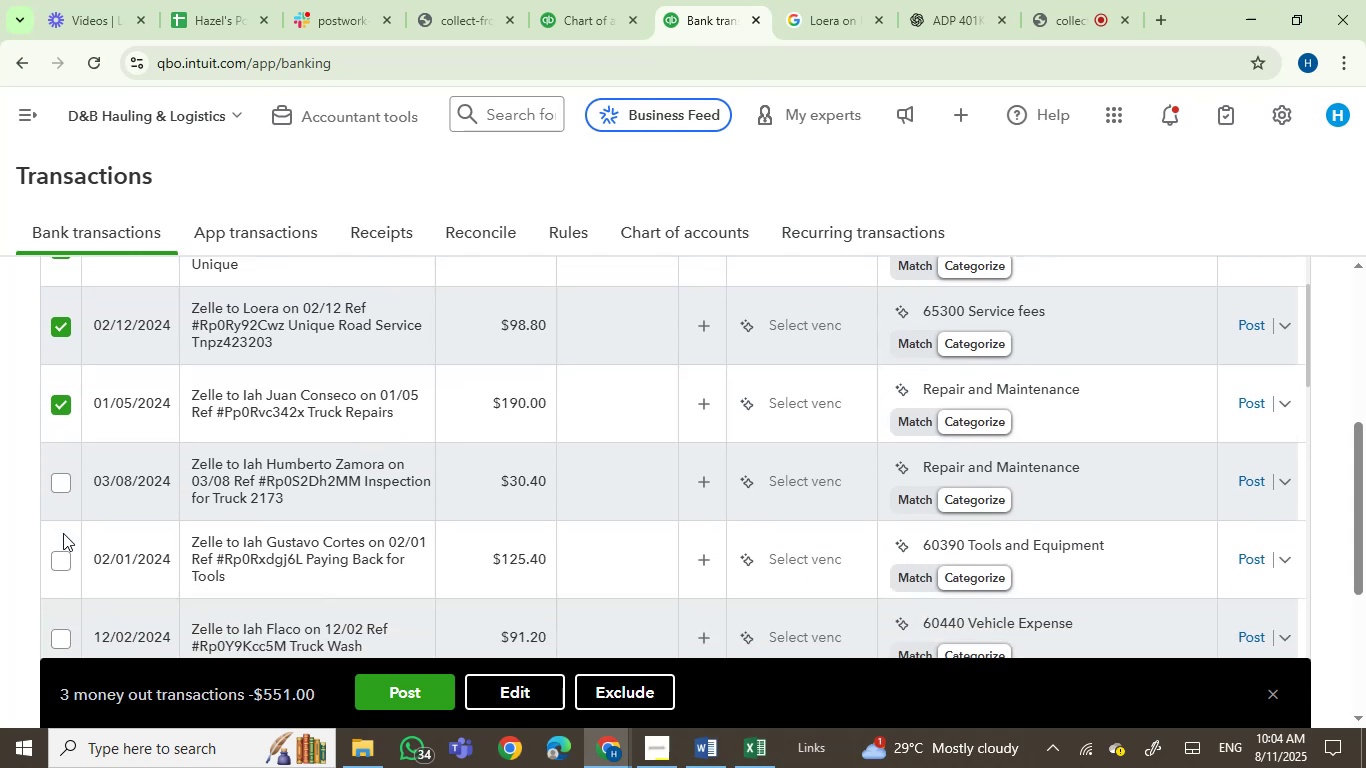 
scroll: coordinate [63, 533], scroll_direction: up, amount: 1.0
 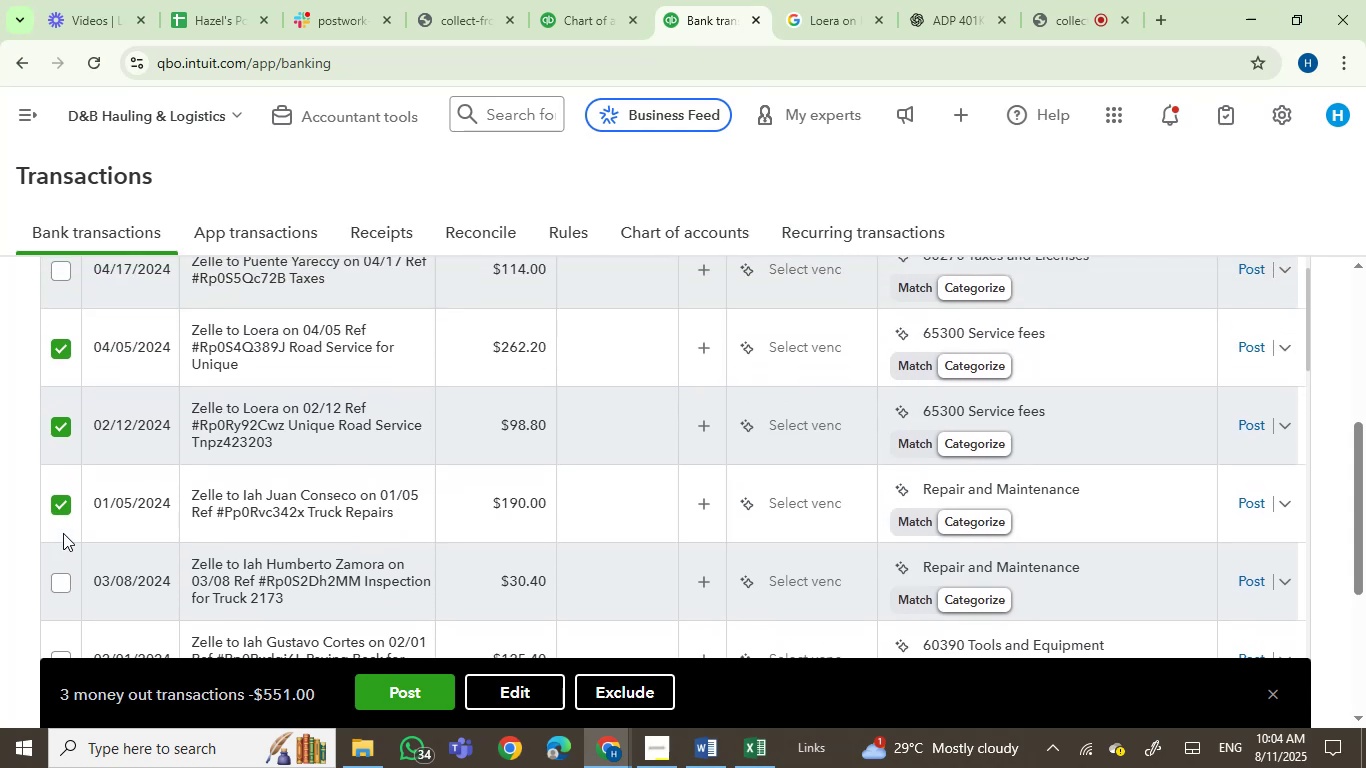 
wait(5.98)
 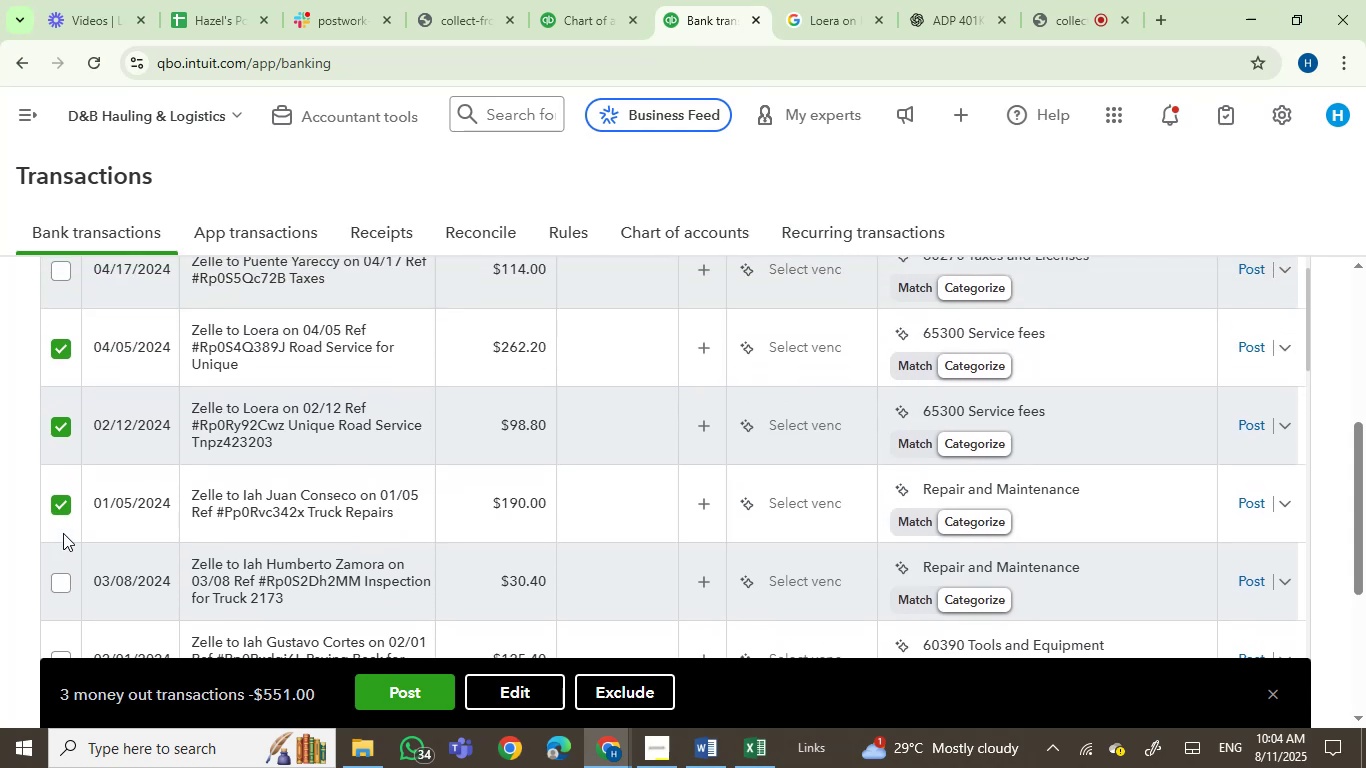 
left_click([815, 0])
 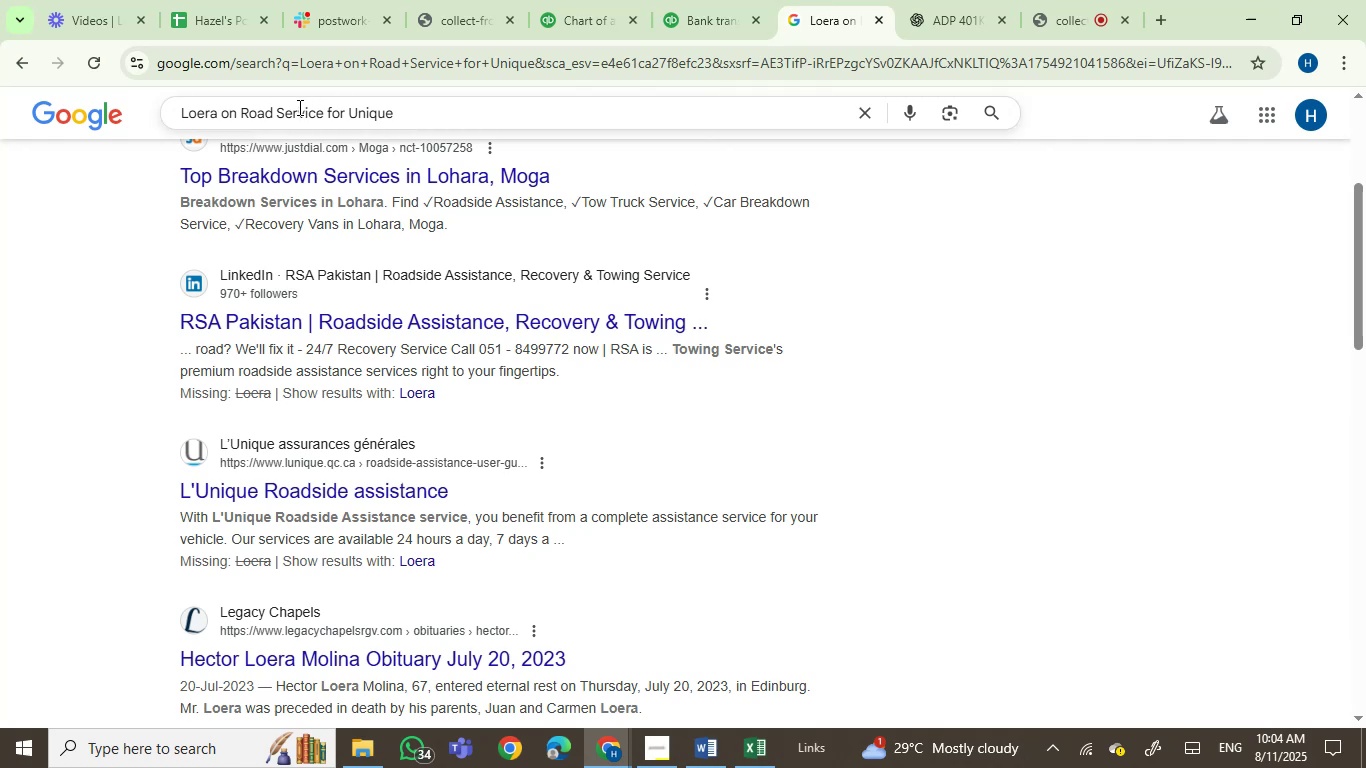 
scroll: coordinate [275, 114], scroll_direction: up, amount: 1.0
 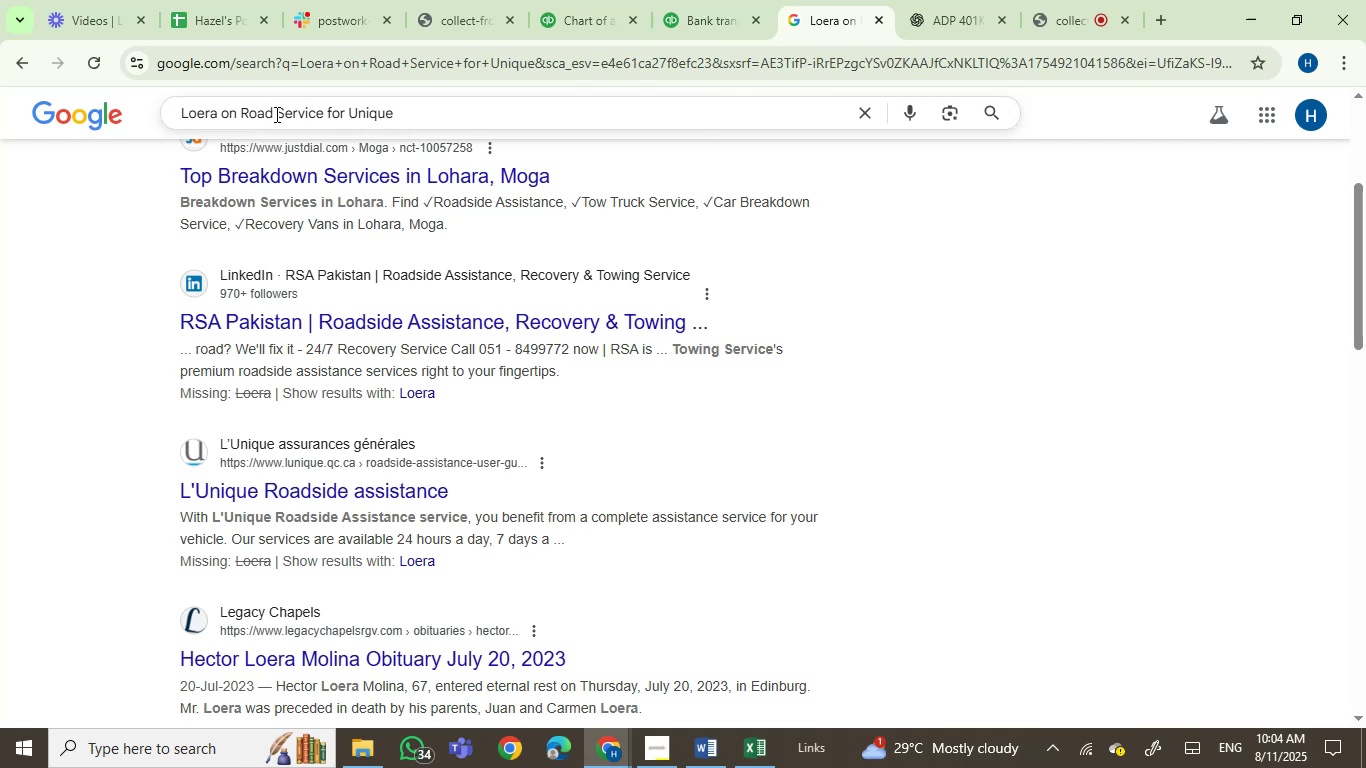 
left_click_drag(start_coordinate=[275, 114], to_coordinate=[39, 123])
 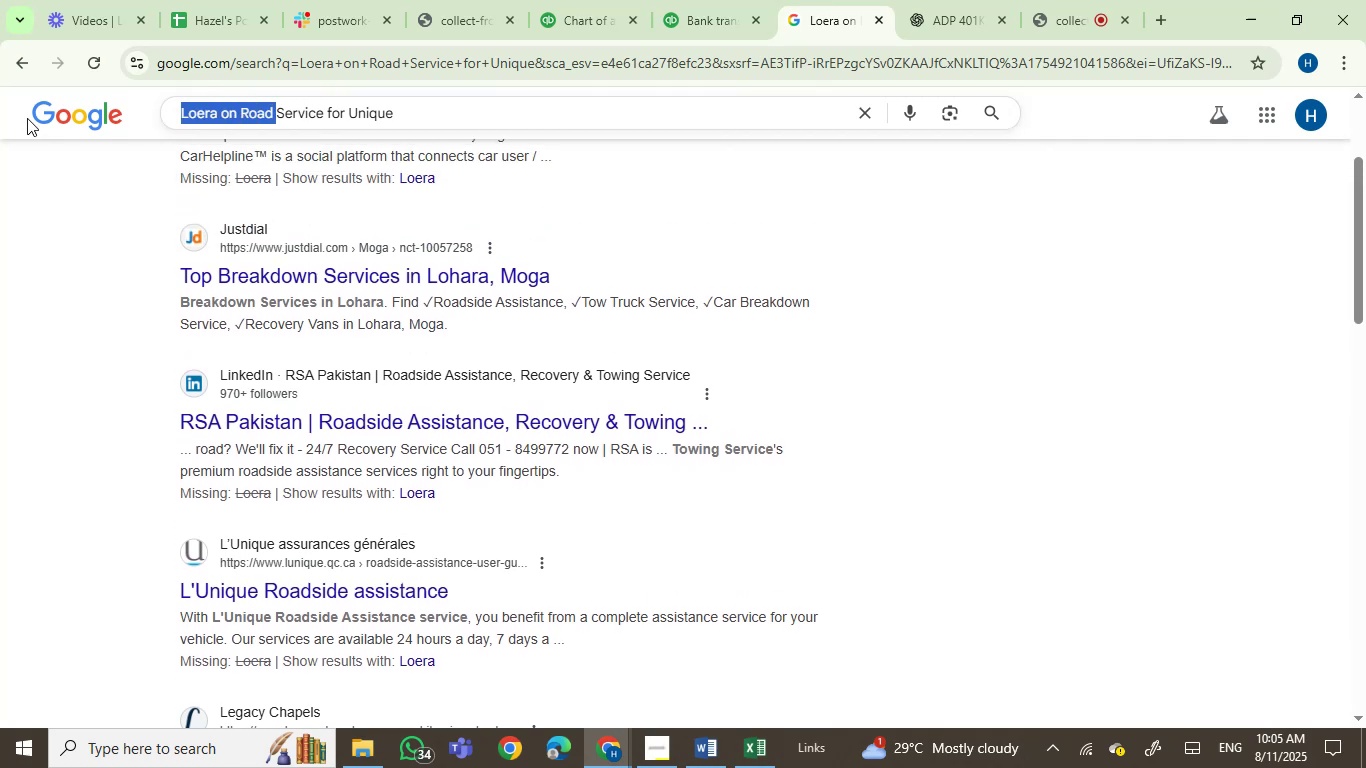 
key(Backspace)
 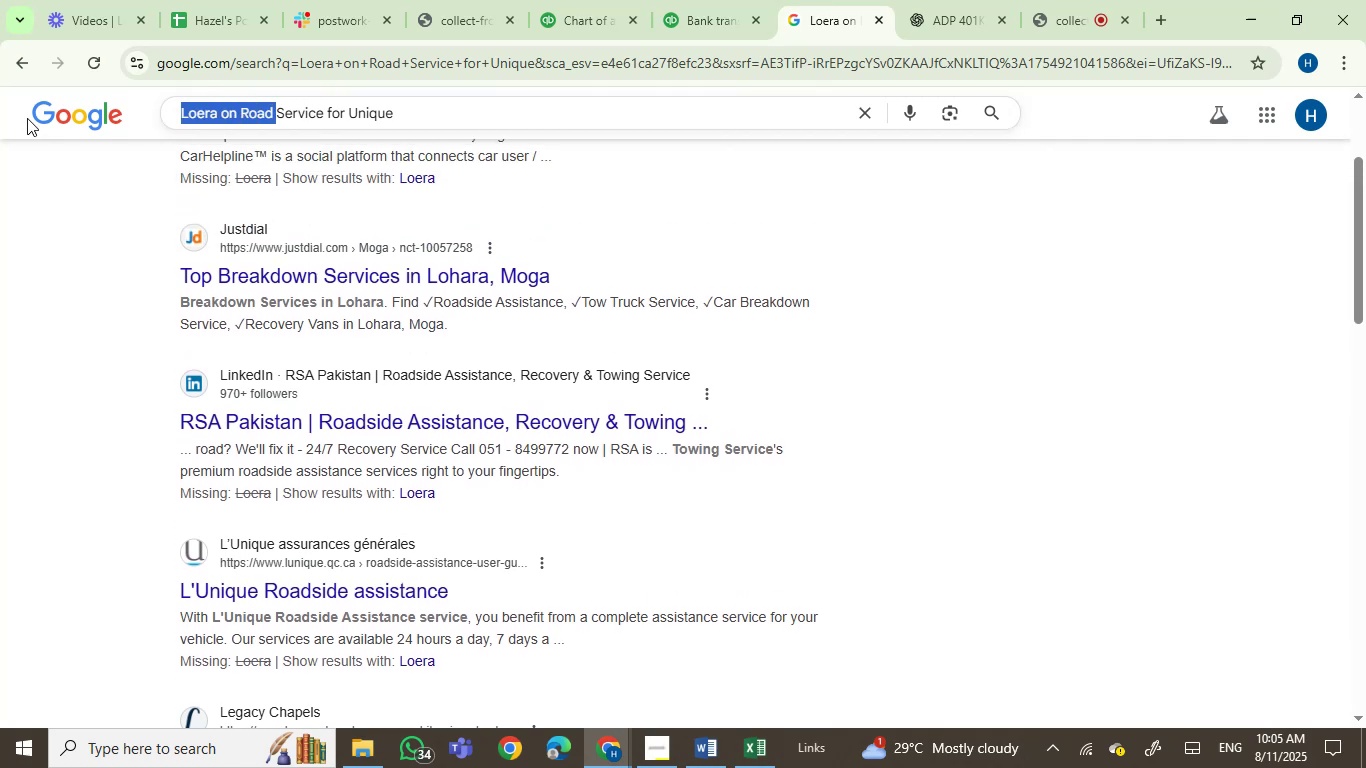 
key(Enter)
 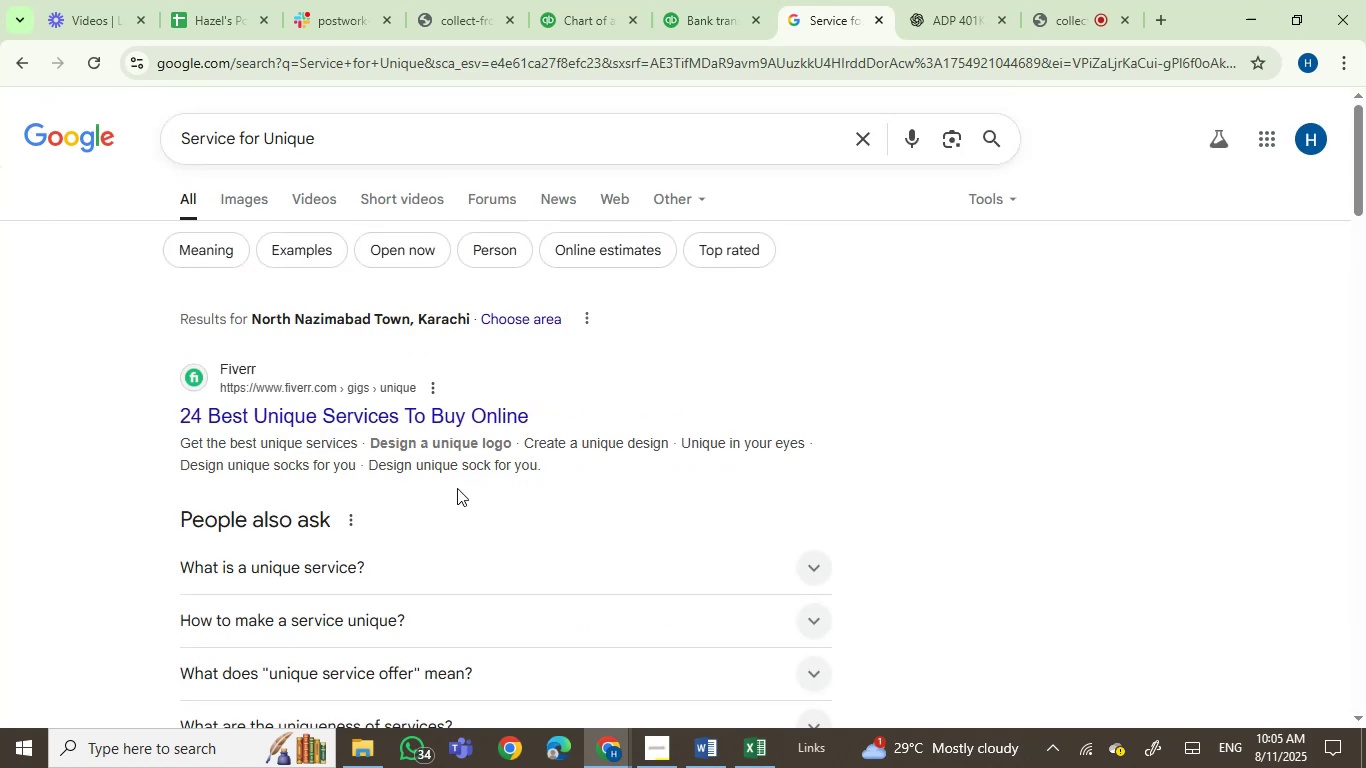 
scroll: coordinate [97, 499], scroll_direction: up, amount: 4.0
 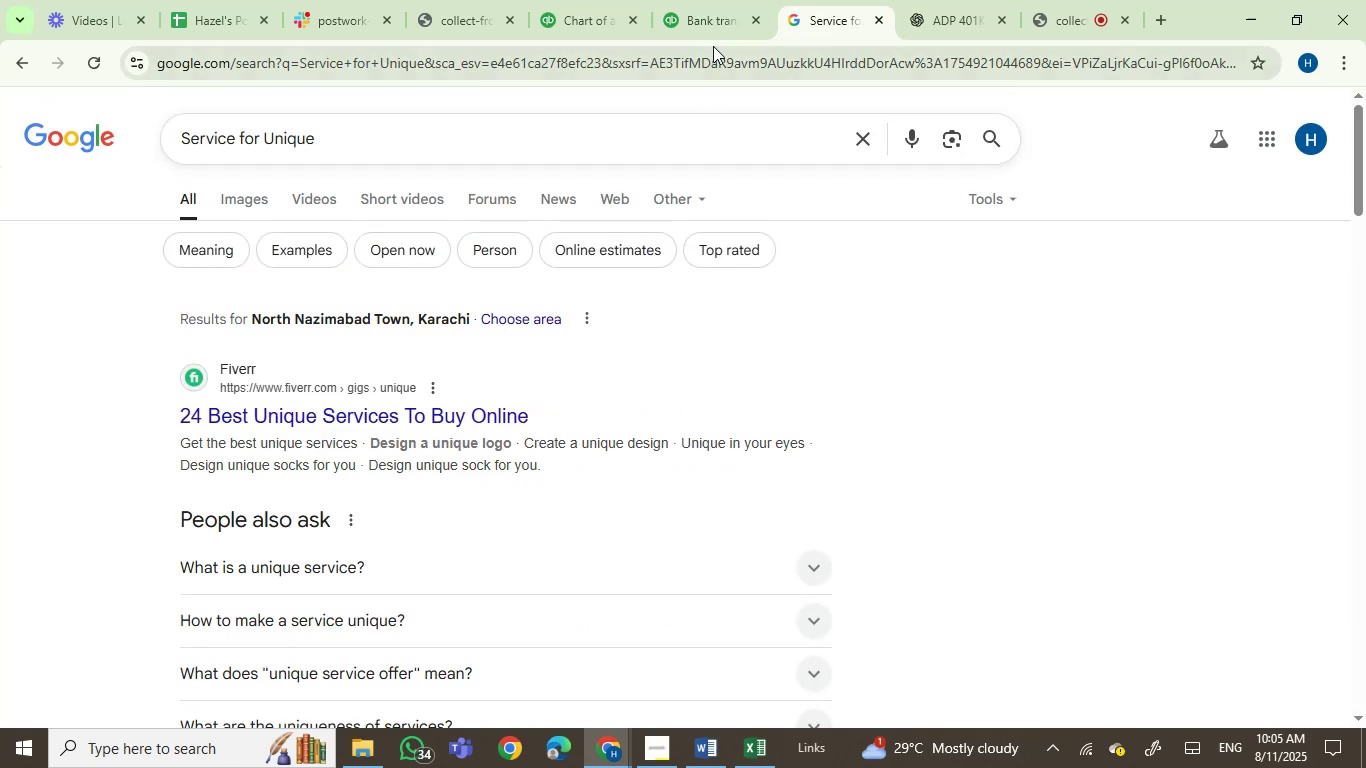 
left_click([707, 24])
 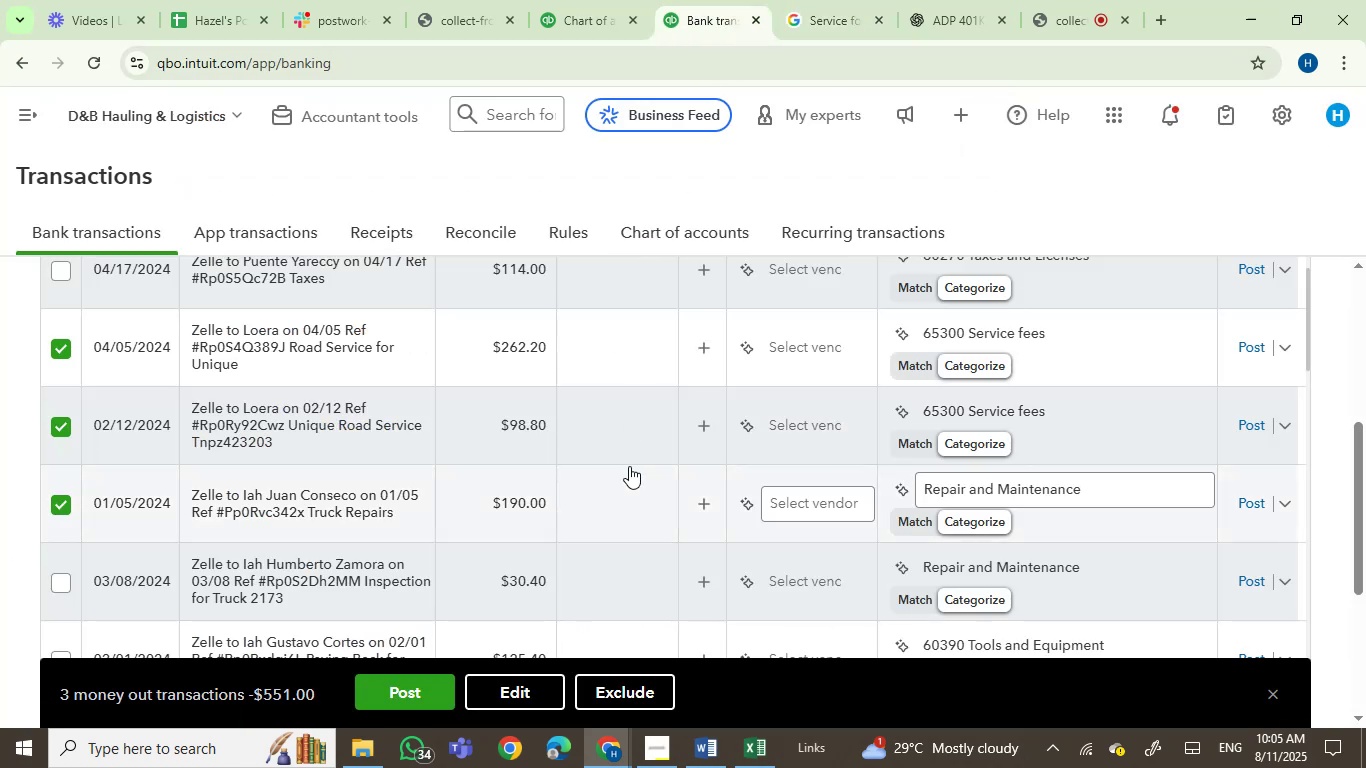 
scroll: coordinate [629, 466], scroll_direction: down, amount: 1.0
 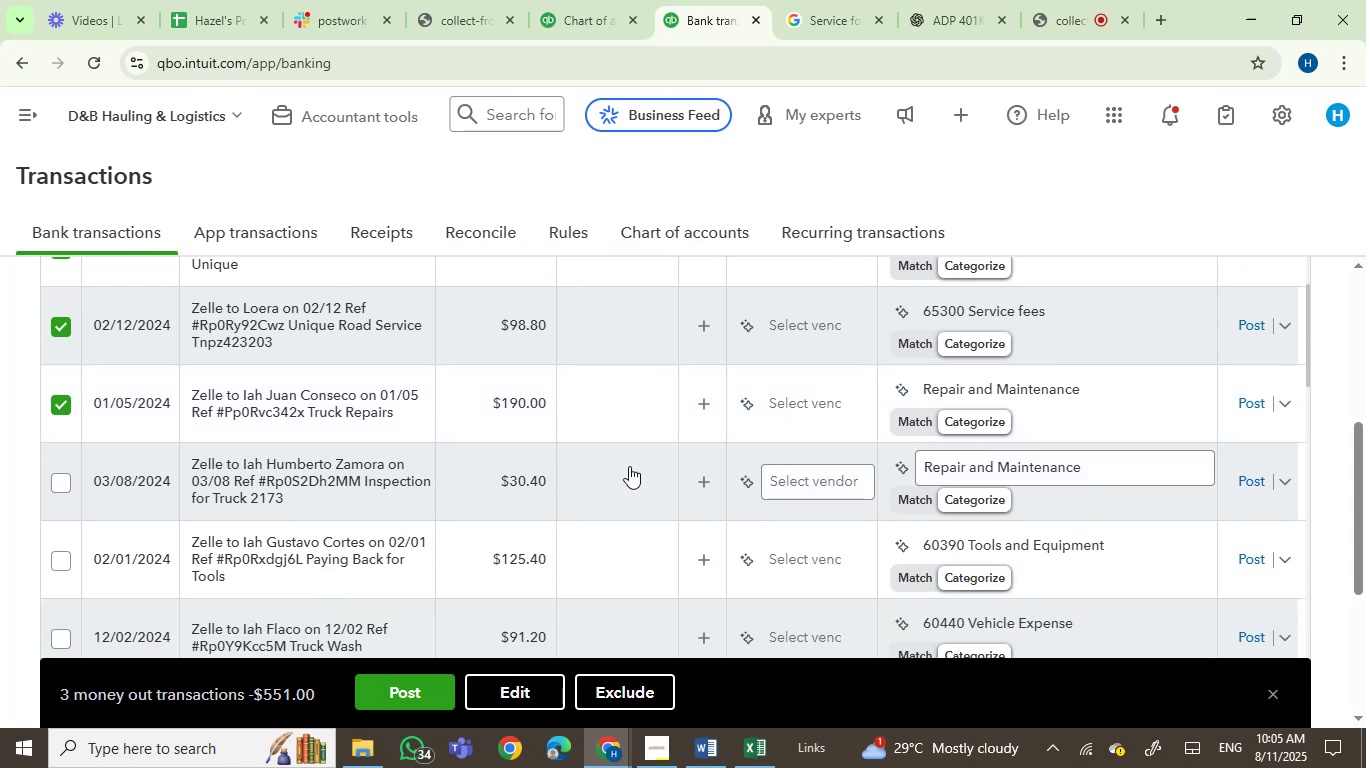 
mouse_move([416, 472])
 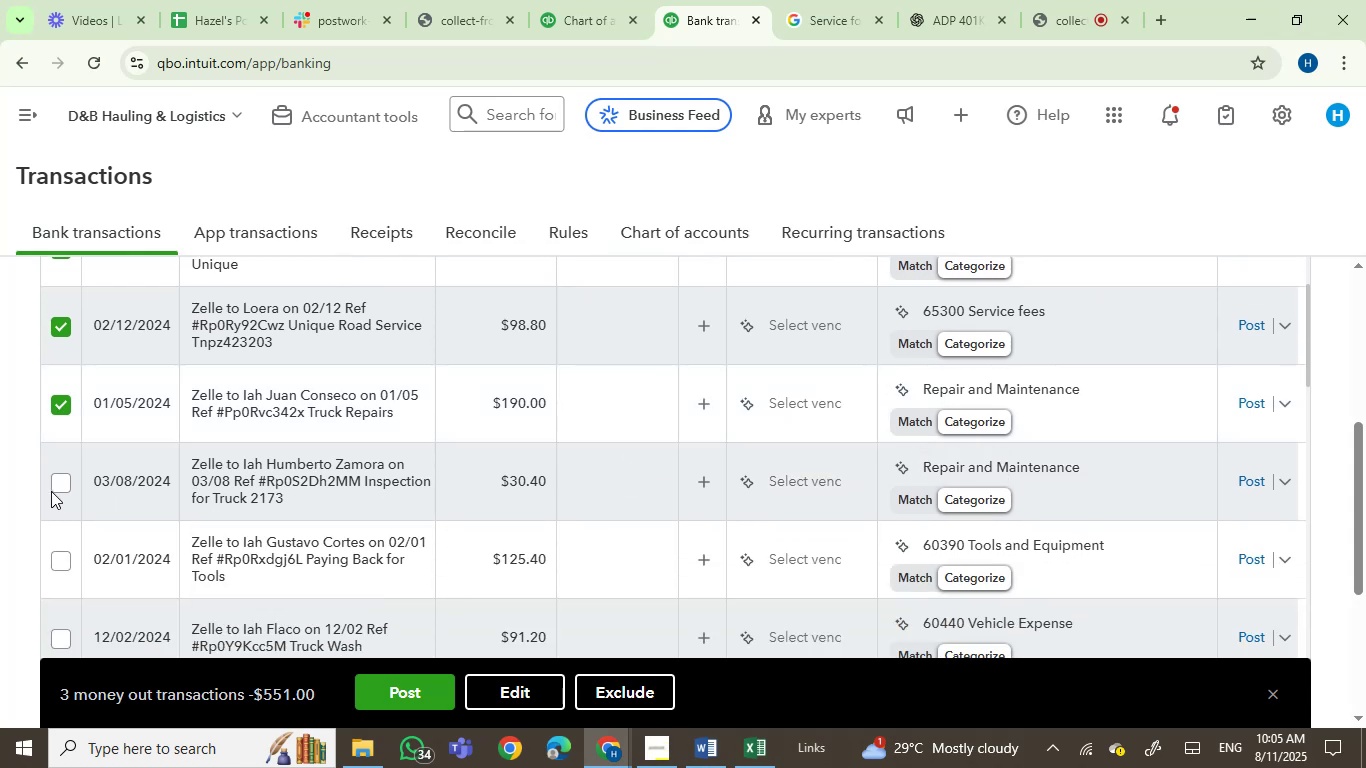 
left_click([52, 486])
 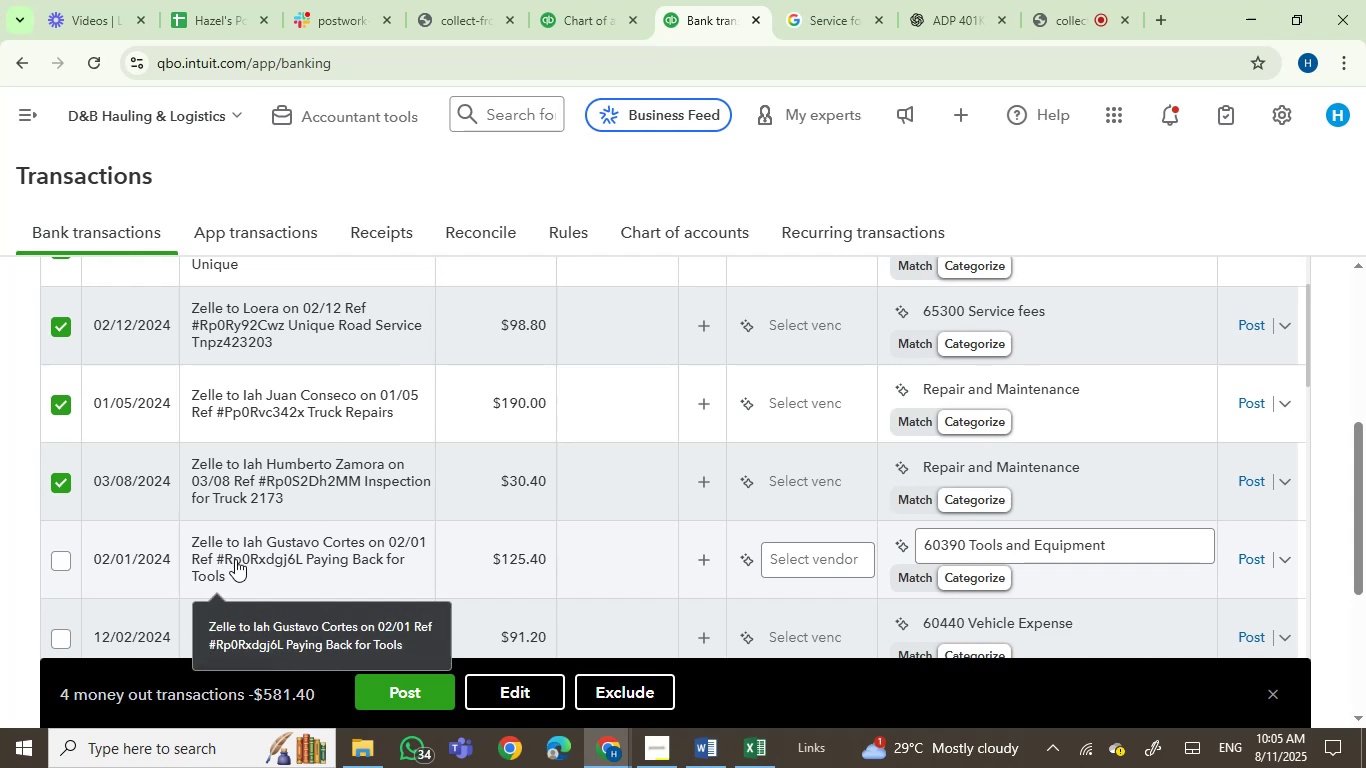 
mouse_move([223, 546])
 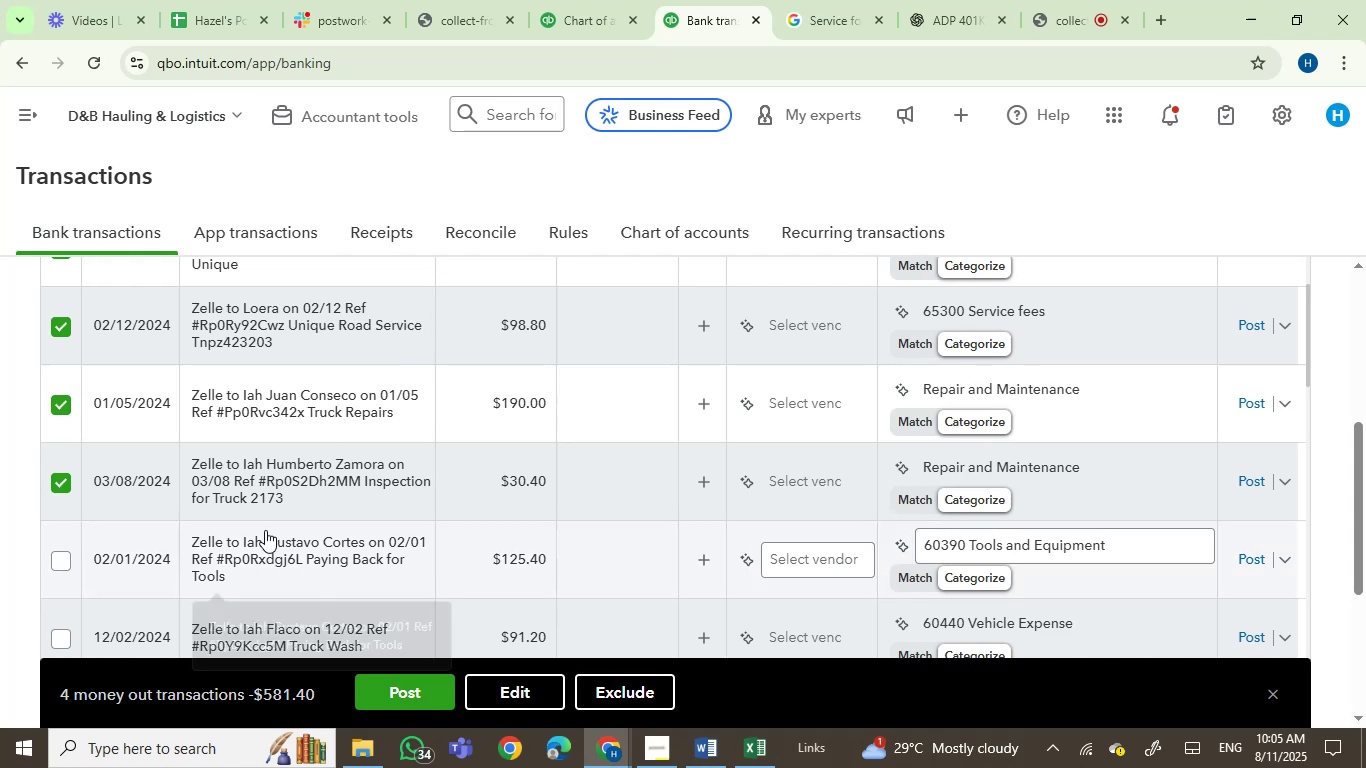 
scroll: coordinate [265, 530], scroll_direction: up, amount: 2.0
 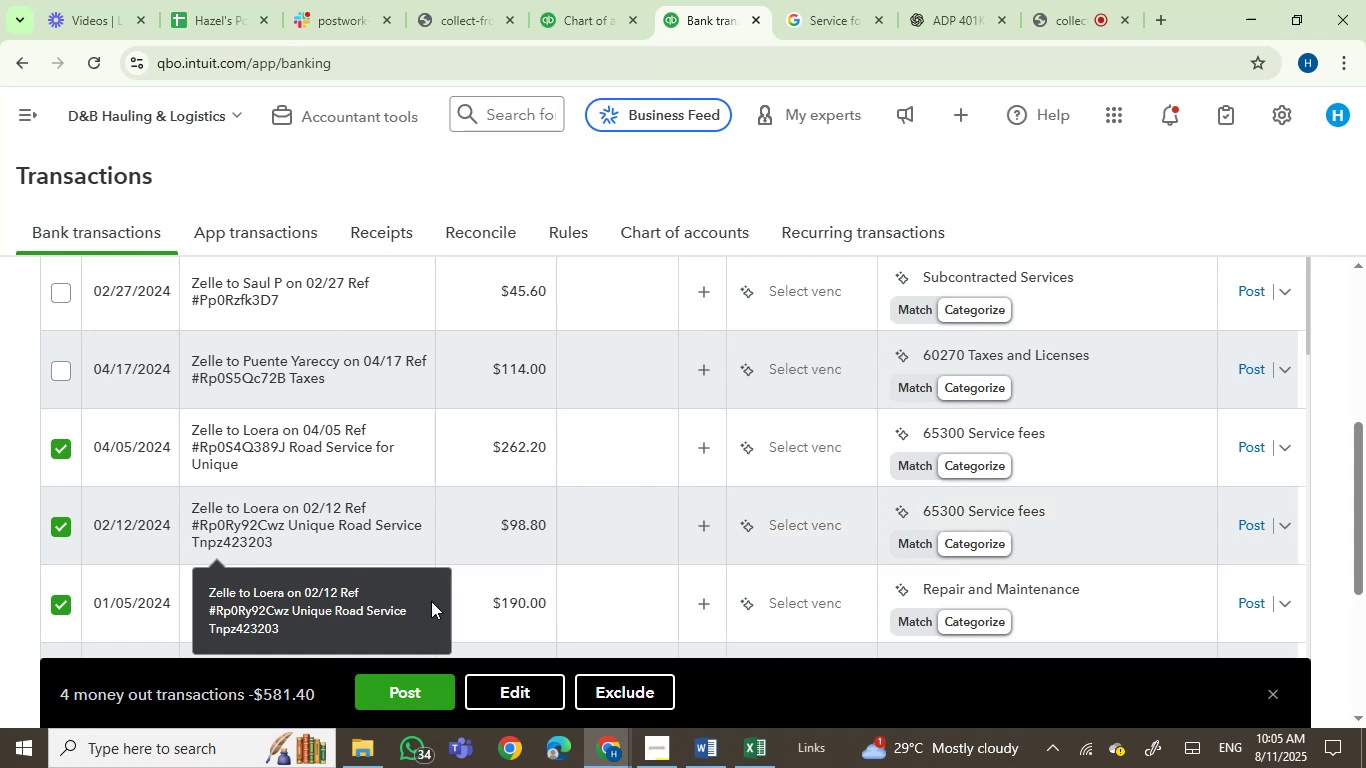 
left_click([543, 696])
 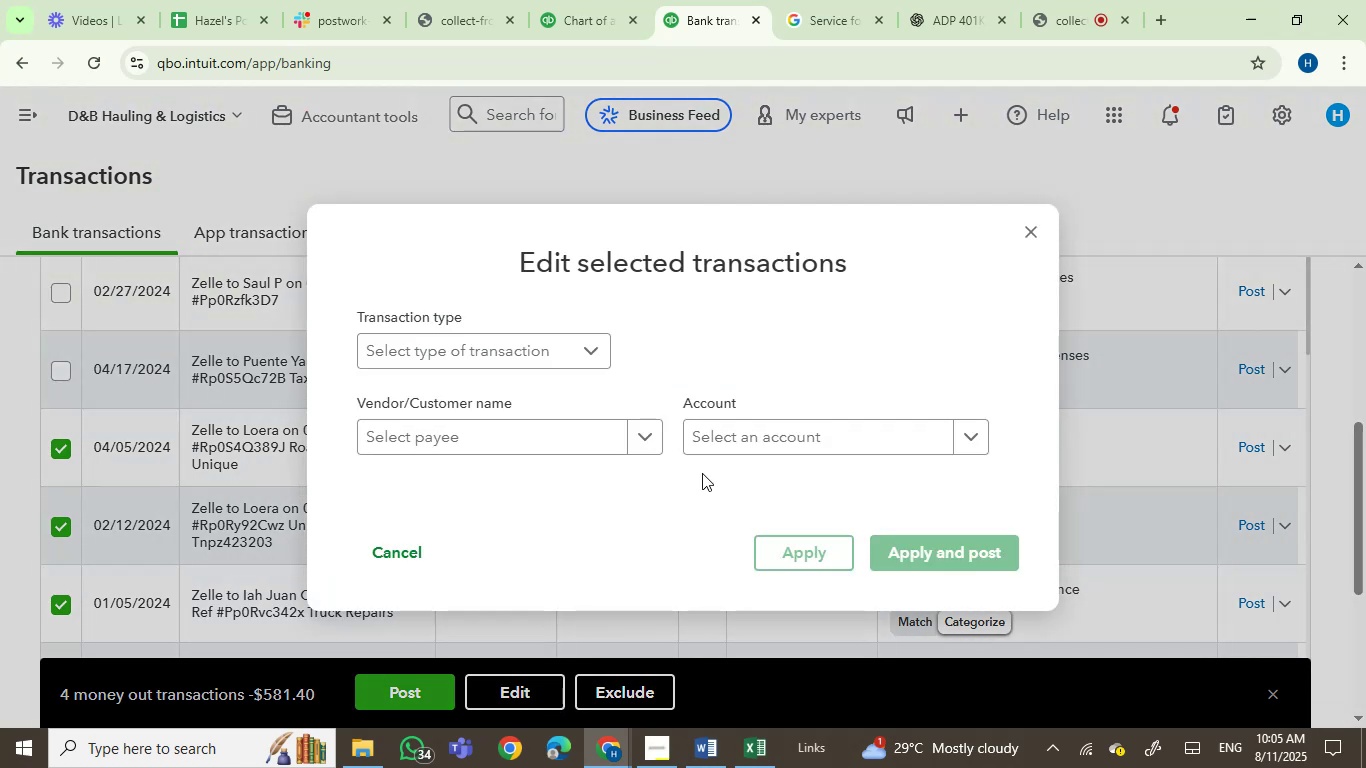 
left_click([715, 435])
 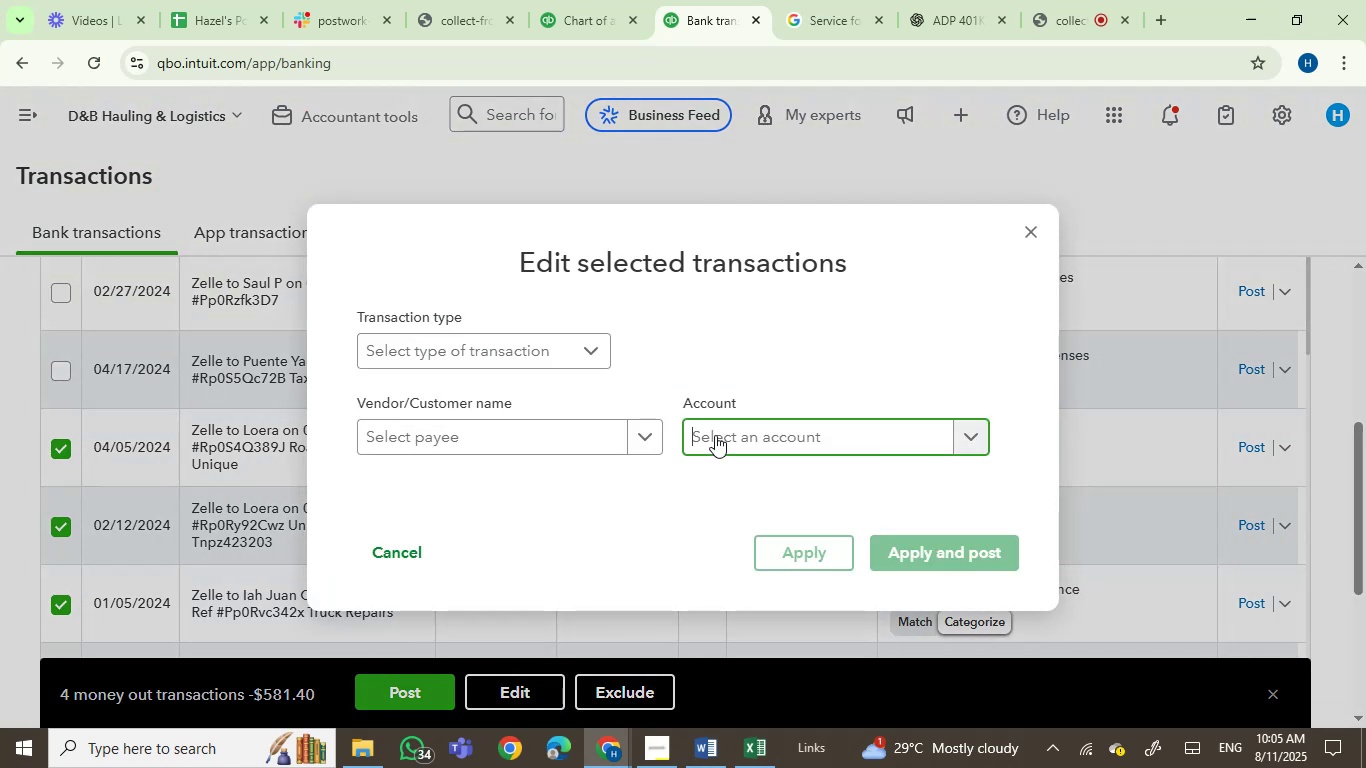 
type(rep)
 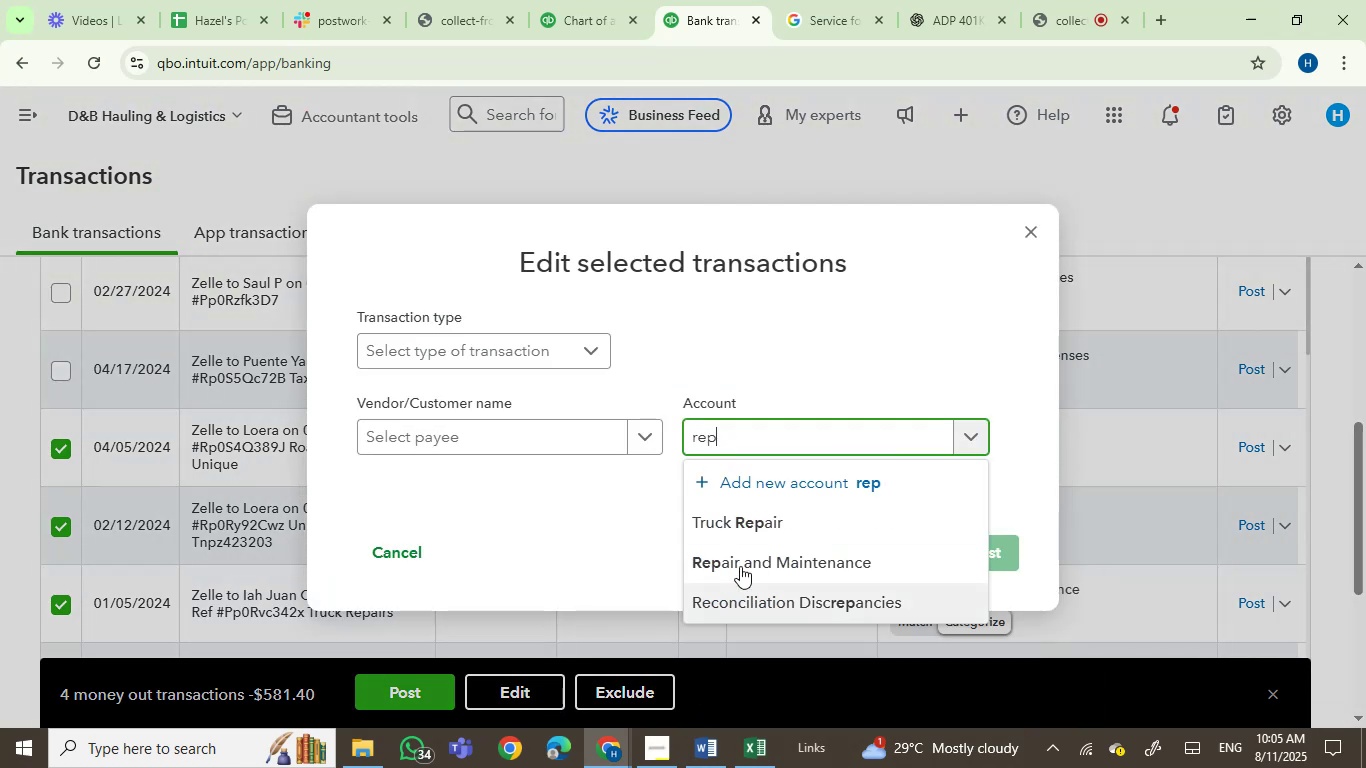 
left_click([752, 522])
 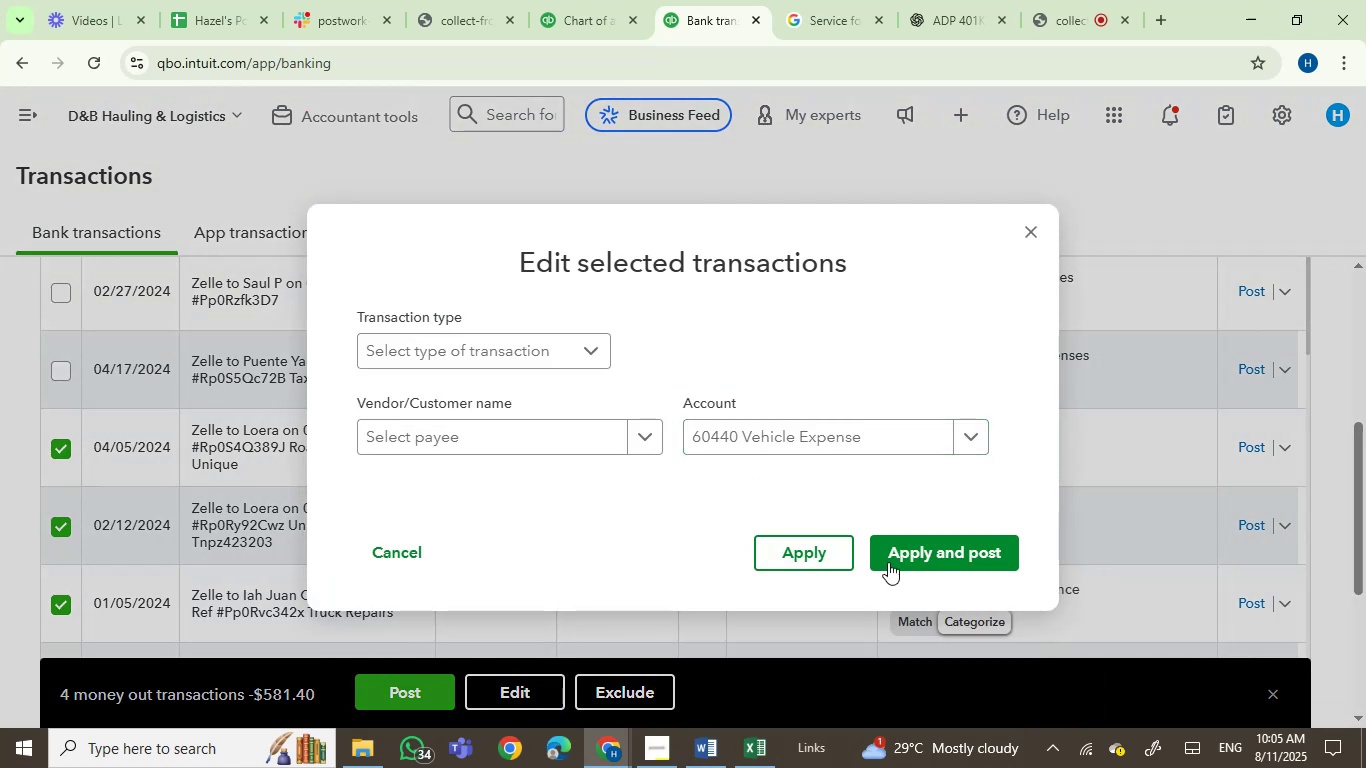 
left_click([892, 554])
 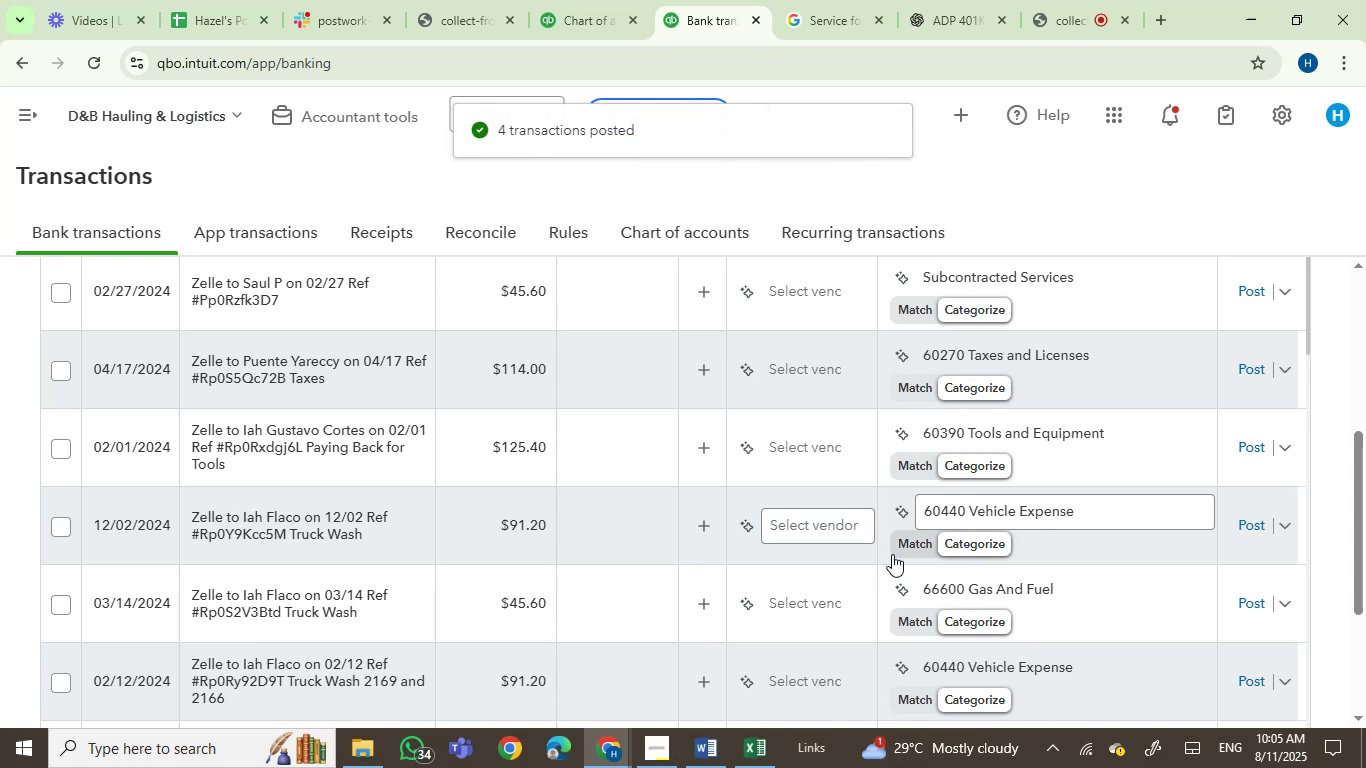 
wait(9.67)
 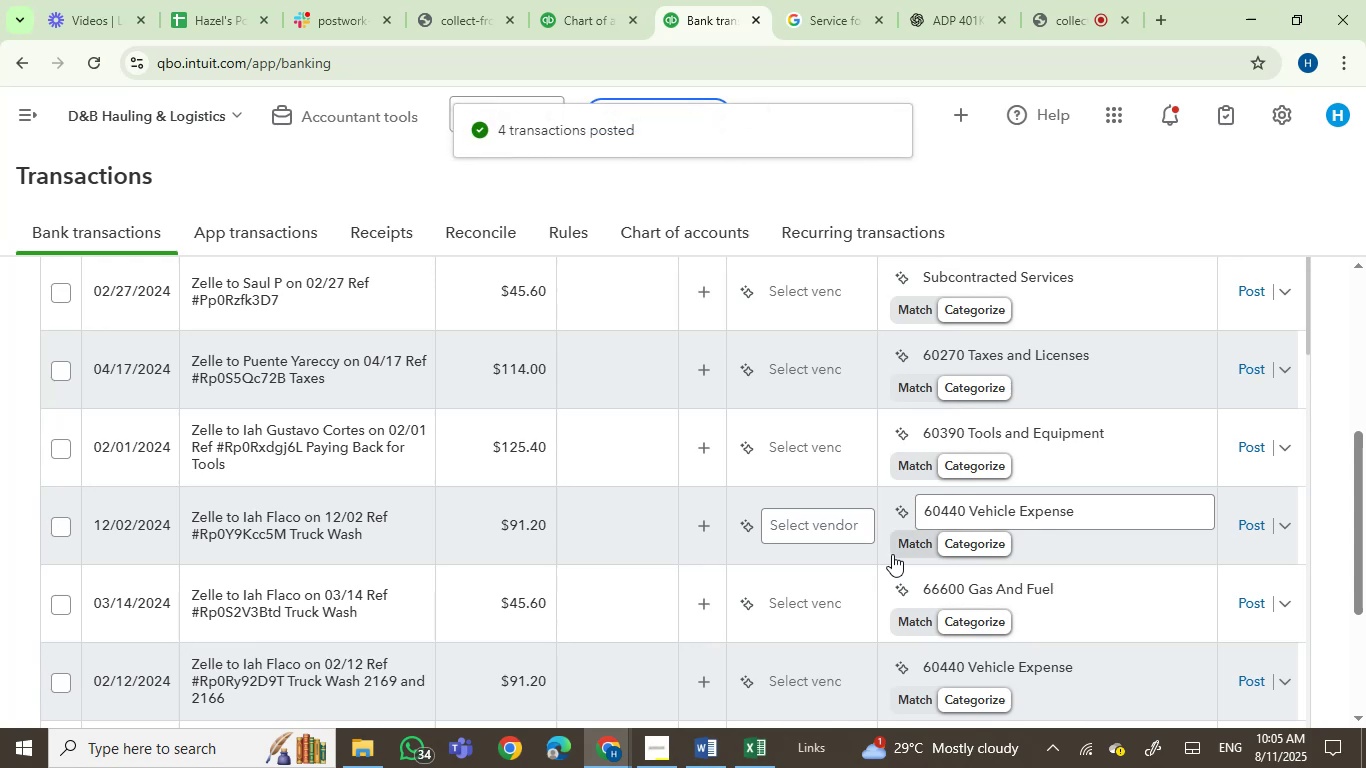 
scroll: coordinate [303, 676], scroll_direction: down, amount: 1.0
 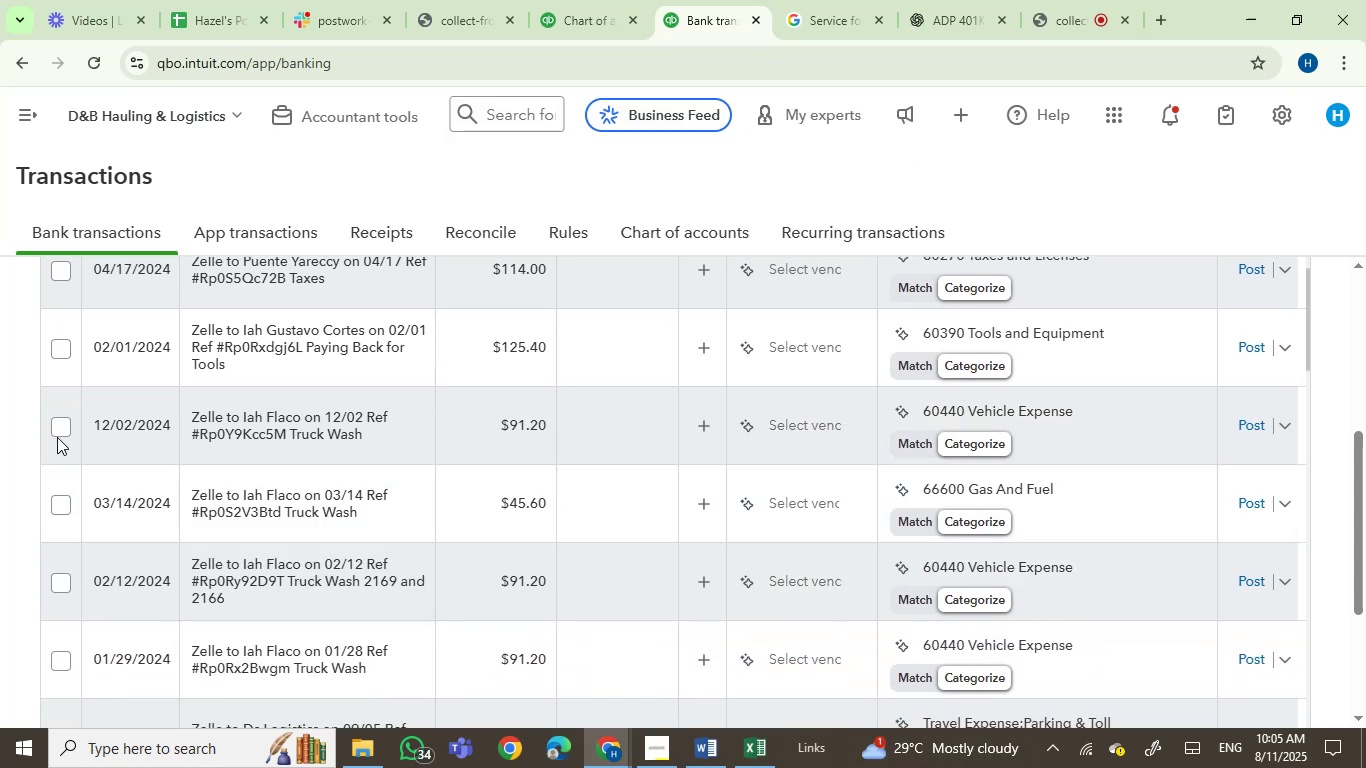 
left_click([59, 430])
 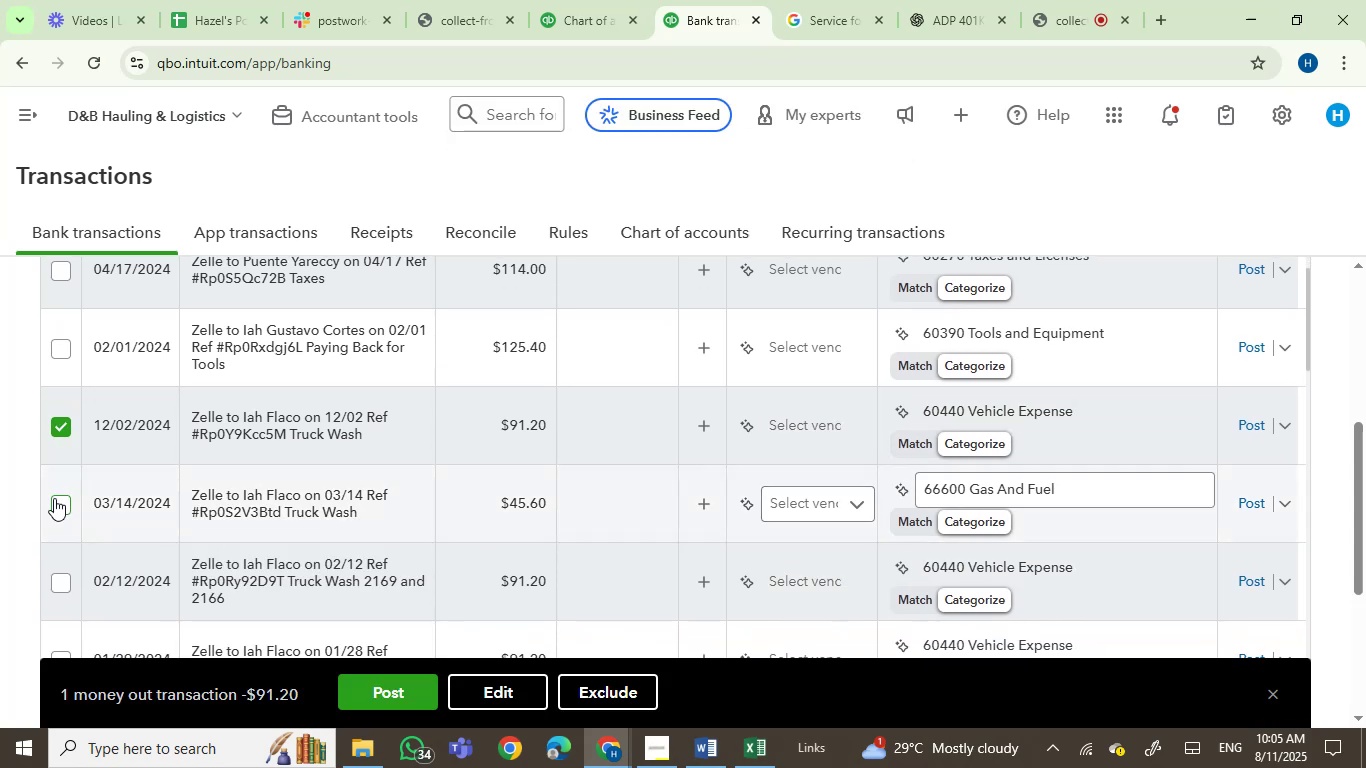 
left_click([54, 498])
 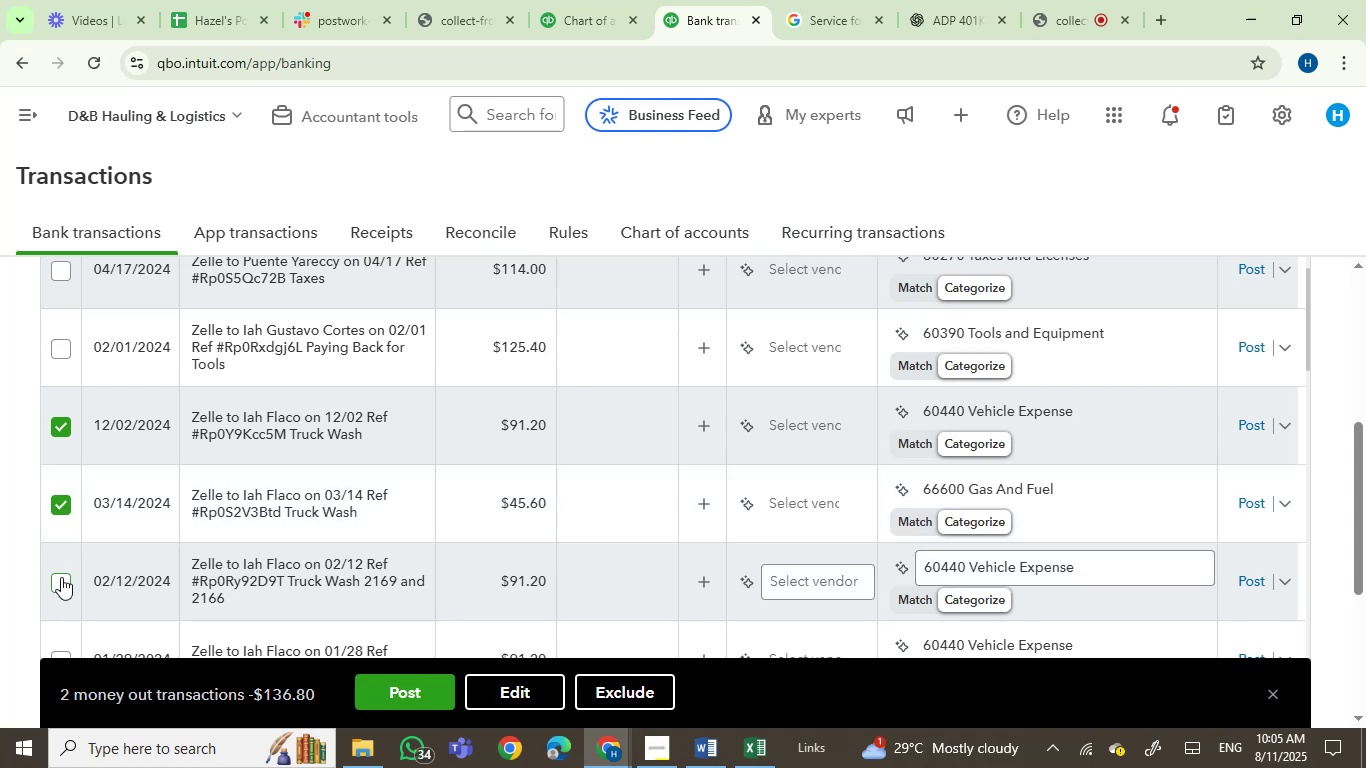 
left_click([61, 577])
 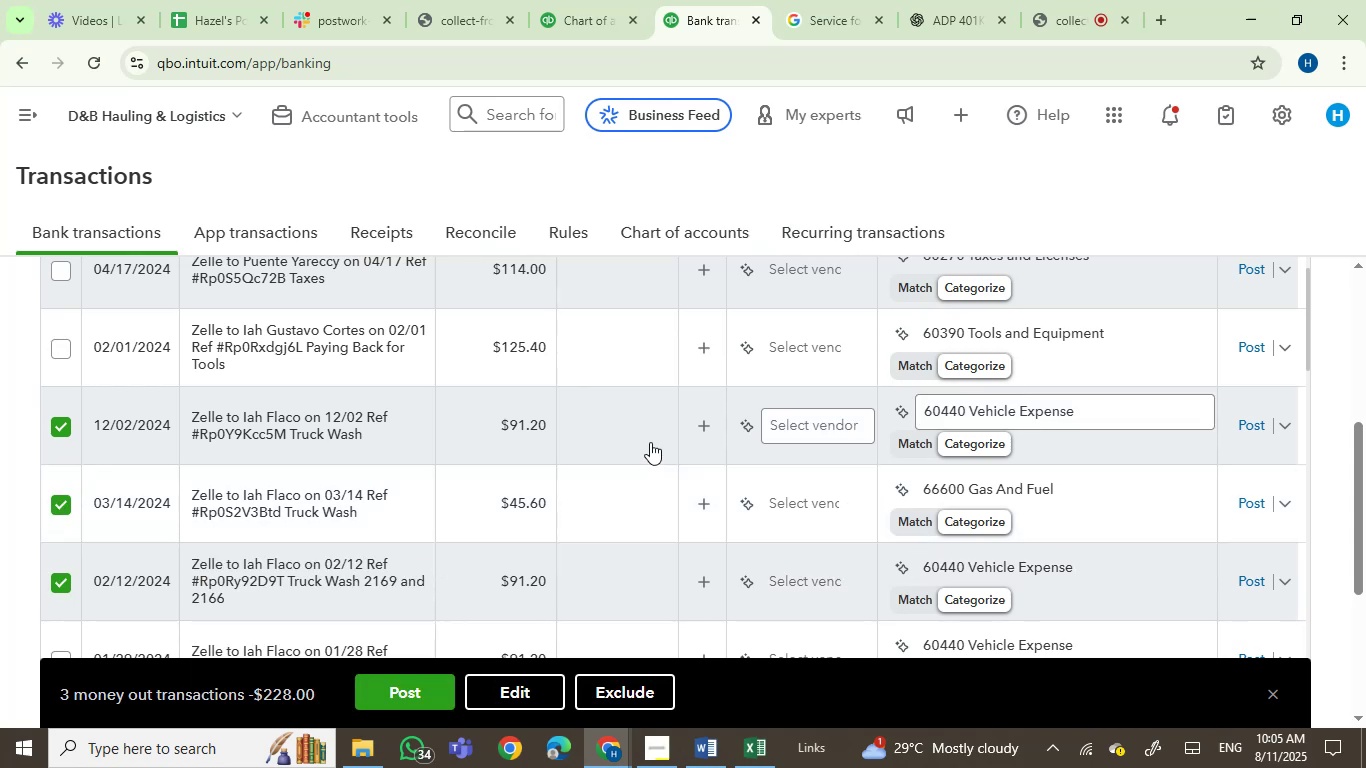 
left_click([602, 0])
 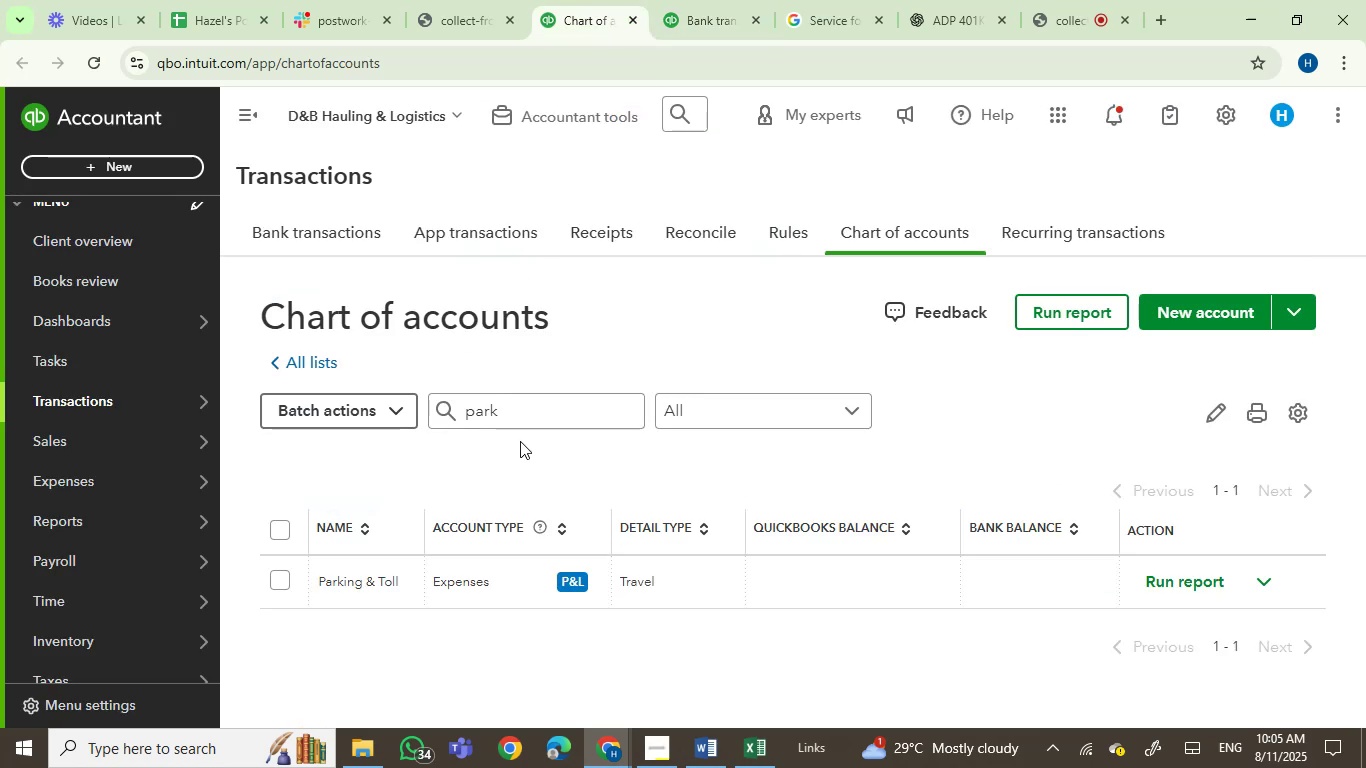 
left_click_drag(start_coordinate=[549, 426], to_coordinate=[358, 420])
 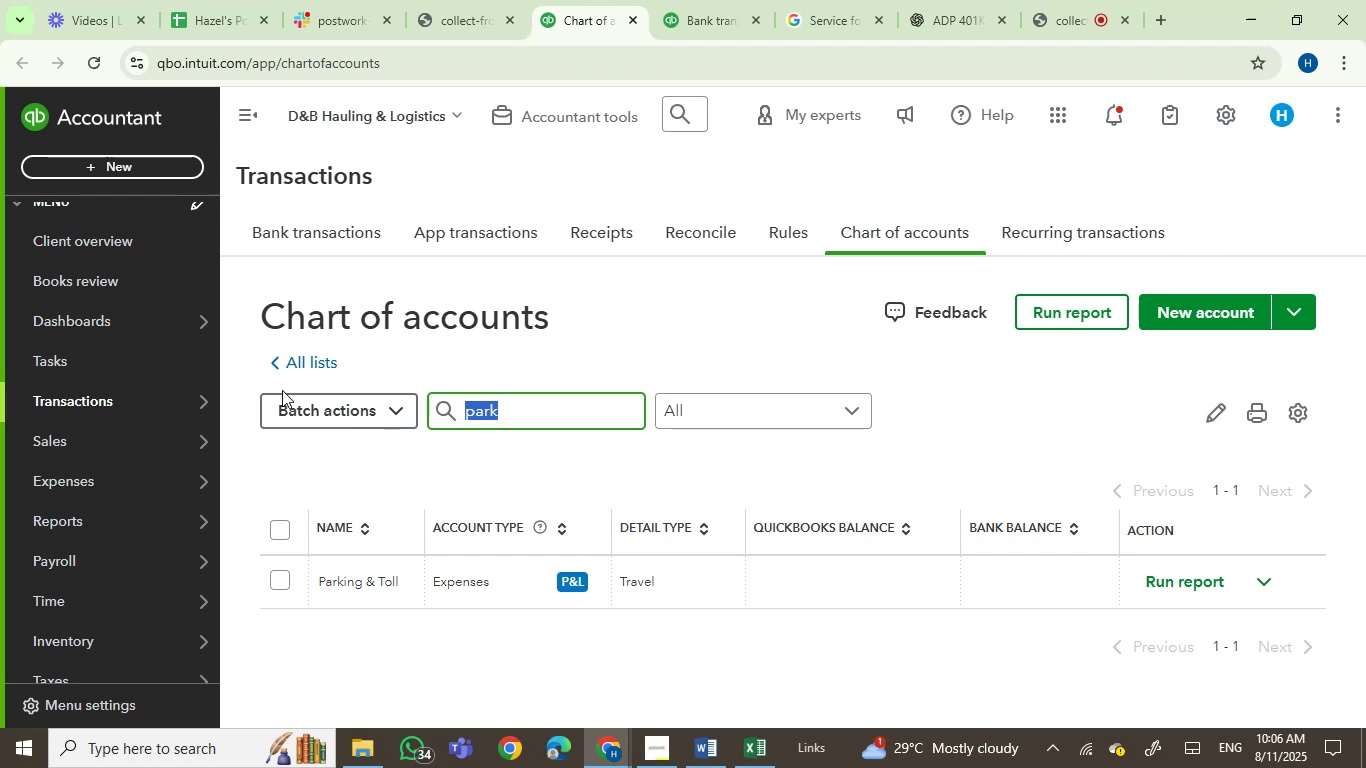 
wait(7.81)
 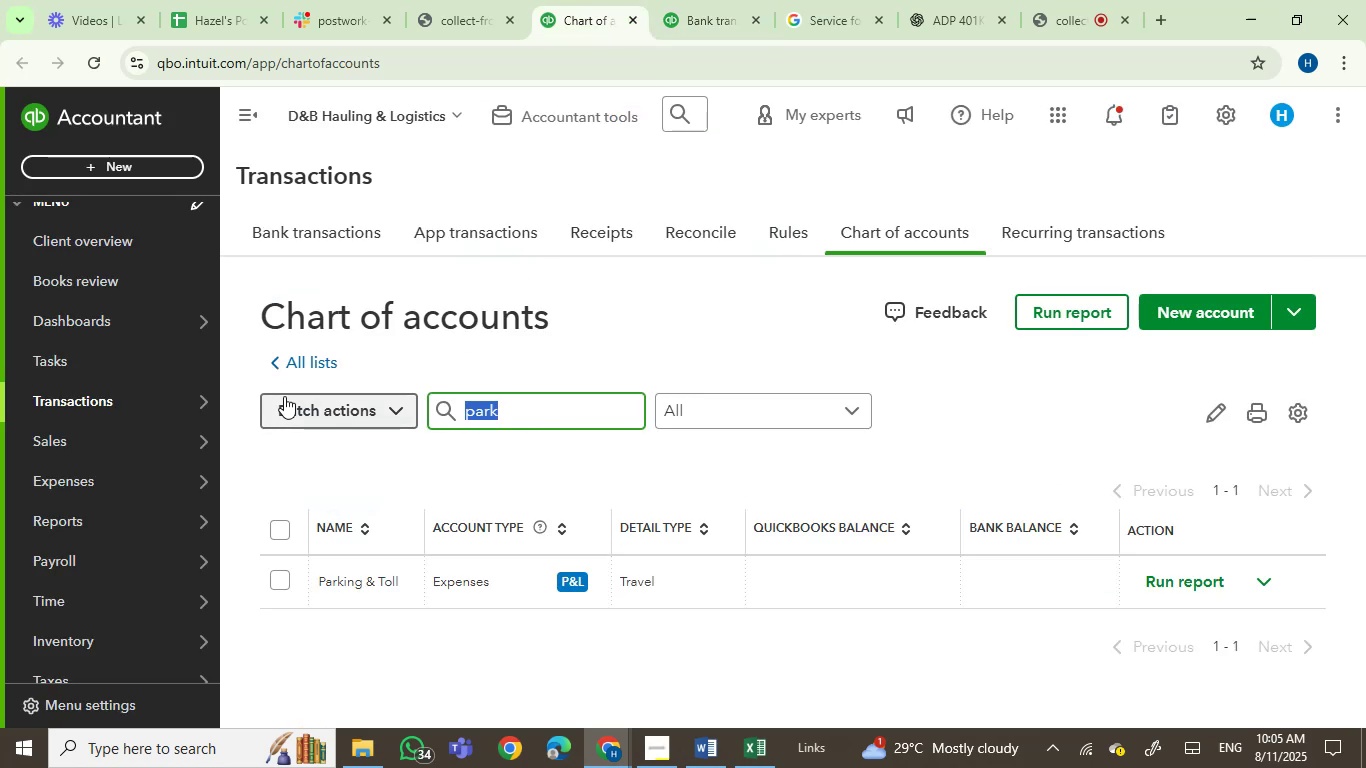 
type(Car wash)
key(Backspace)
key(Backspace)
type(veh)
 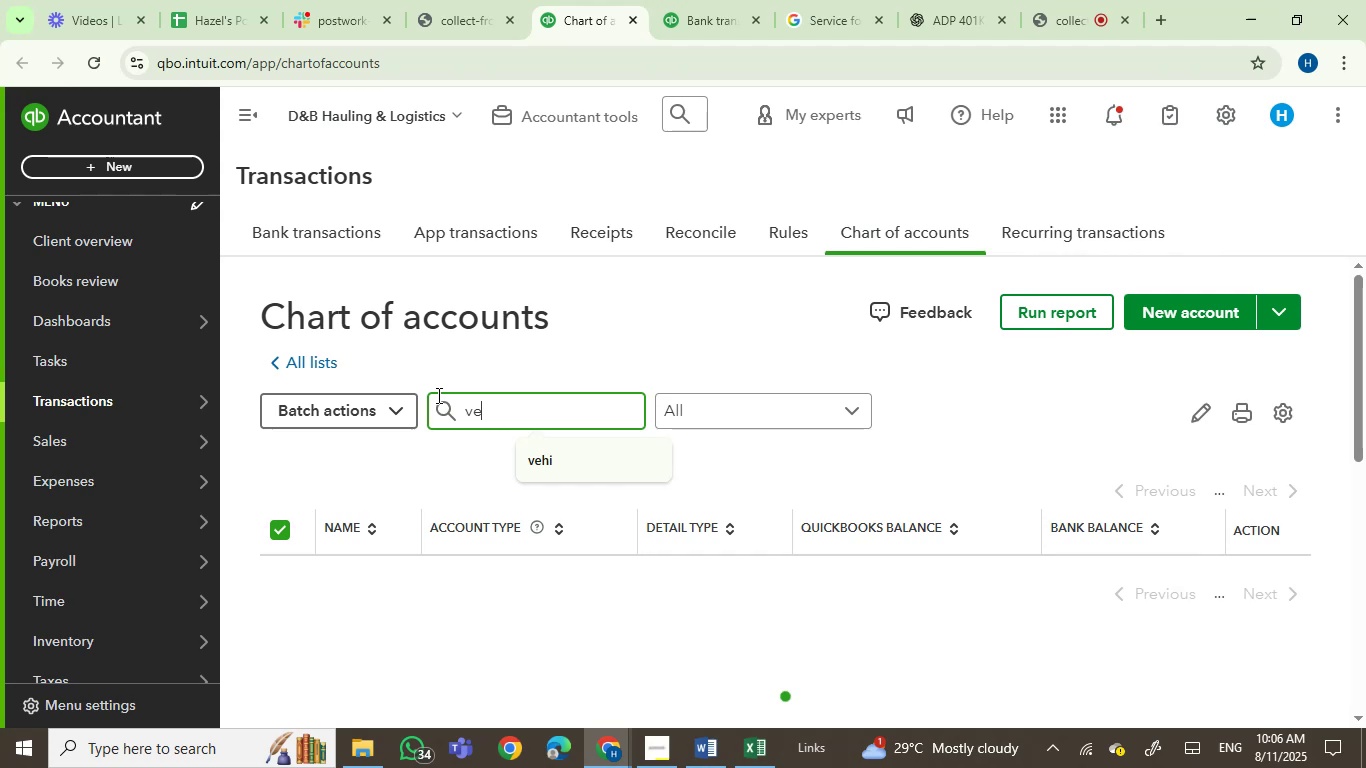 
left_click_drag(start_coordinate=[571, 414], to_coordinate=[437, 395])
 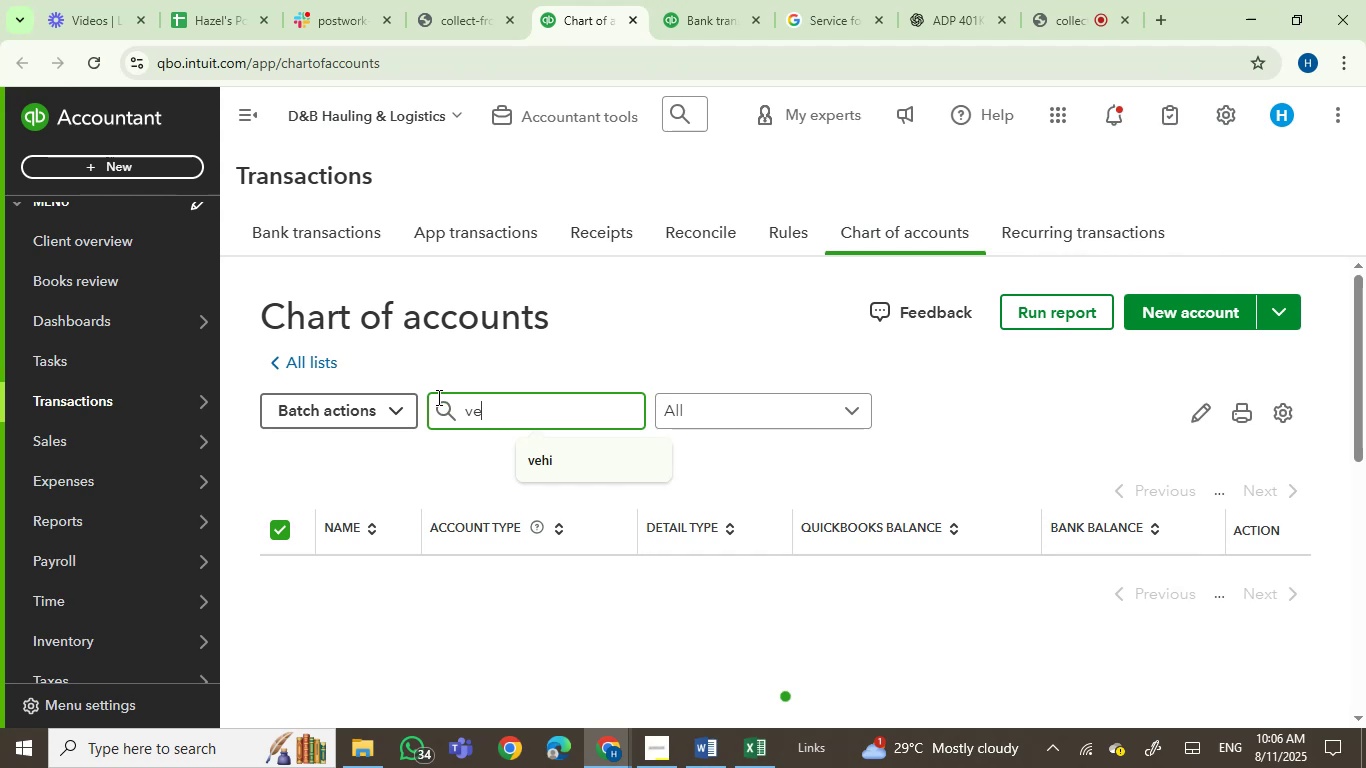 
wait(6.13)
 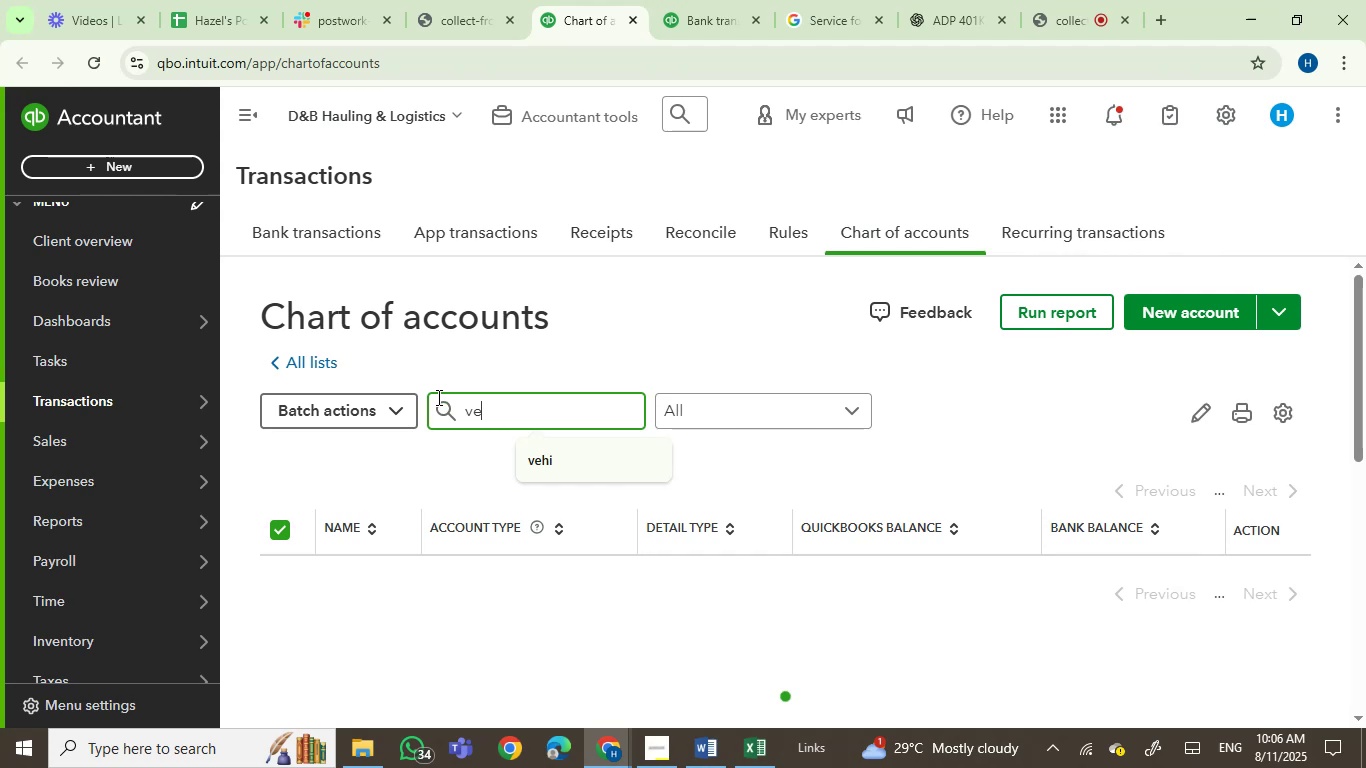 
key(Backspace)
key(Backspace)
key(Backspace)
key(Backspace)
type(vich)
key(Backspace)
key(Backspace)
key(Backspace)
key(Backspace)
key(Backspace)
 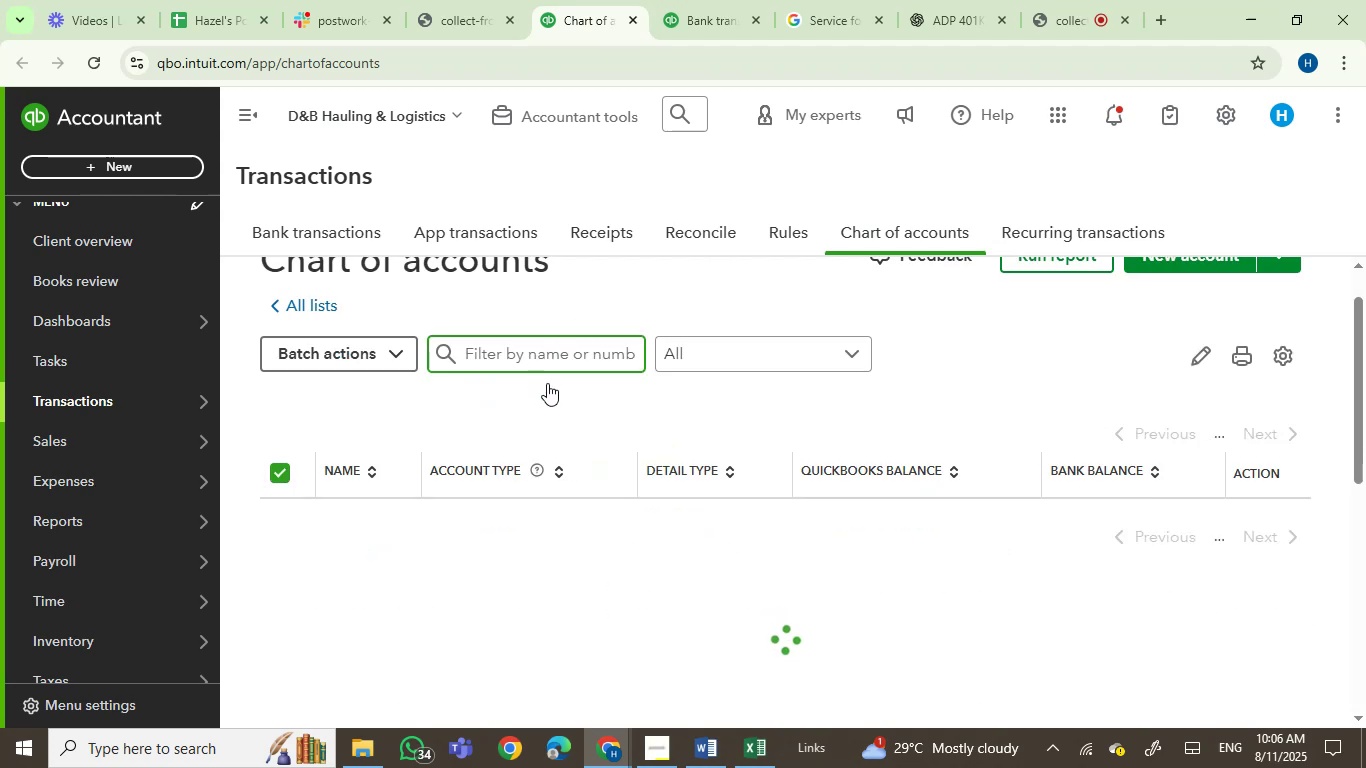 
left_click([527, 357])
 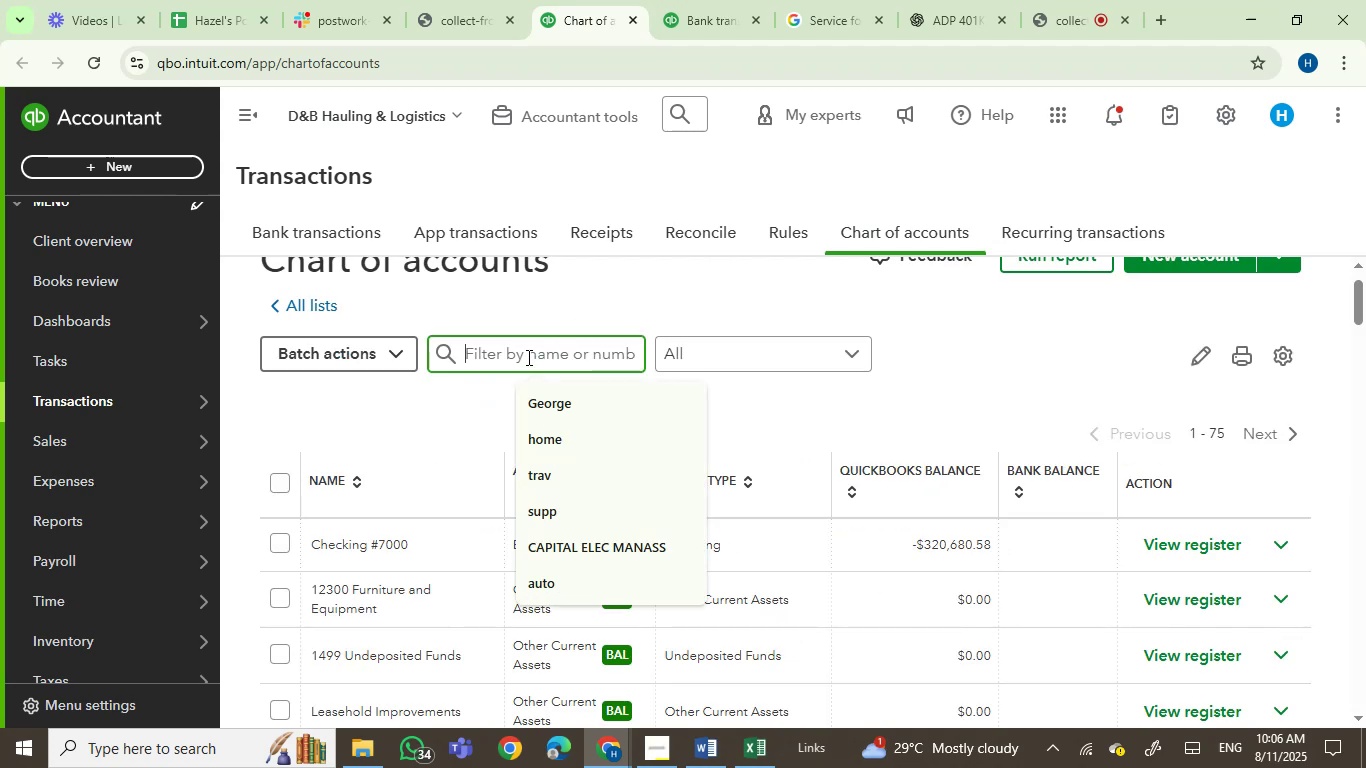 
type(vehi)
key(Backspace)
 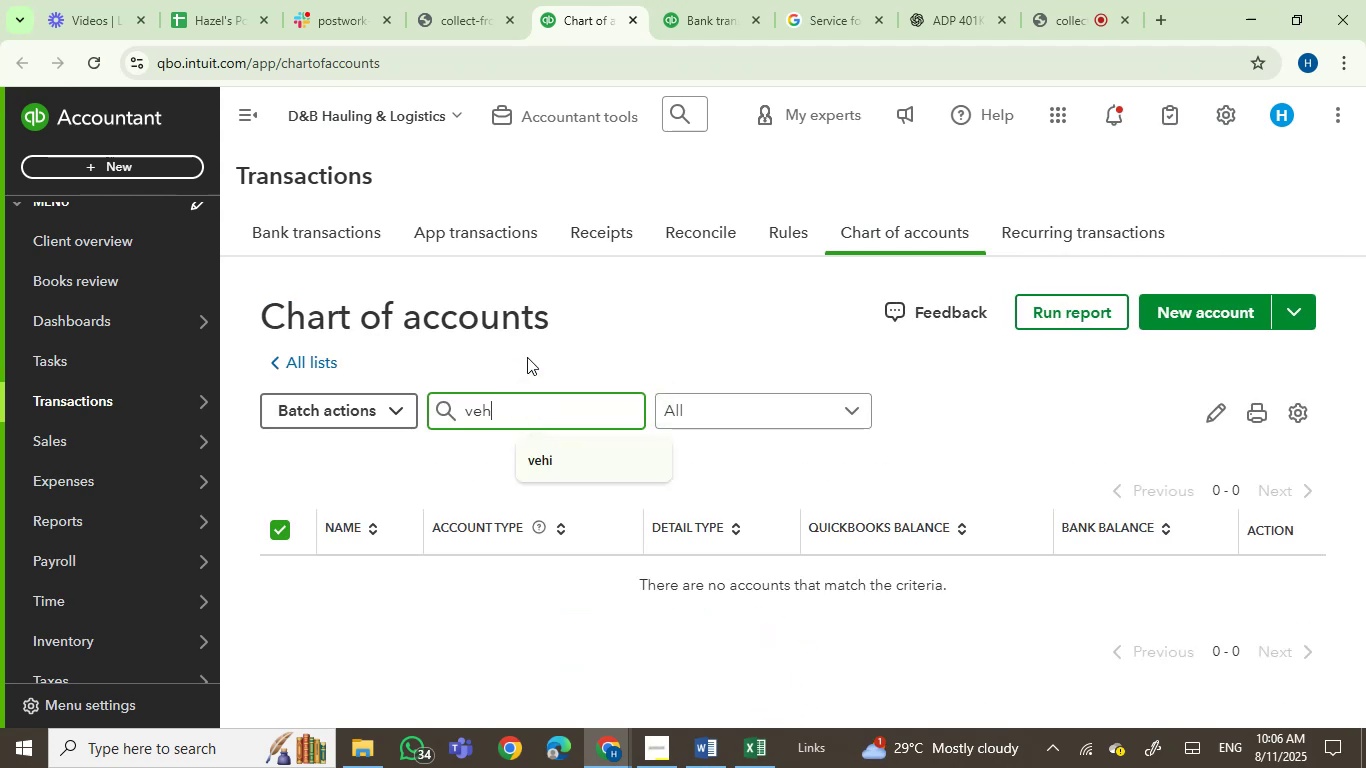 
hold_key(key=Backspace, duration=0.81)
 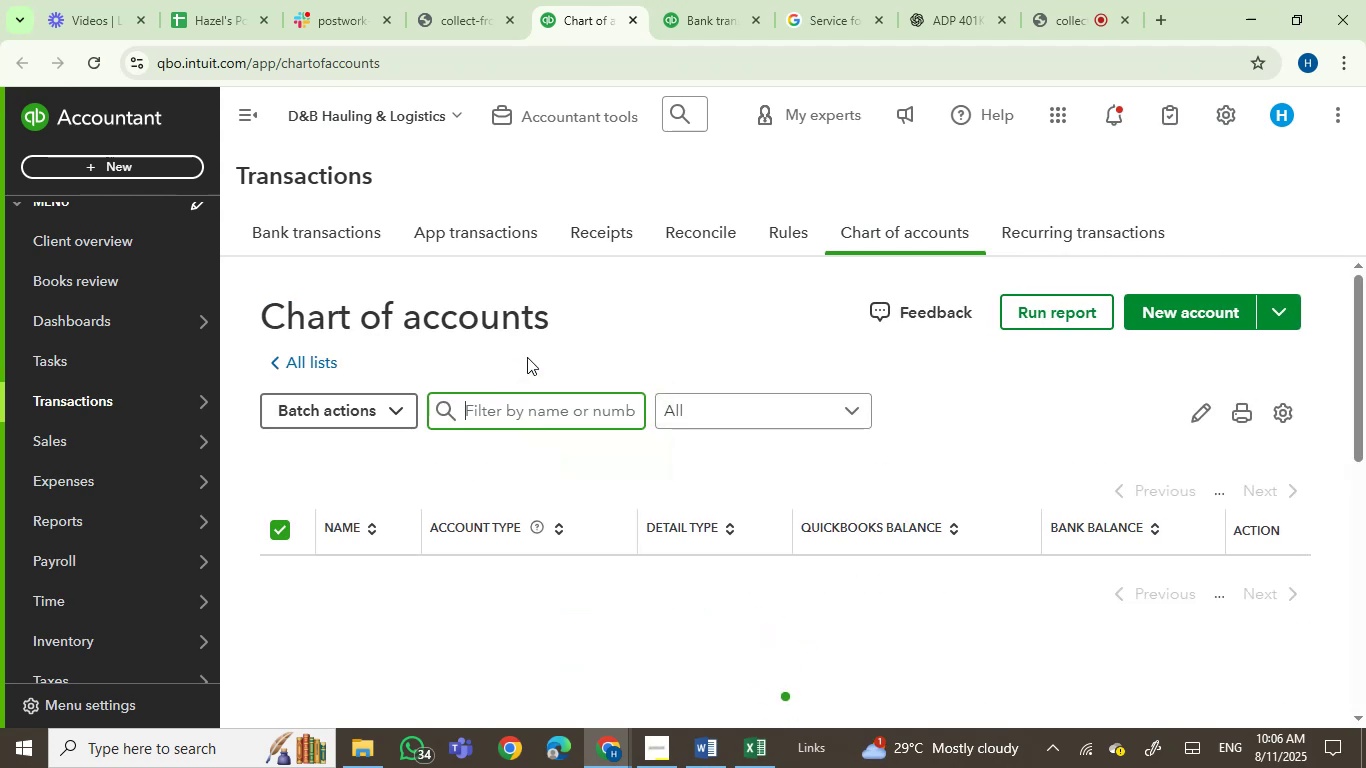 
type(truck)
 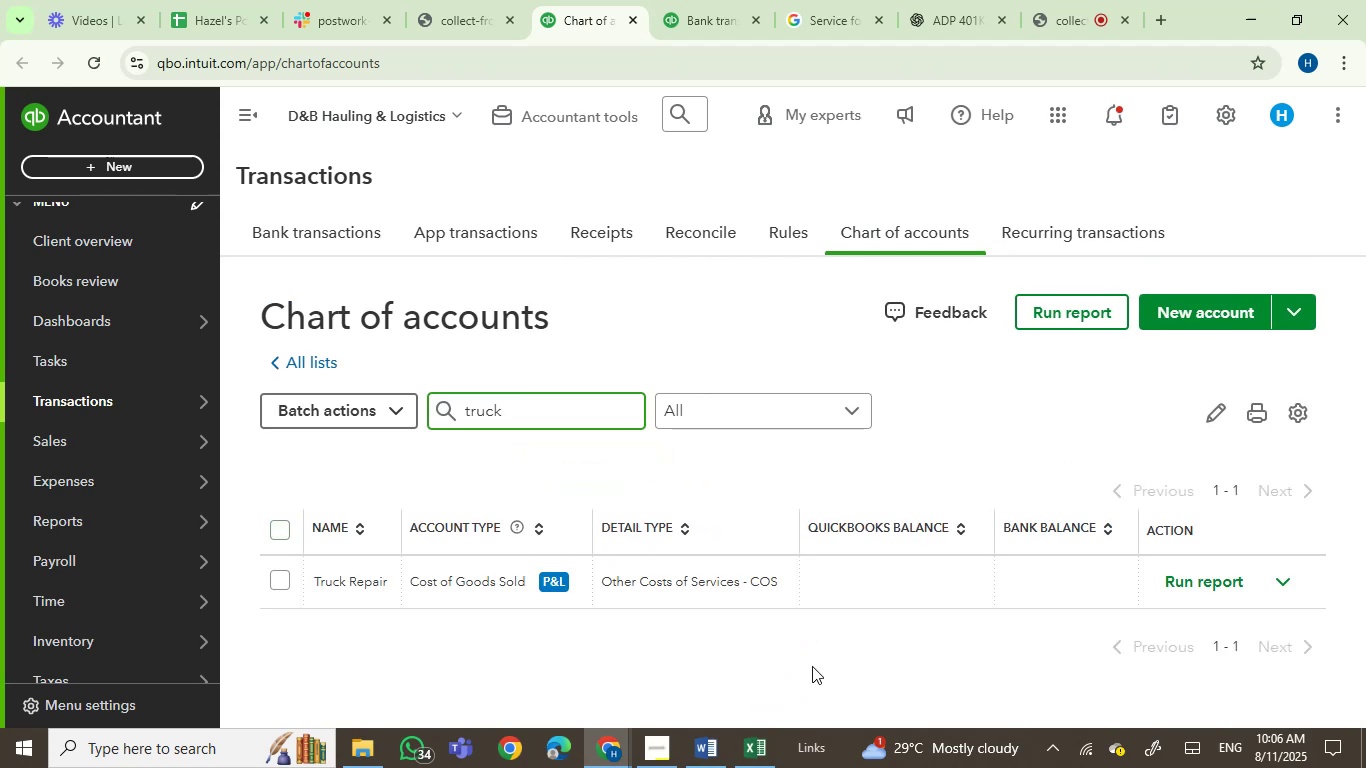 
wait(5.79)
 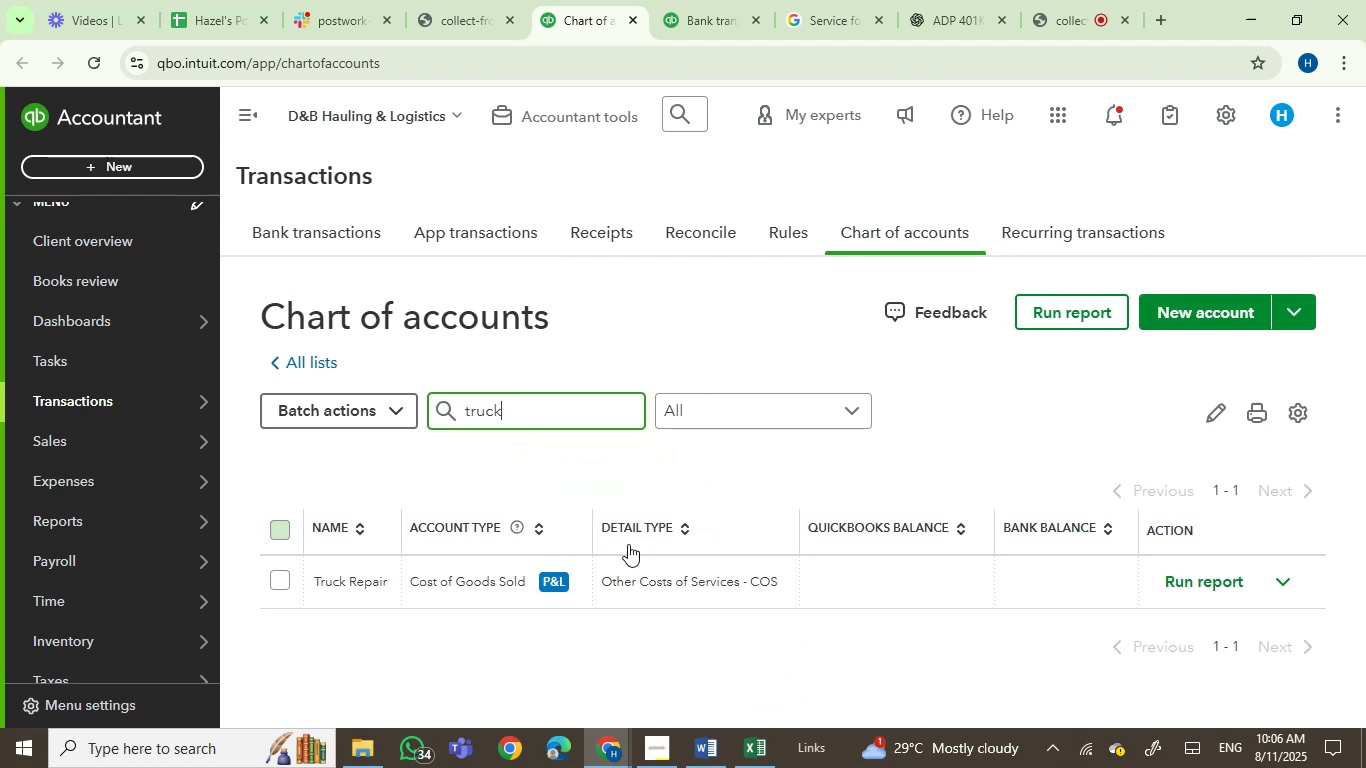 
left_click([1289, 583])
 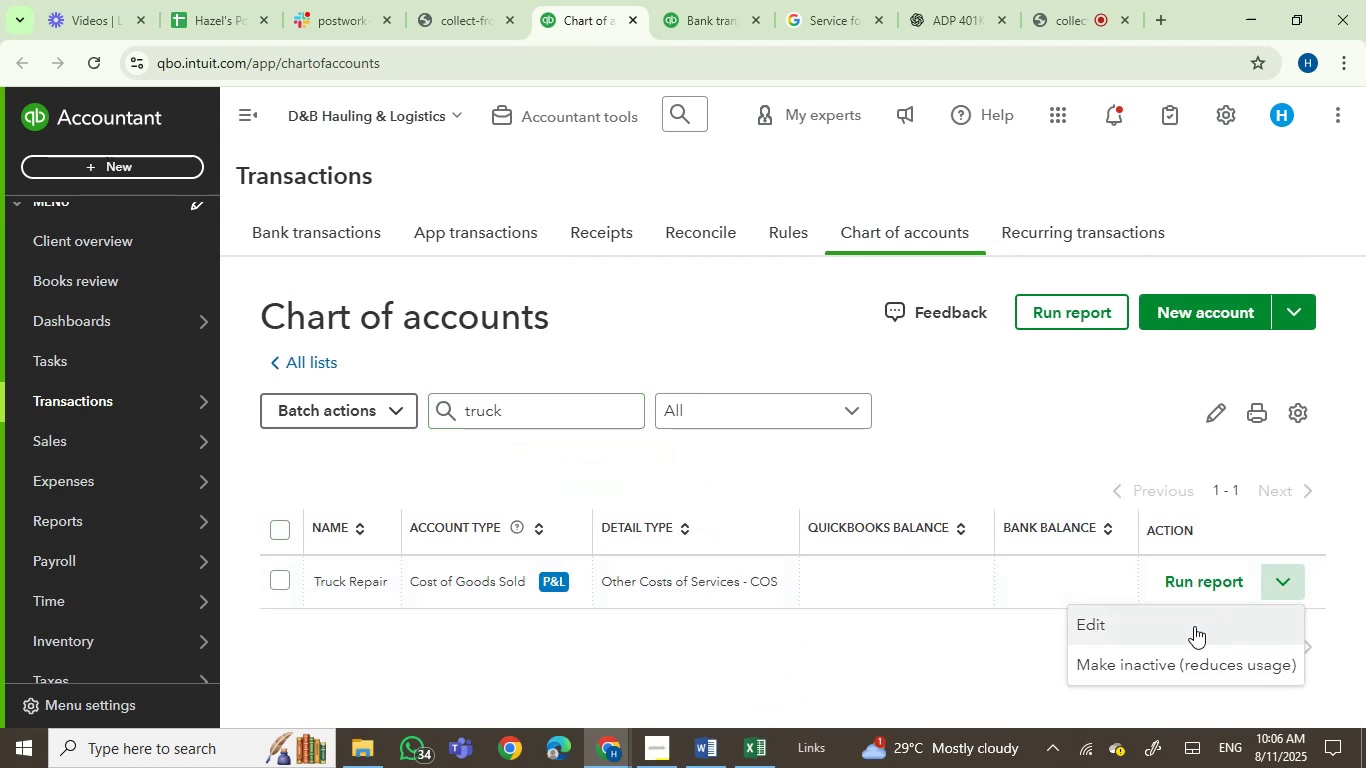 
left_click([1143, 636])
 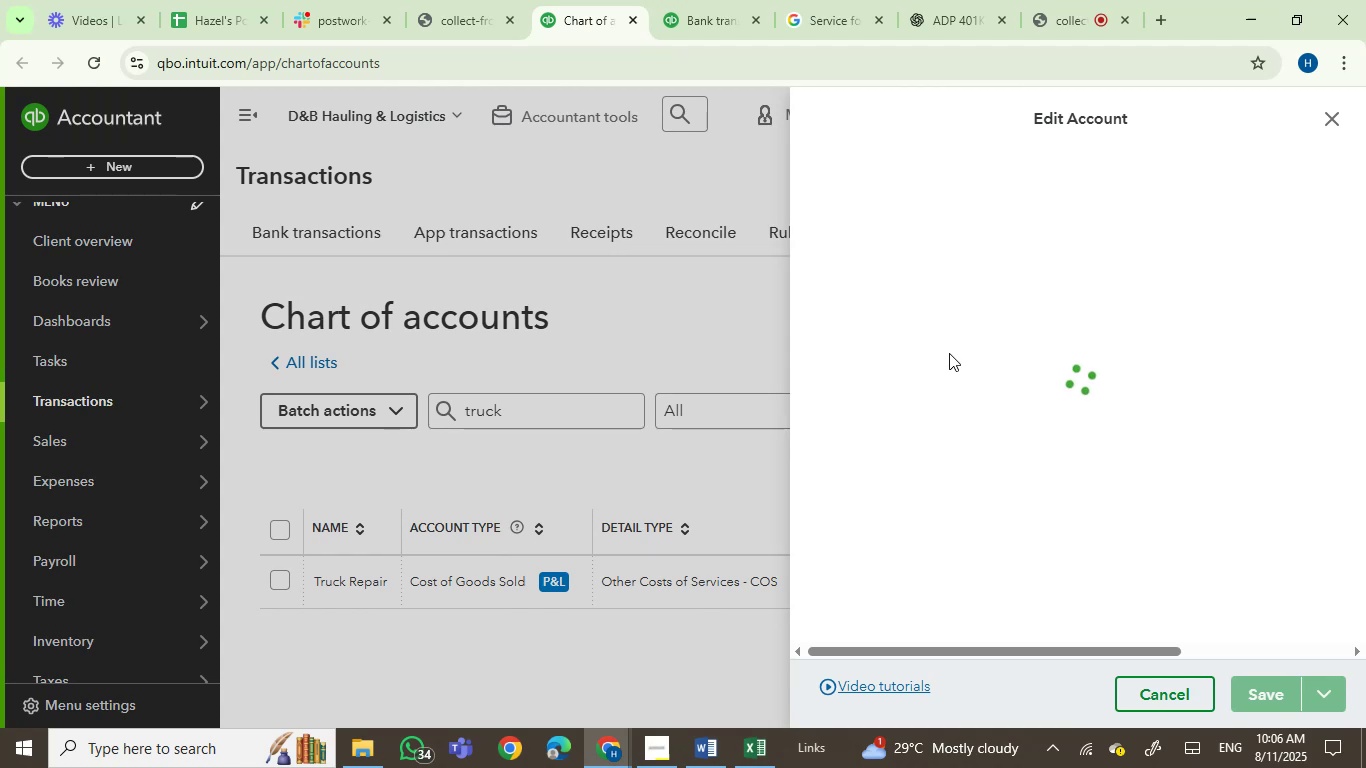 
left_click([934, 281])
 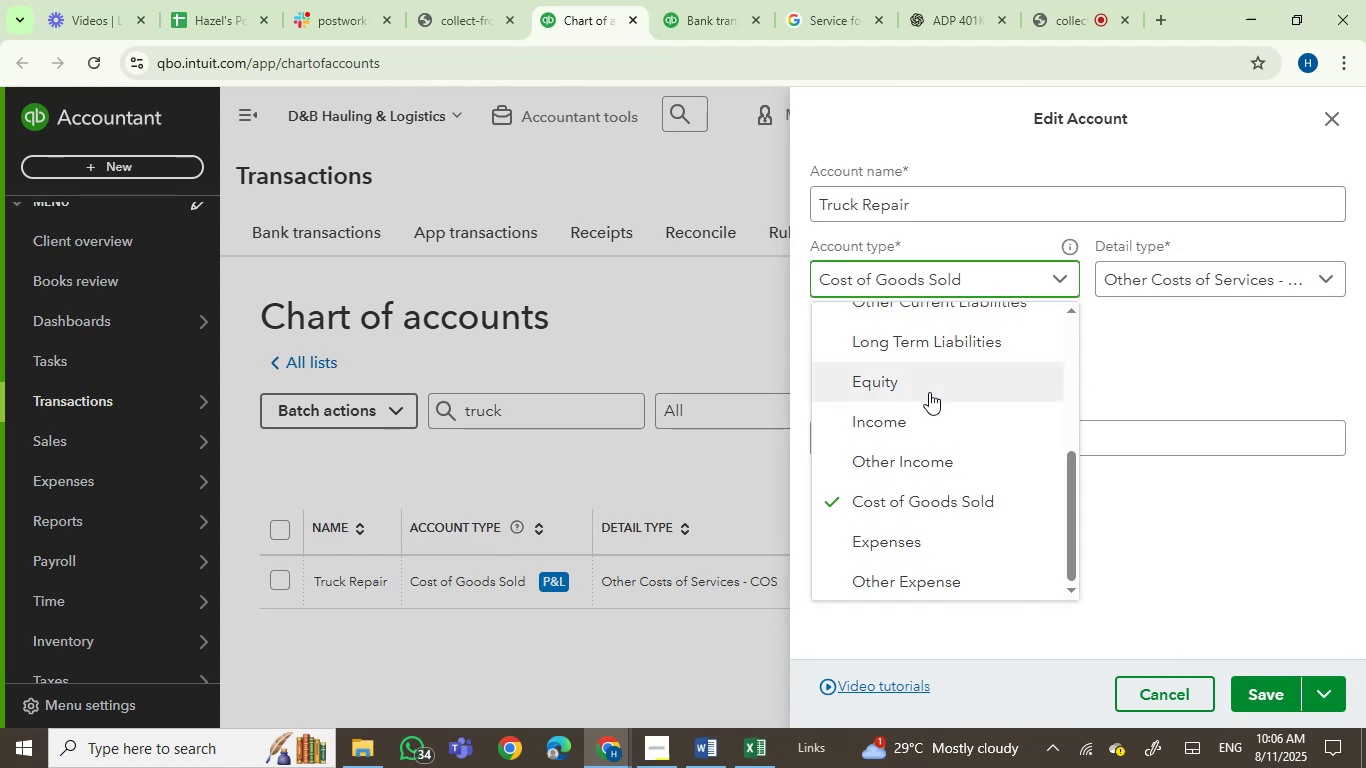 
scroll: coordinate [926, 394], scroll_direction: up, amount: 1.0
 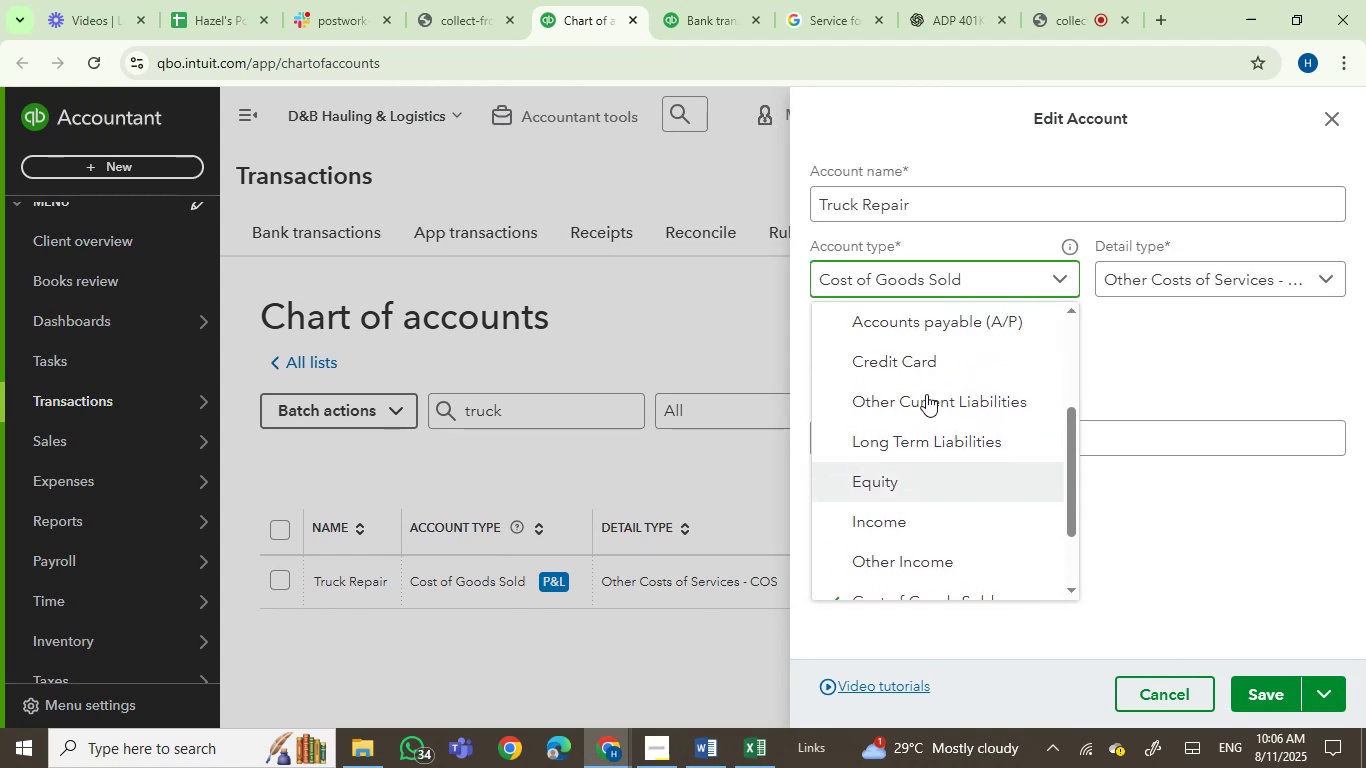 
scroll: coordinate [933, 423], scroll_direction: down, amount: 2.0
 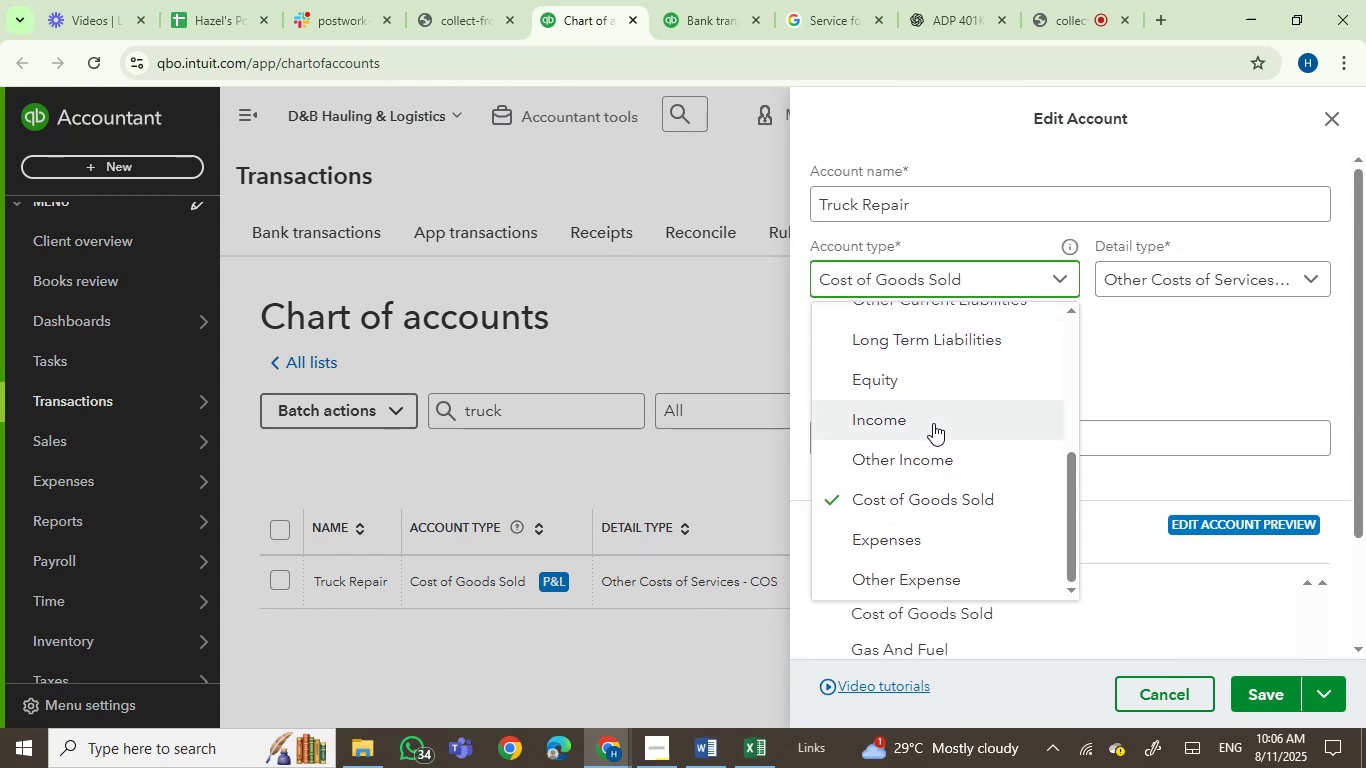 
scroll: coordinate [933, 423], scroll_direction: up, amount: 1.0
 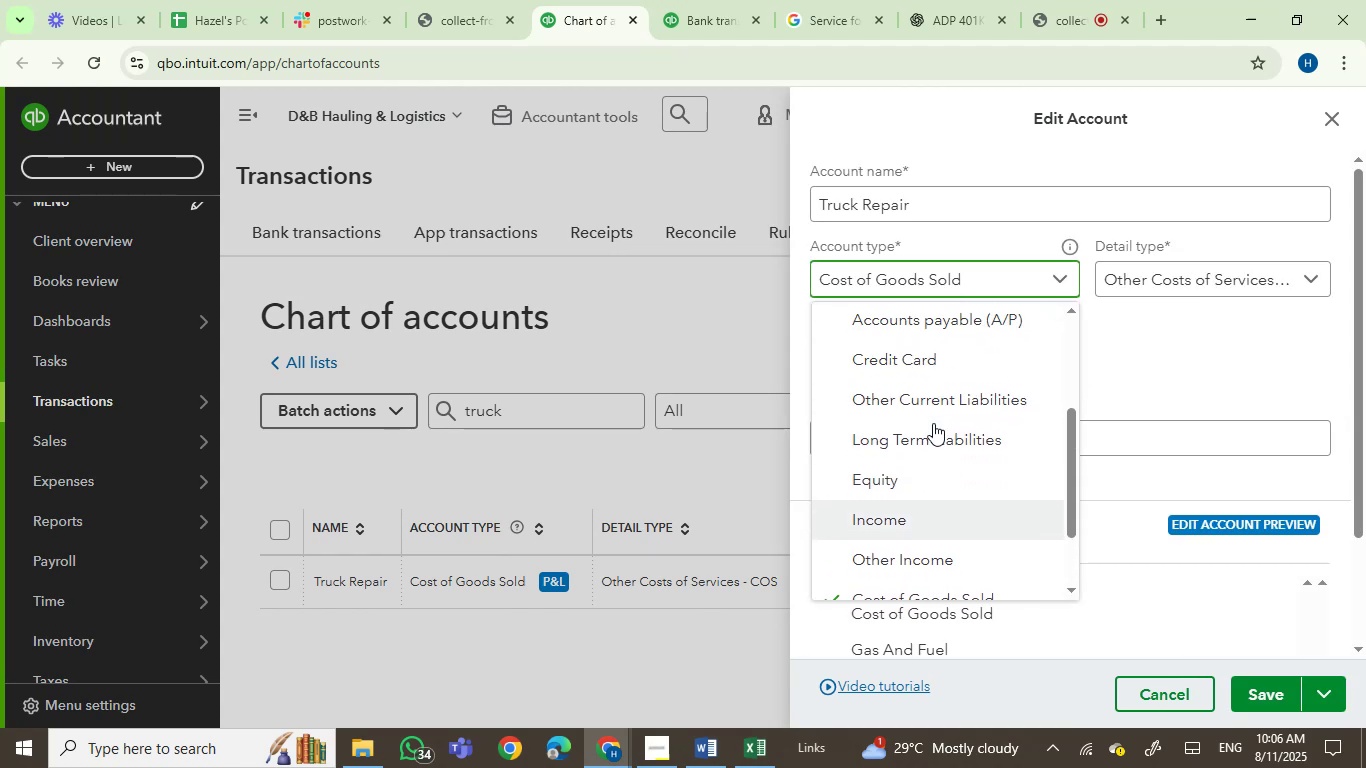 
scroll: coordinate [933, 423], scroll_direction: down, amount: 3.0
 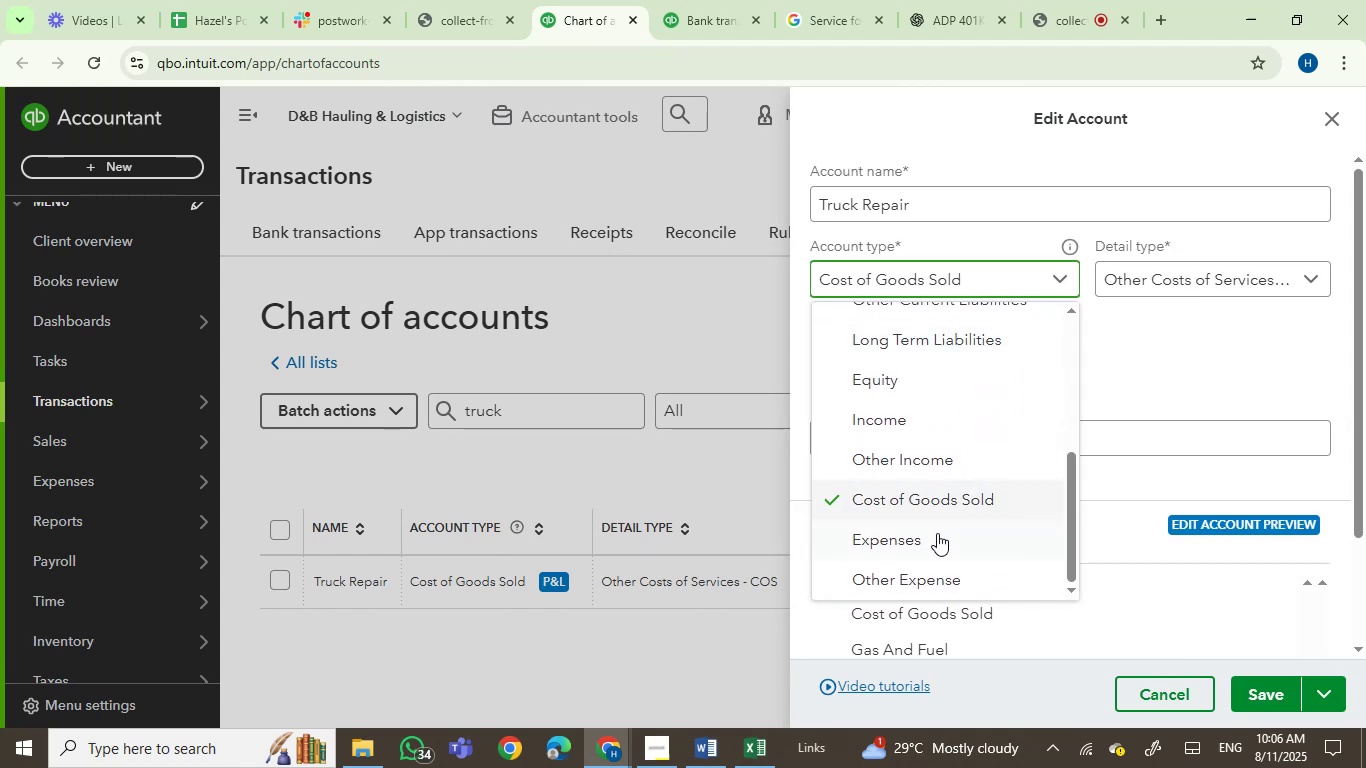 
left_click([934, 538])
 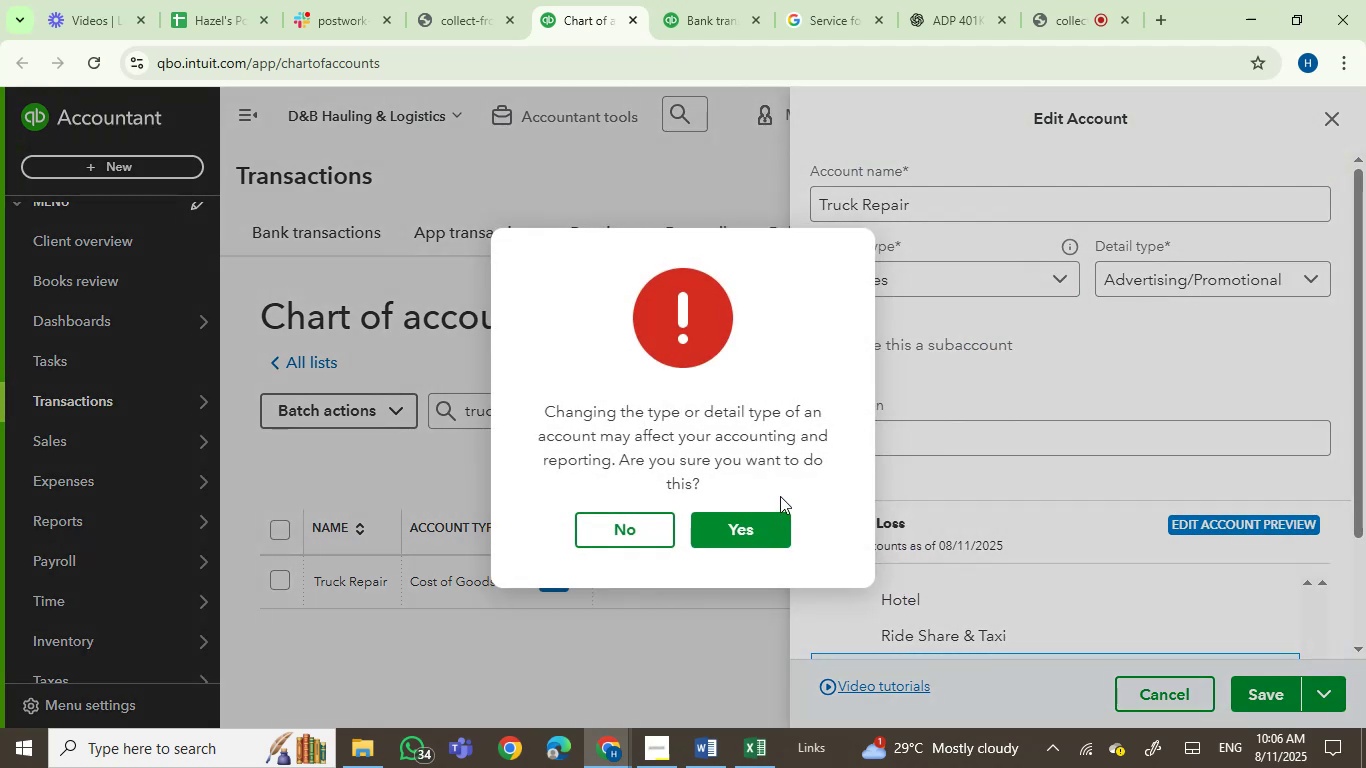 
left_click([757, 524])
 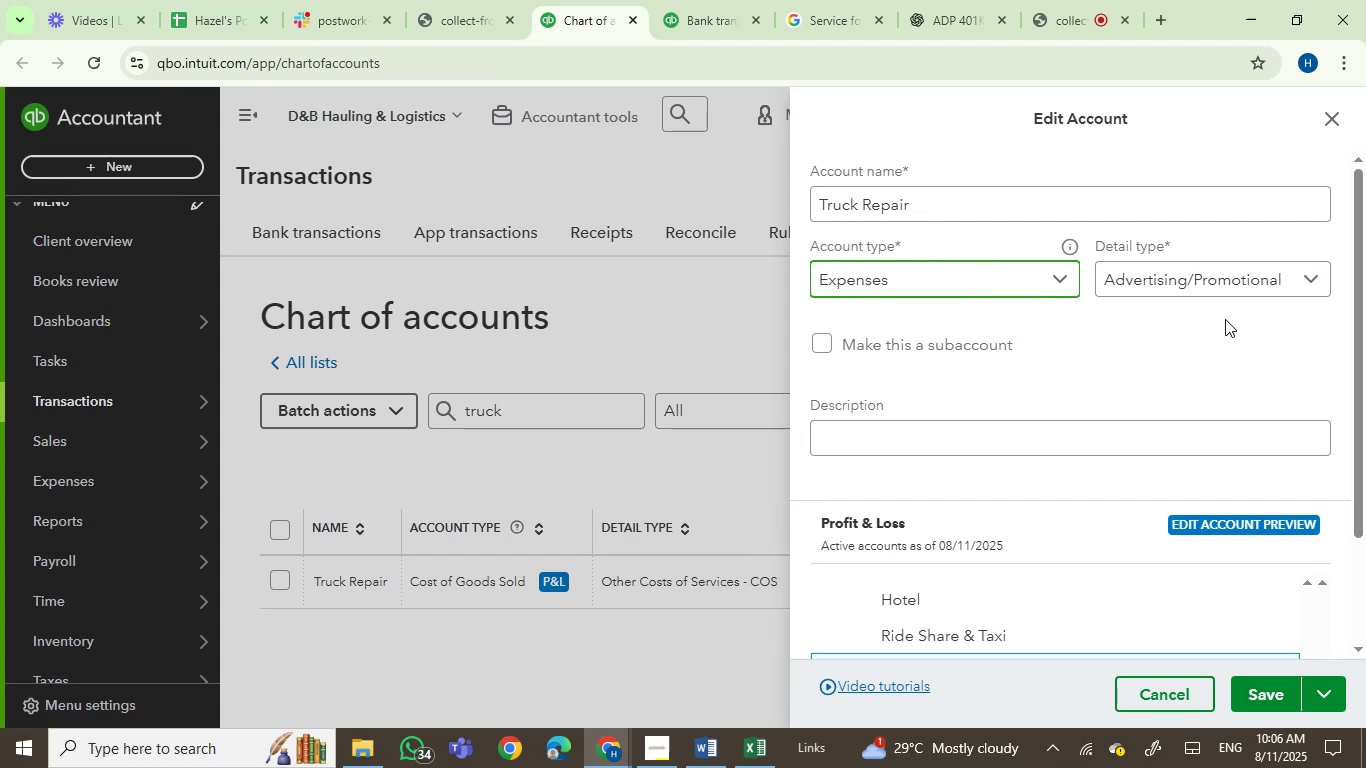 
left_click([1170, 289])
 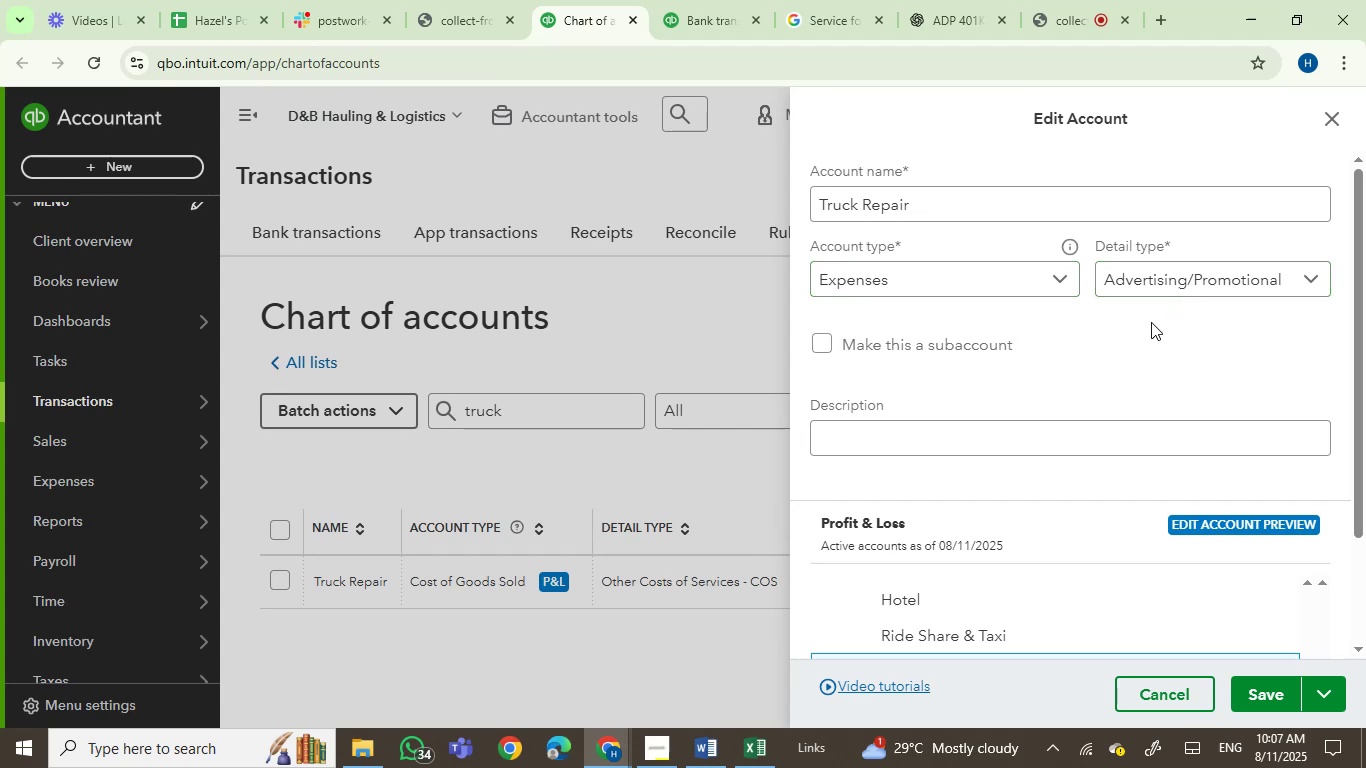 
left_click([1136, 281])
 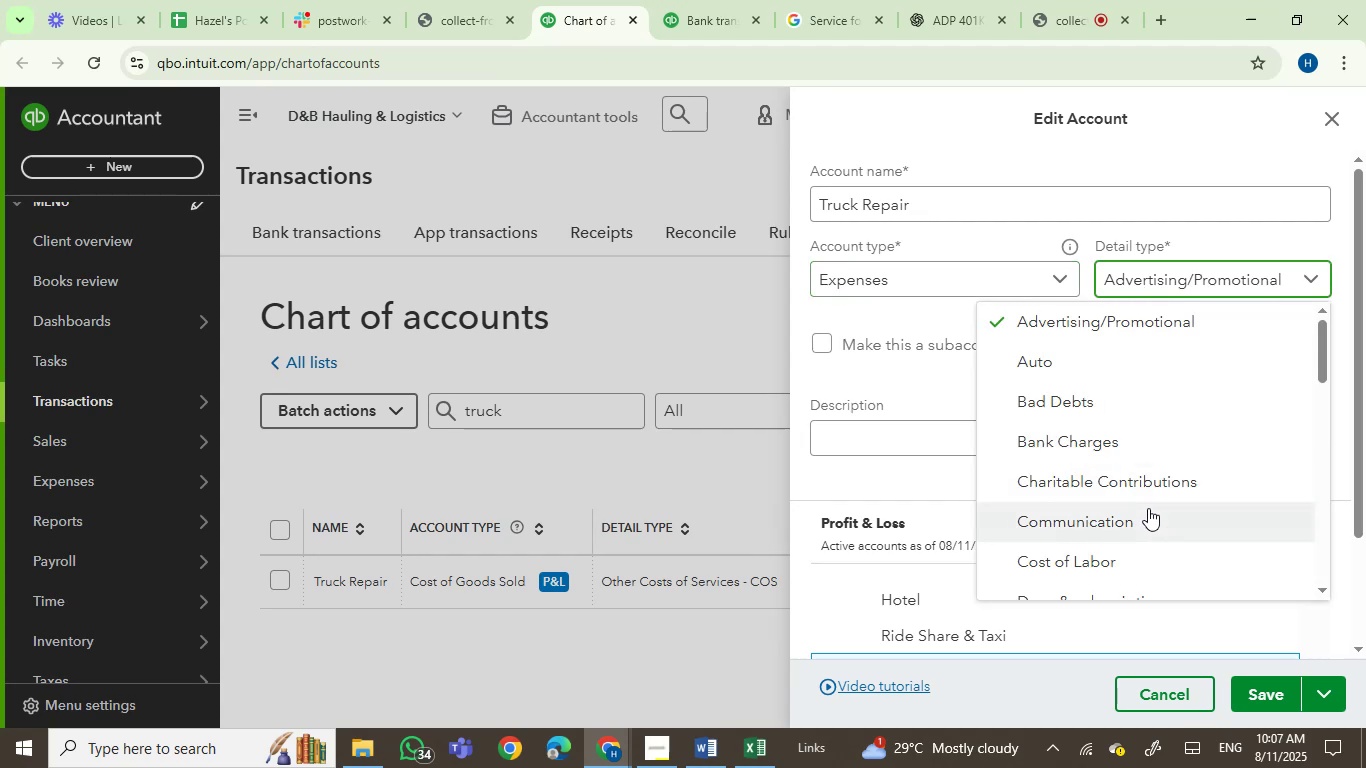 
scroll: coordinate [1148, 508], scroll_direction: up, amount: 1.0
 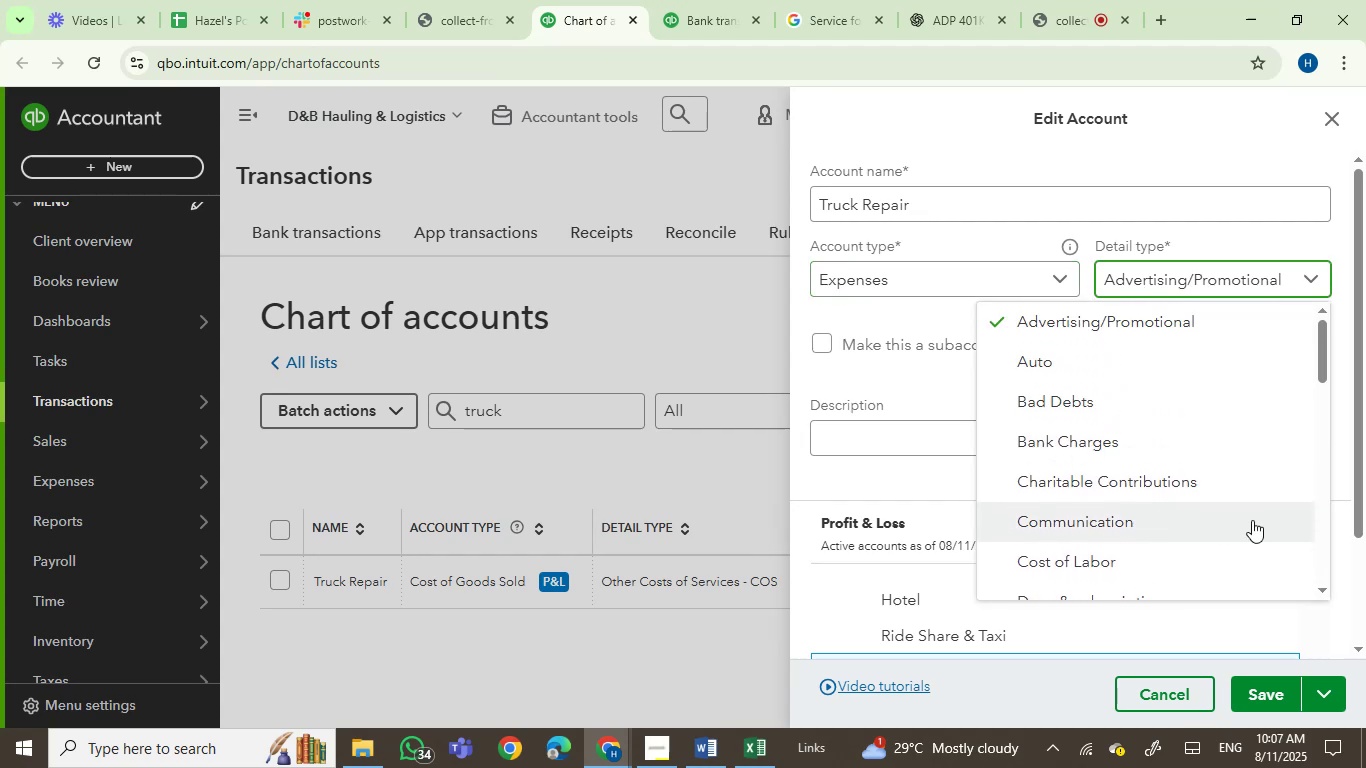 
scroll: coordinate [1181, 546], scroll_direction: down, amount: 19.0
 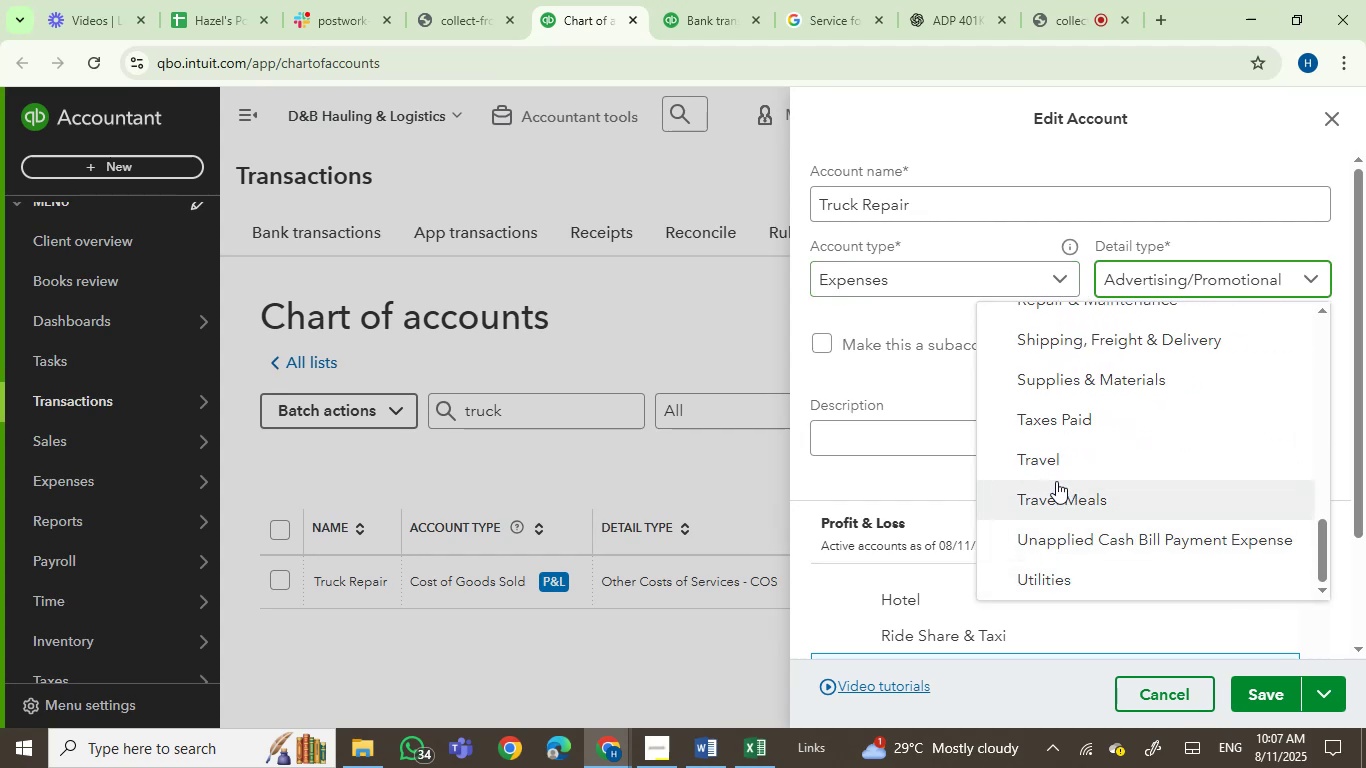 
scroll: coordinate [1028, 483], scroll_direction: up, amount: 9.0
 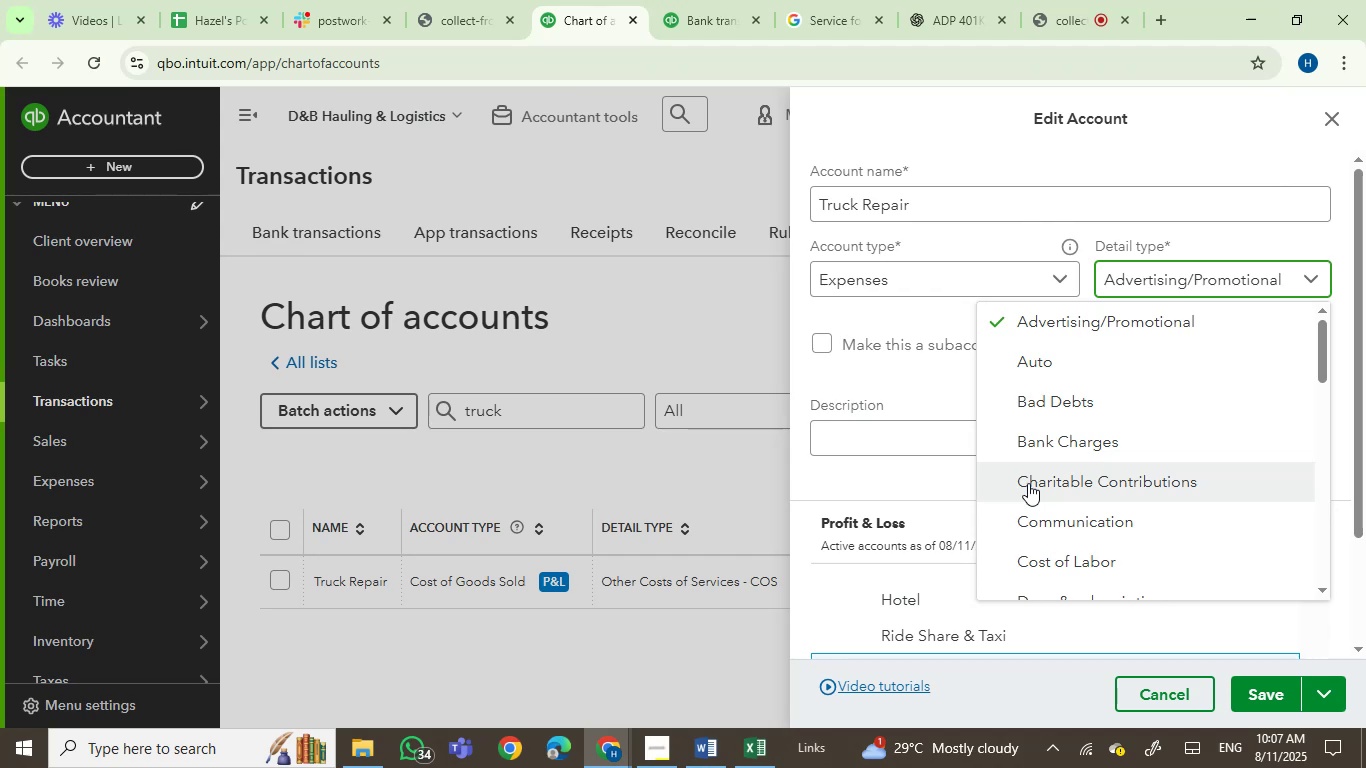 
wait(6.54)
 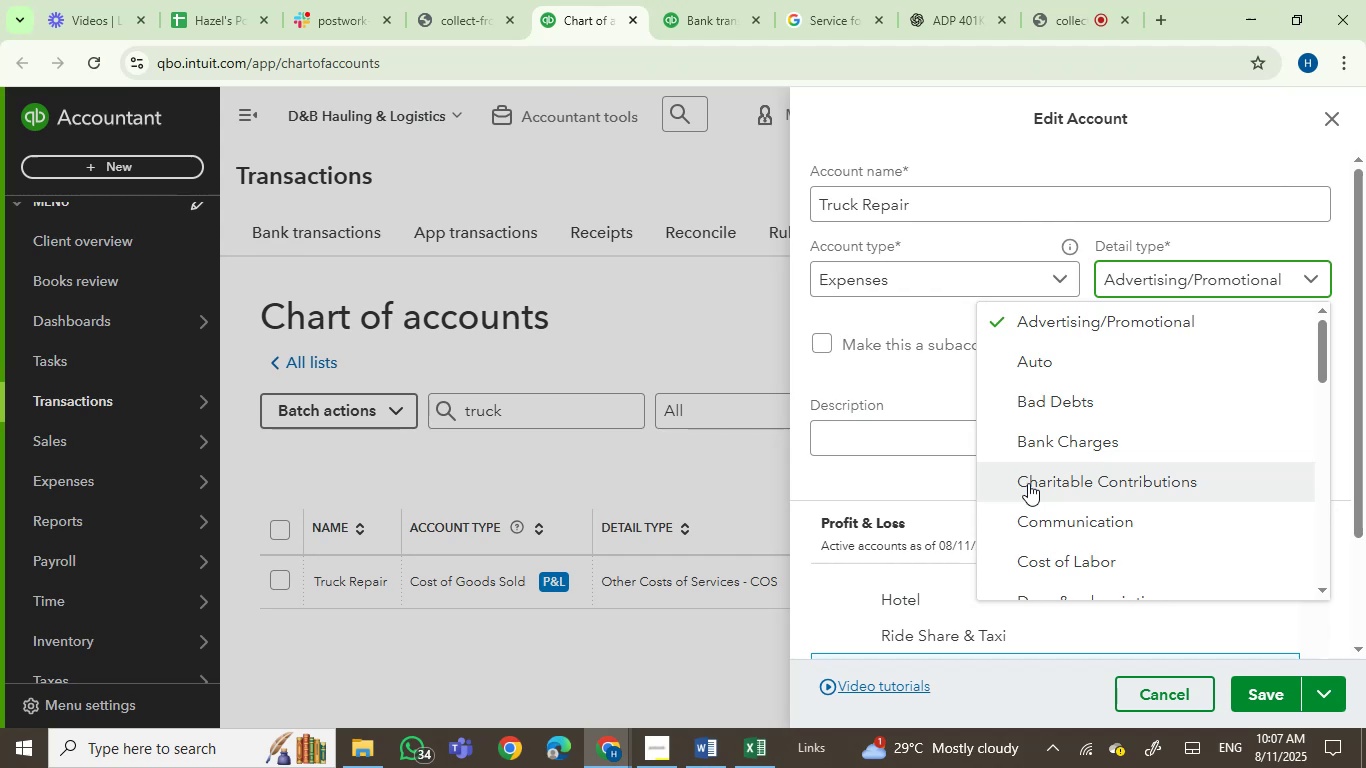 
scroll: coordinate [1201, 489], scroll_direction: down, amount: 5.0
 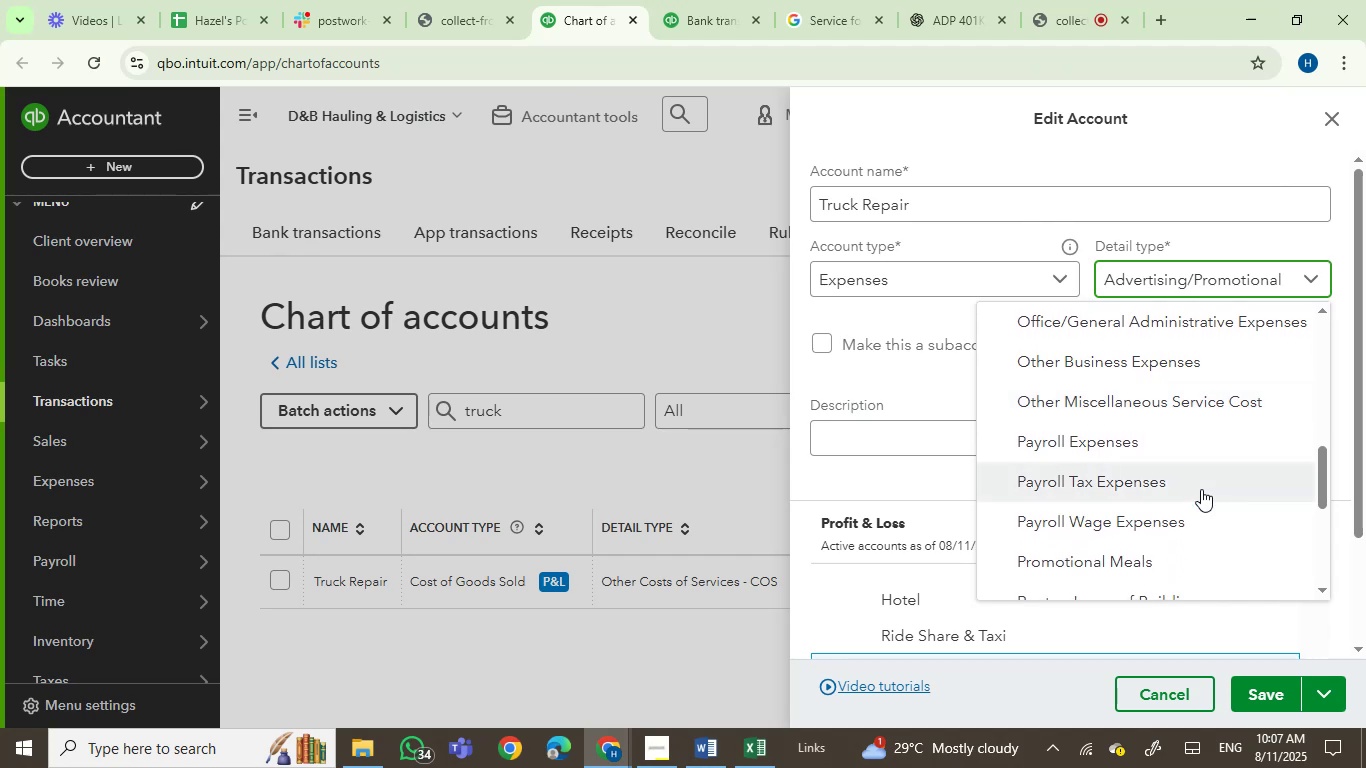 
scroll: coordinate [1201, 489], scroll_direction: down, amount: 1.0
 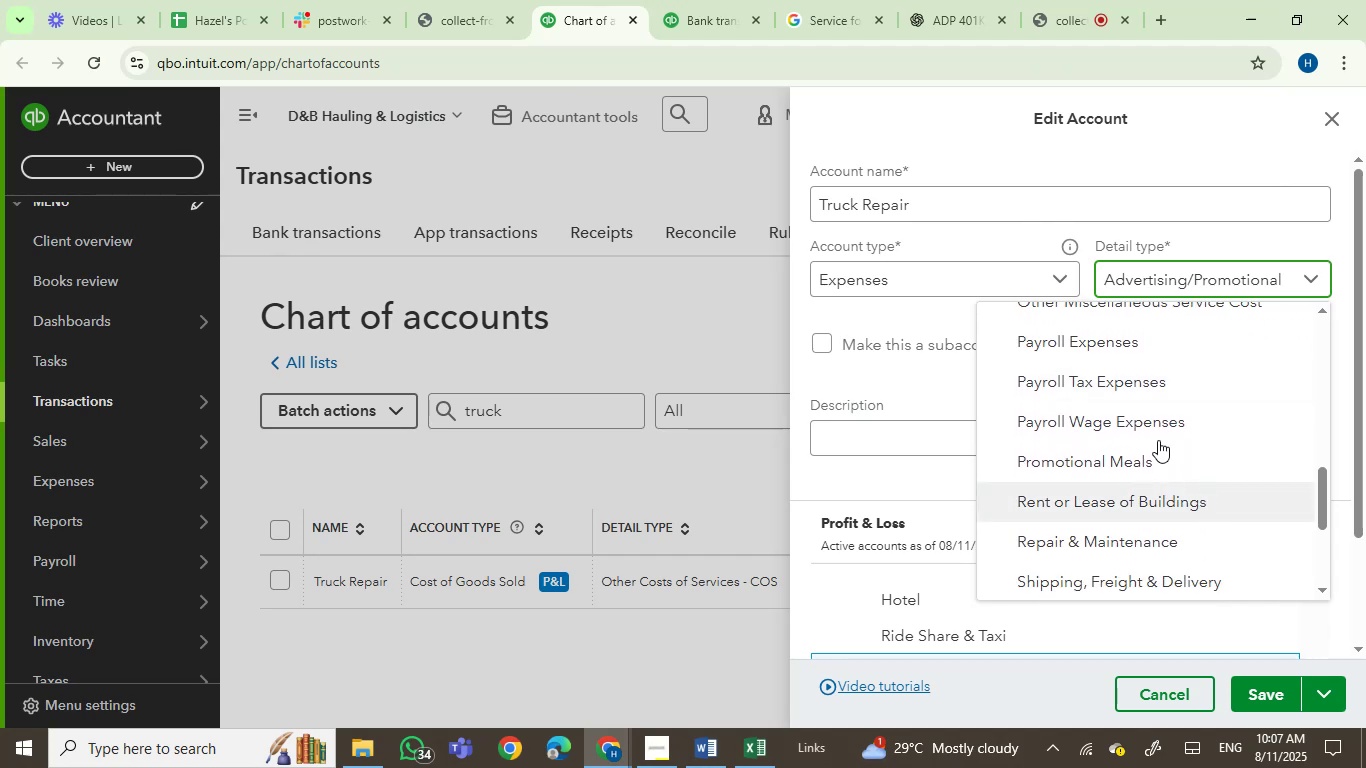 
left_click([1043, 20])
 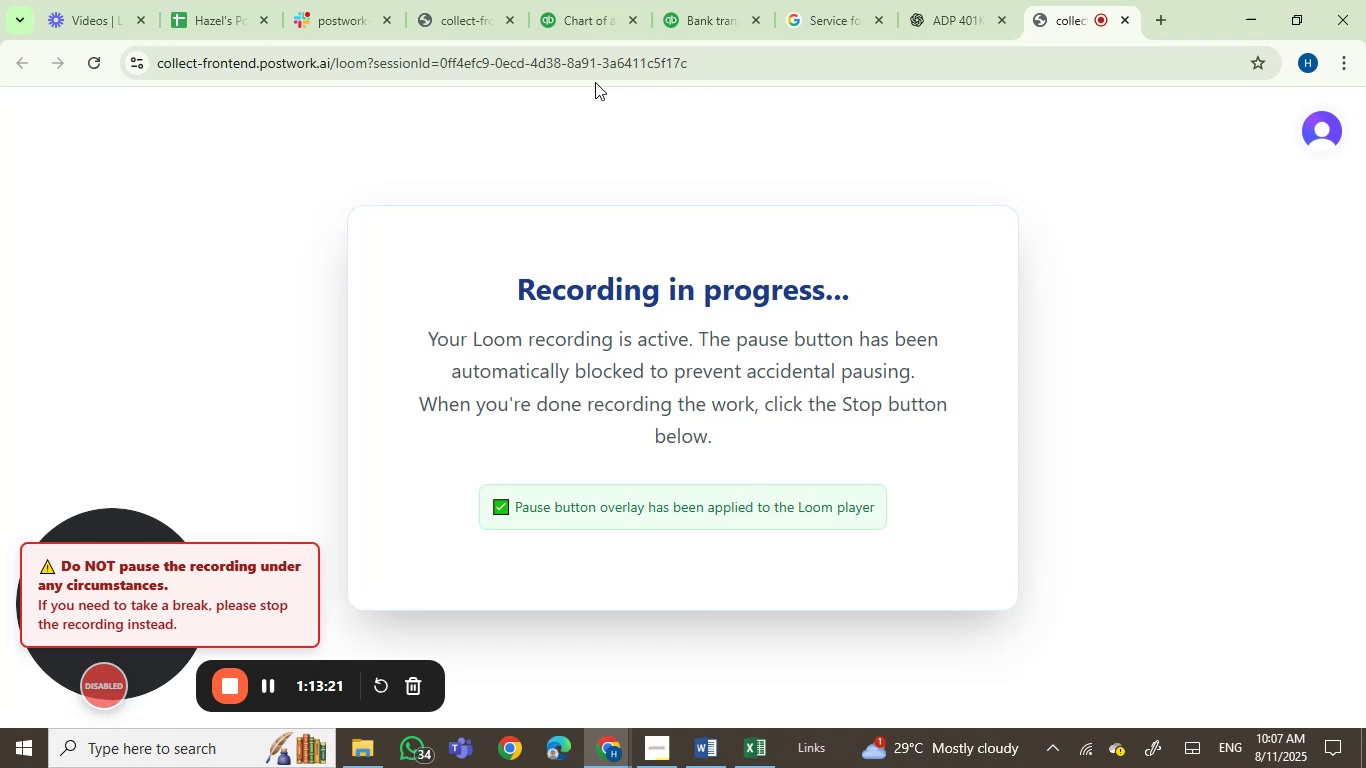 
wait(6.4)
 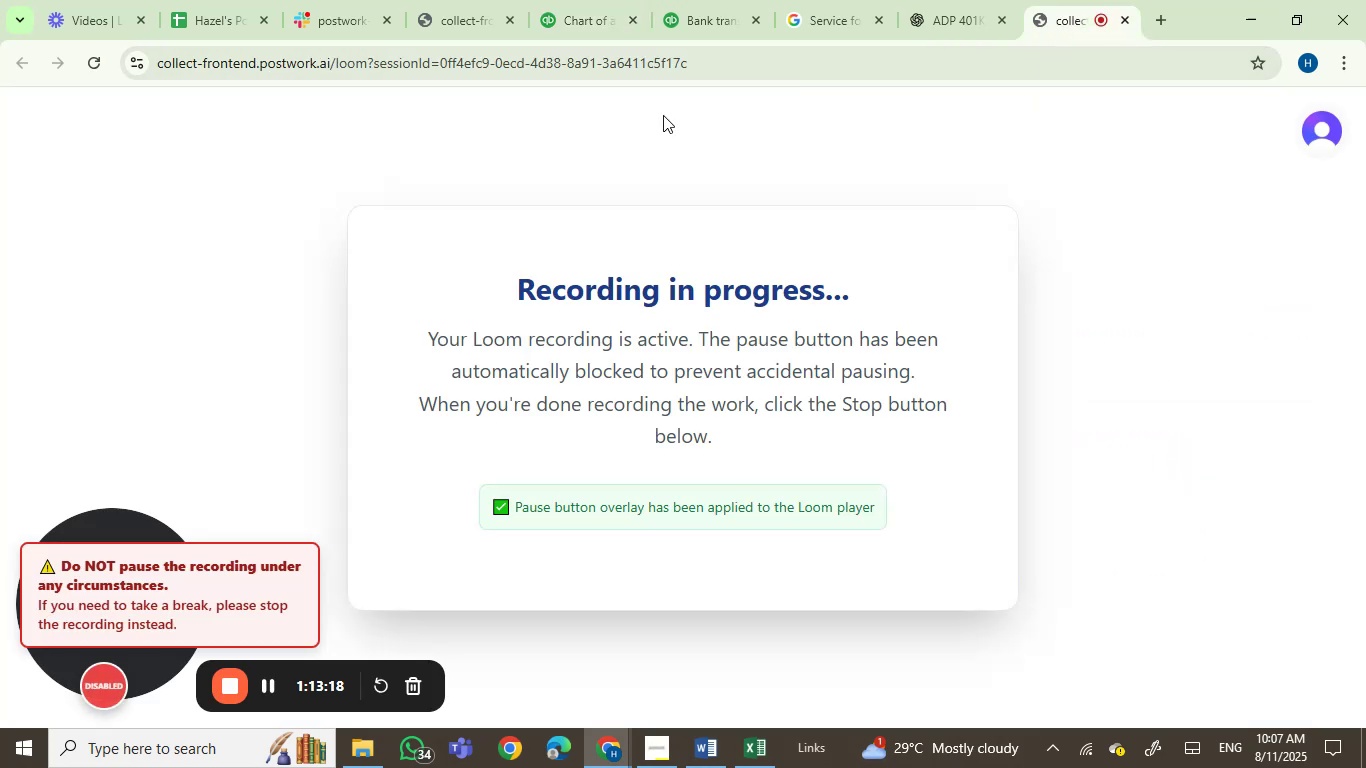 
left_click([572, 0])
 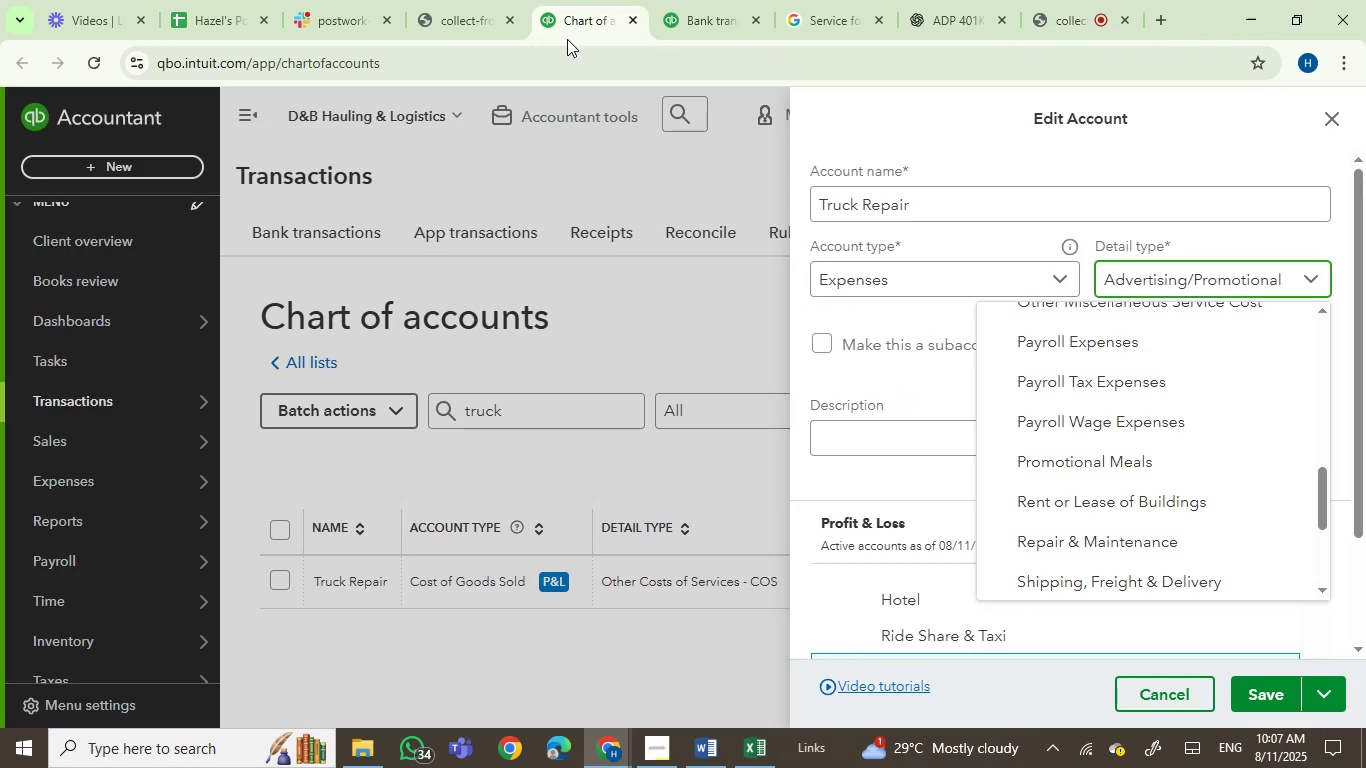 
wait(7.64)
 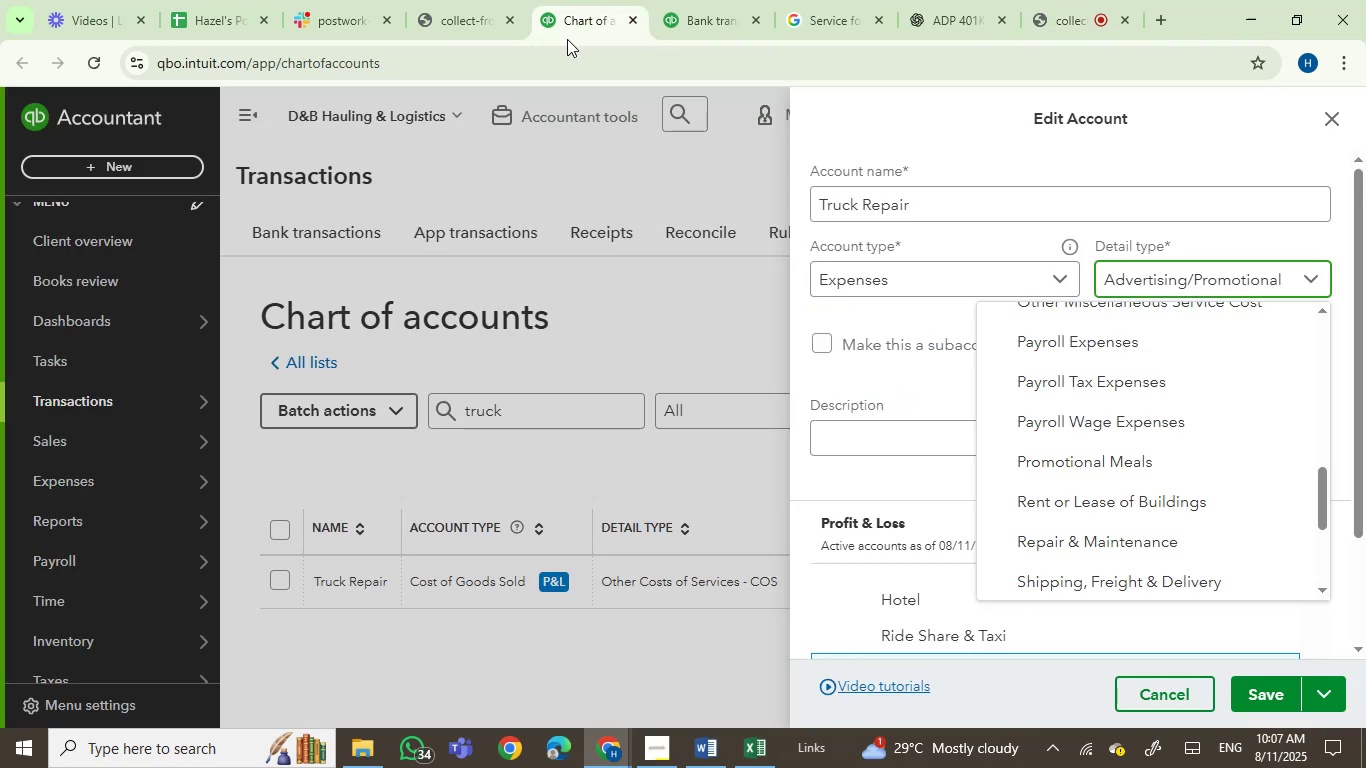 
left_click([1065, 0])
 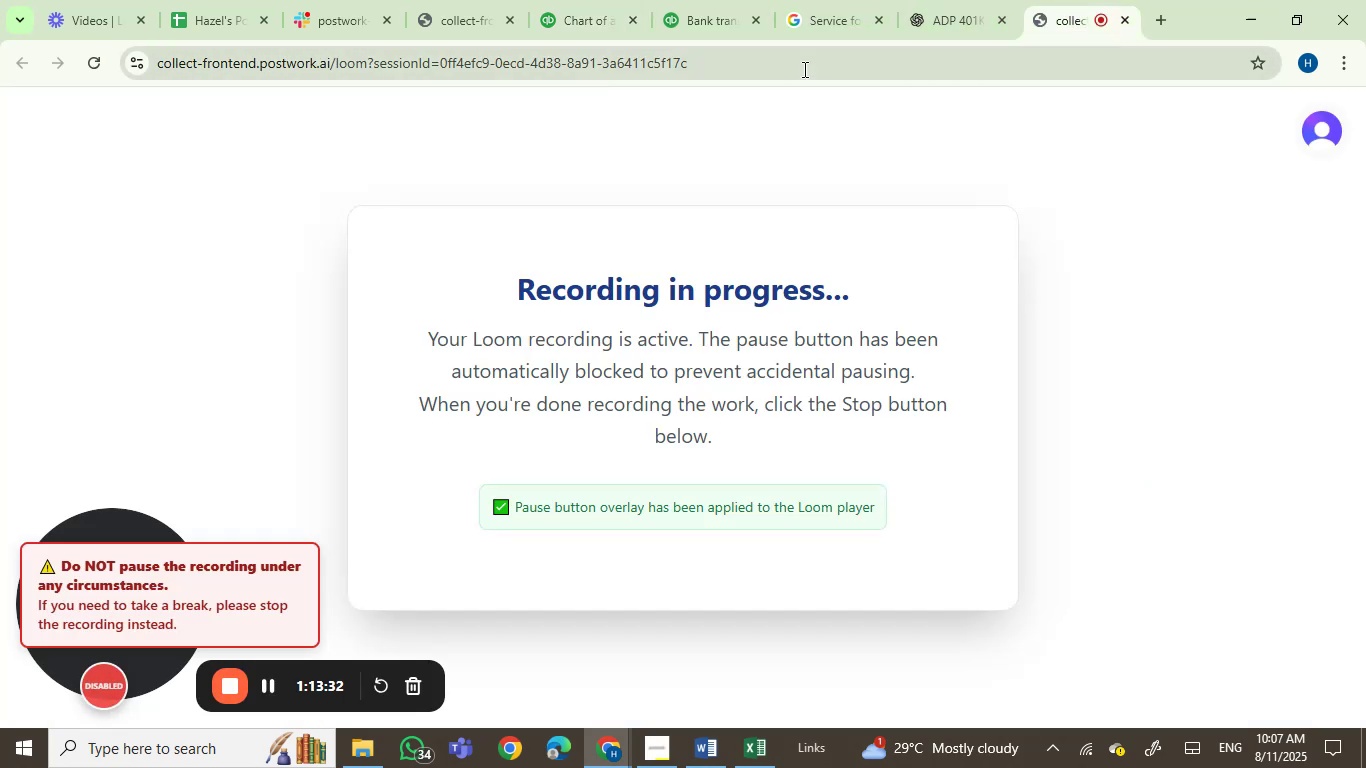 
left_click([563, 21])
 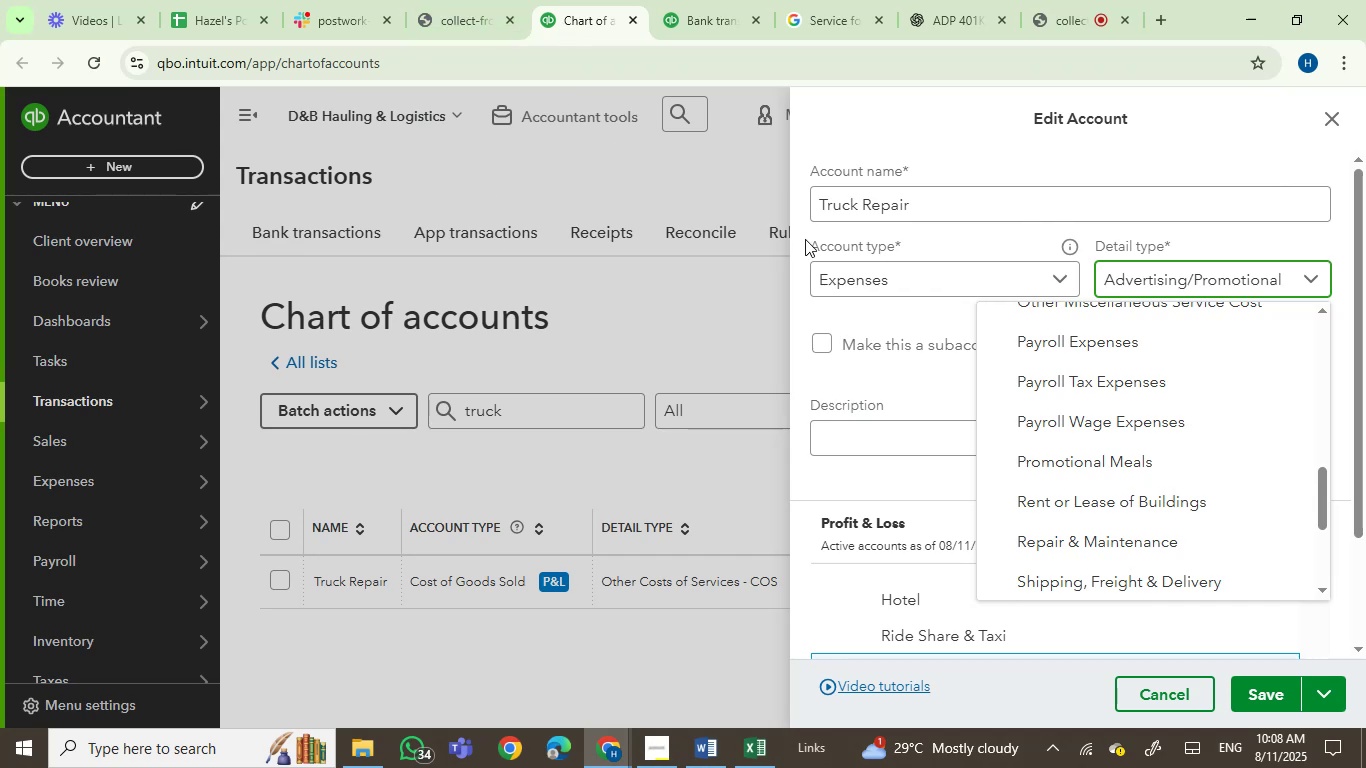 
wait(19.66)
 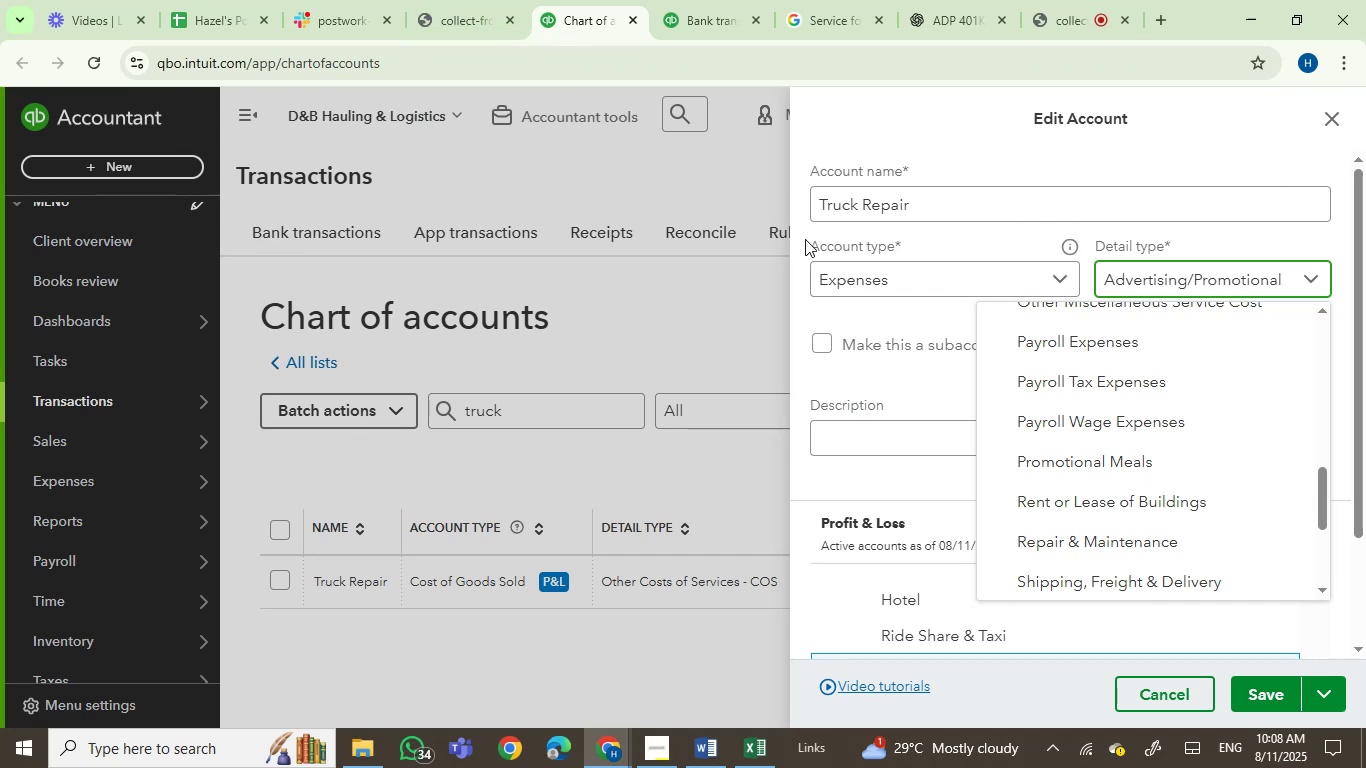 
scroll: coordinate [1148, 444], scroll_direction: up, amount: 9.0
 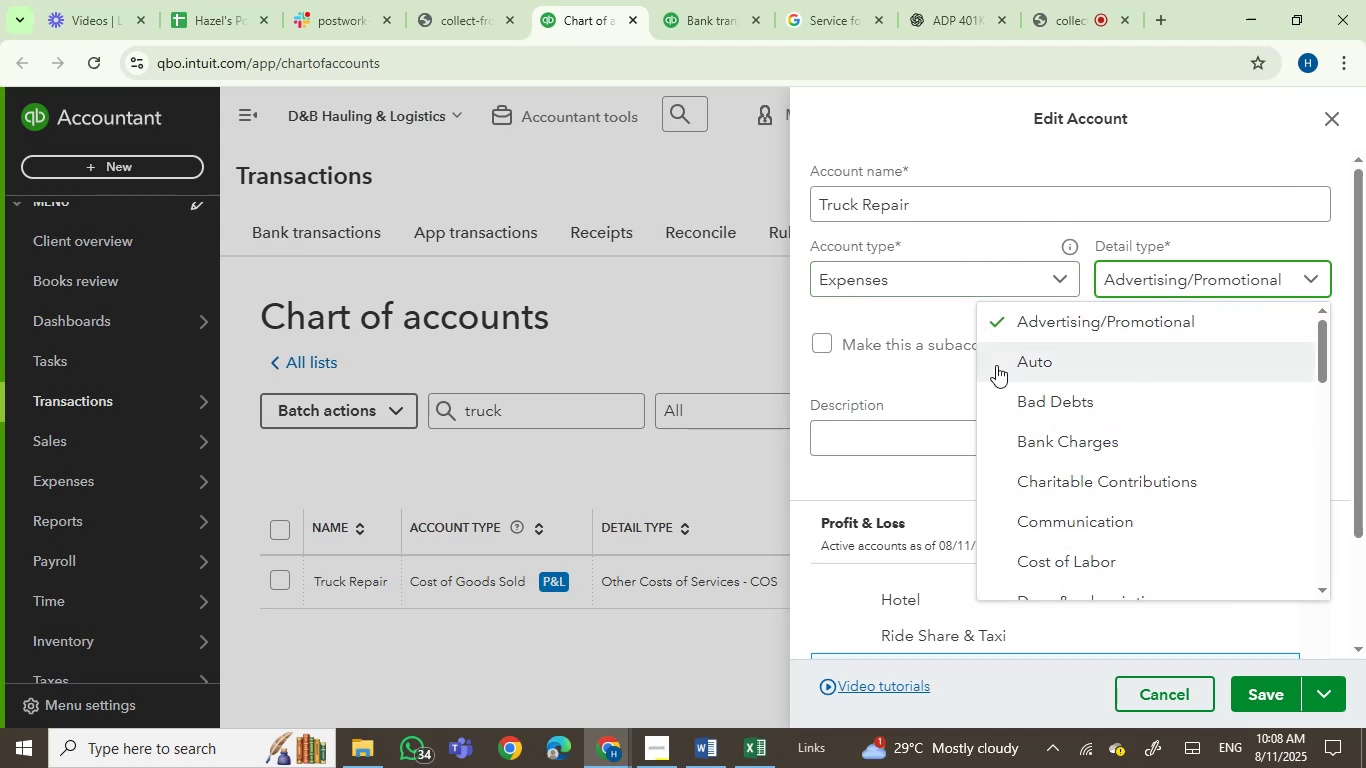 
left_click([1016, 362])
 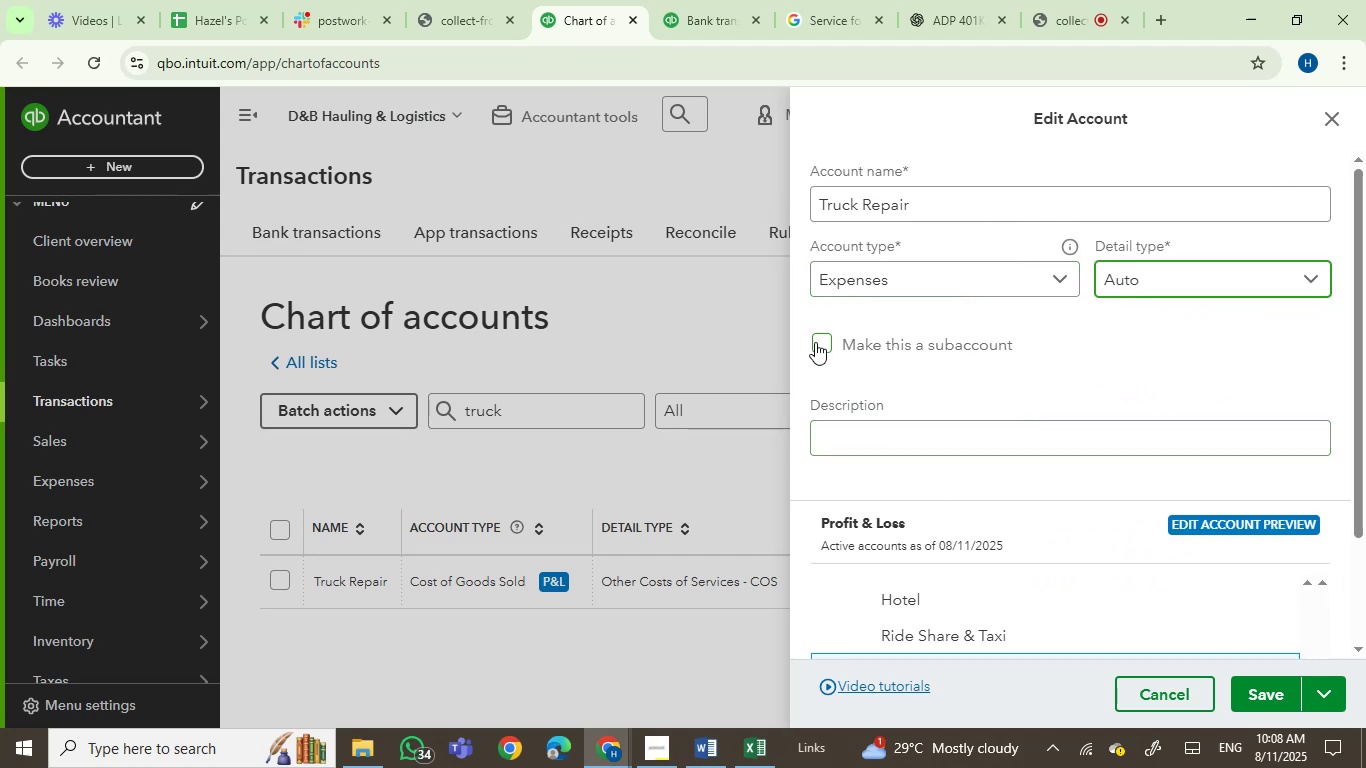 
left_click([881, 421])
 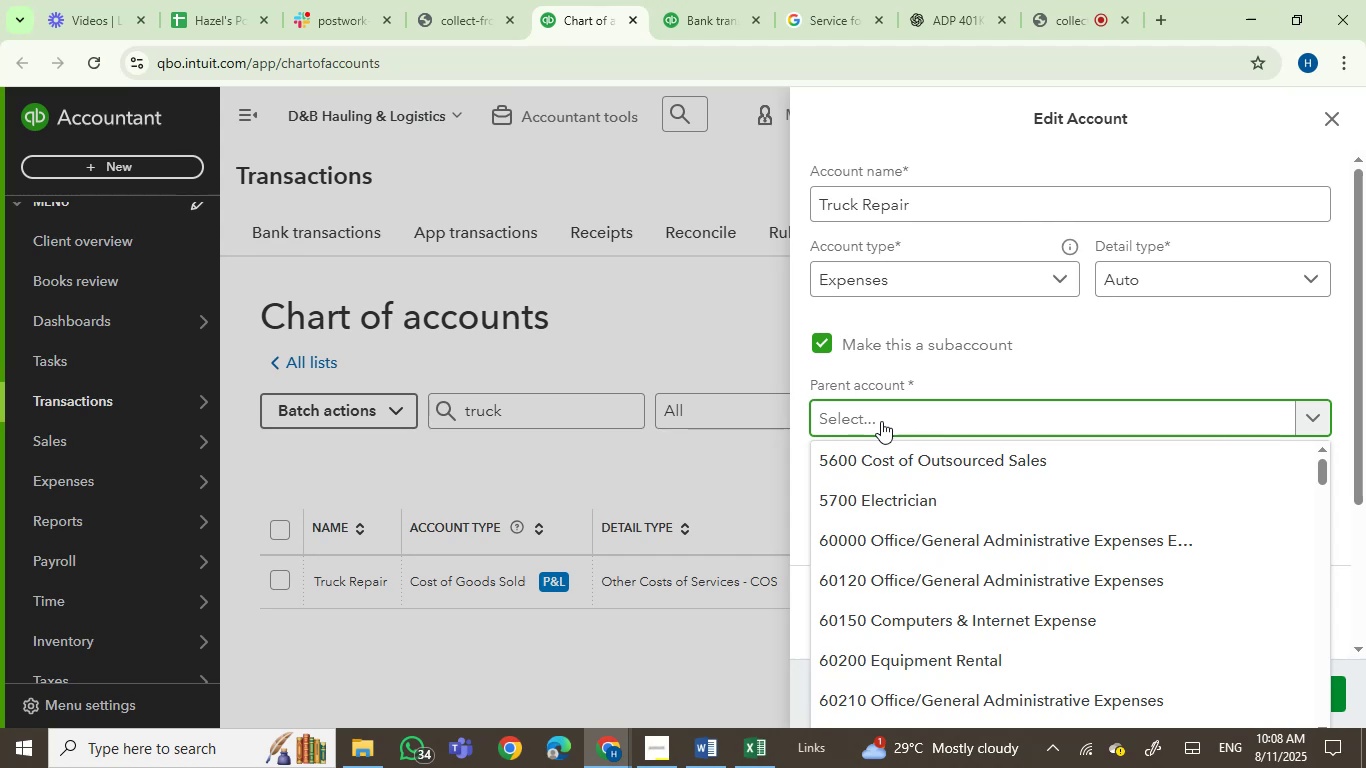 
key(V)
 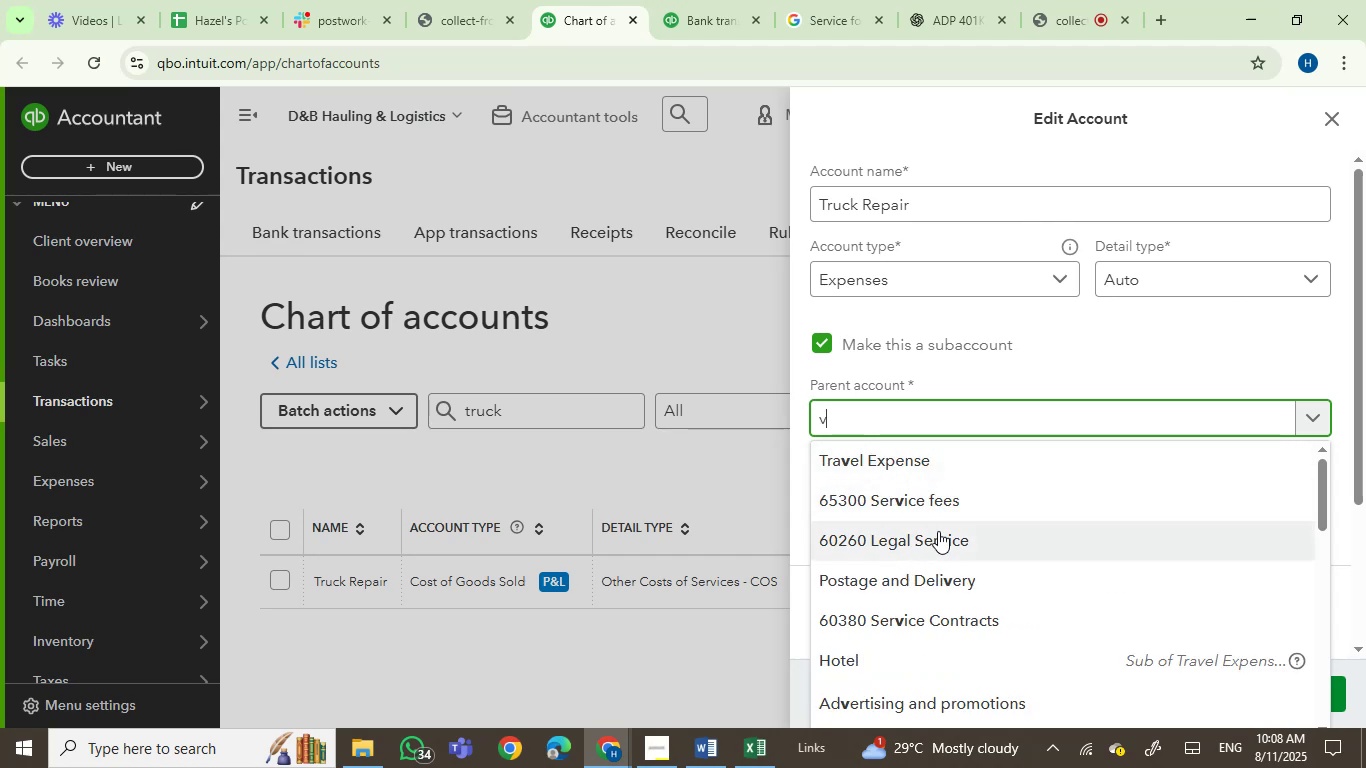 
scroll: coordinate [1152, 576], scroll_direction: down, amount: 4.0
 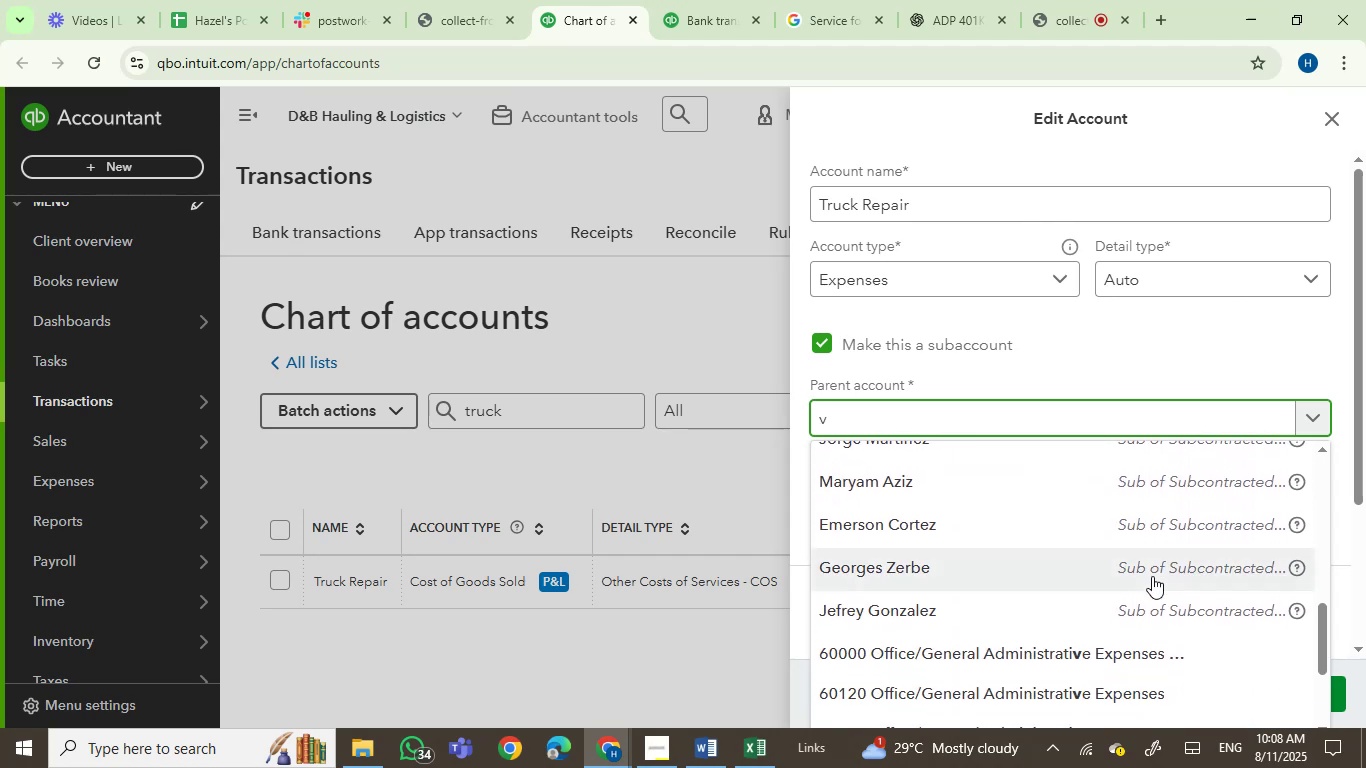 
type(eh)
key(Backspace)
key(Backspace)
key(Backspace)
key(Backspace)
 